 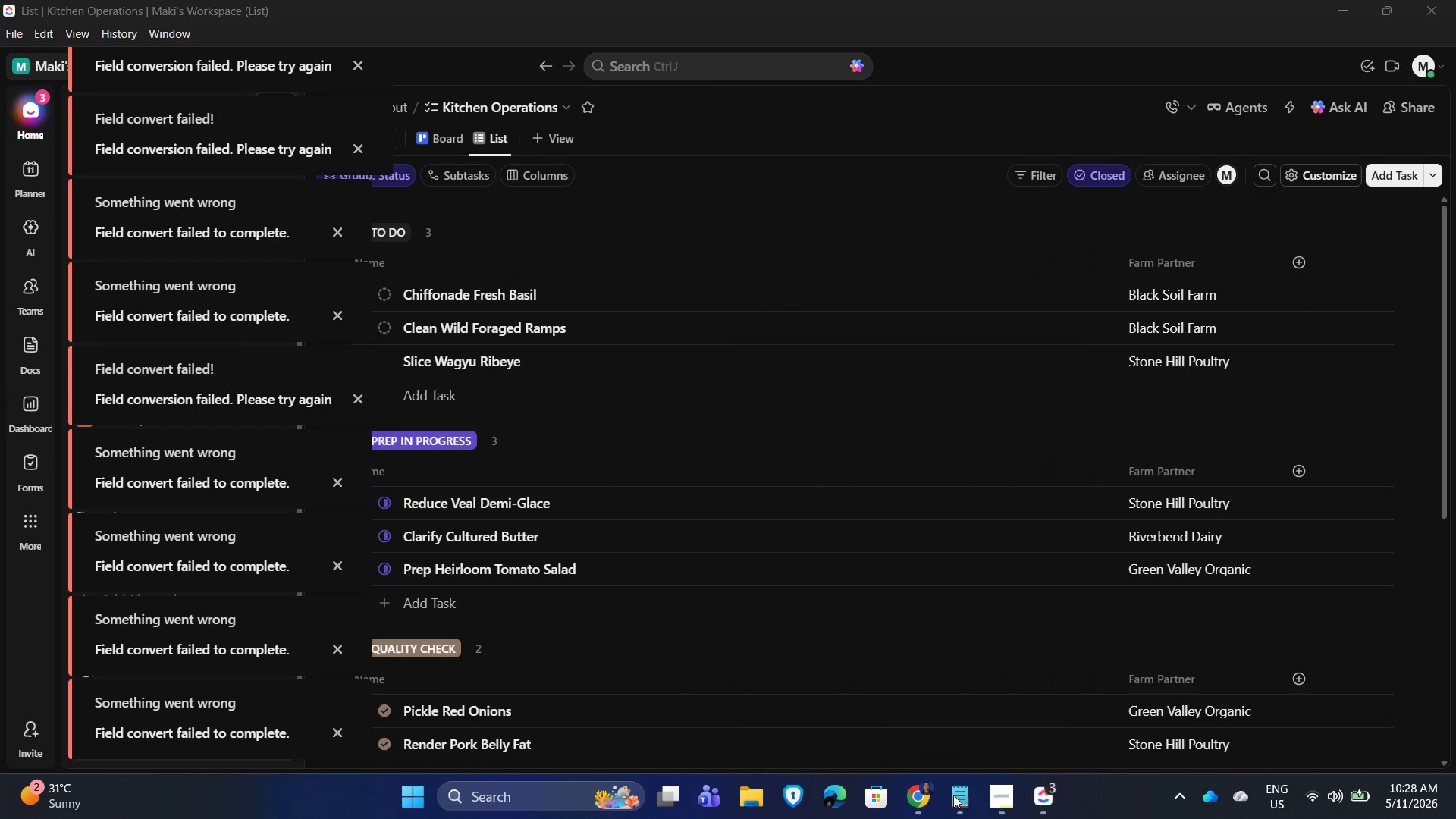 
left_click([955, 798])
 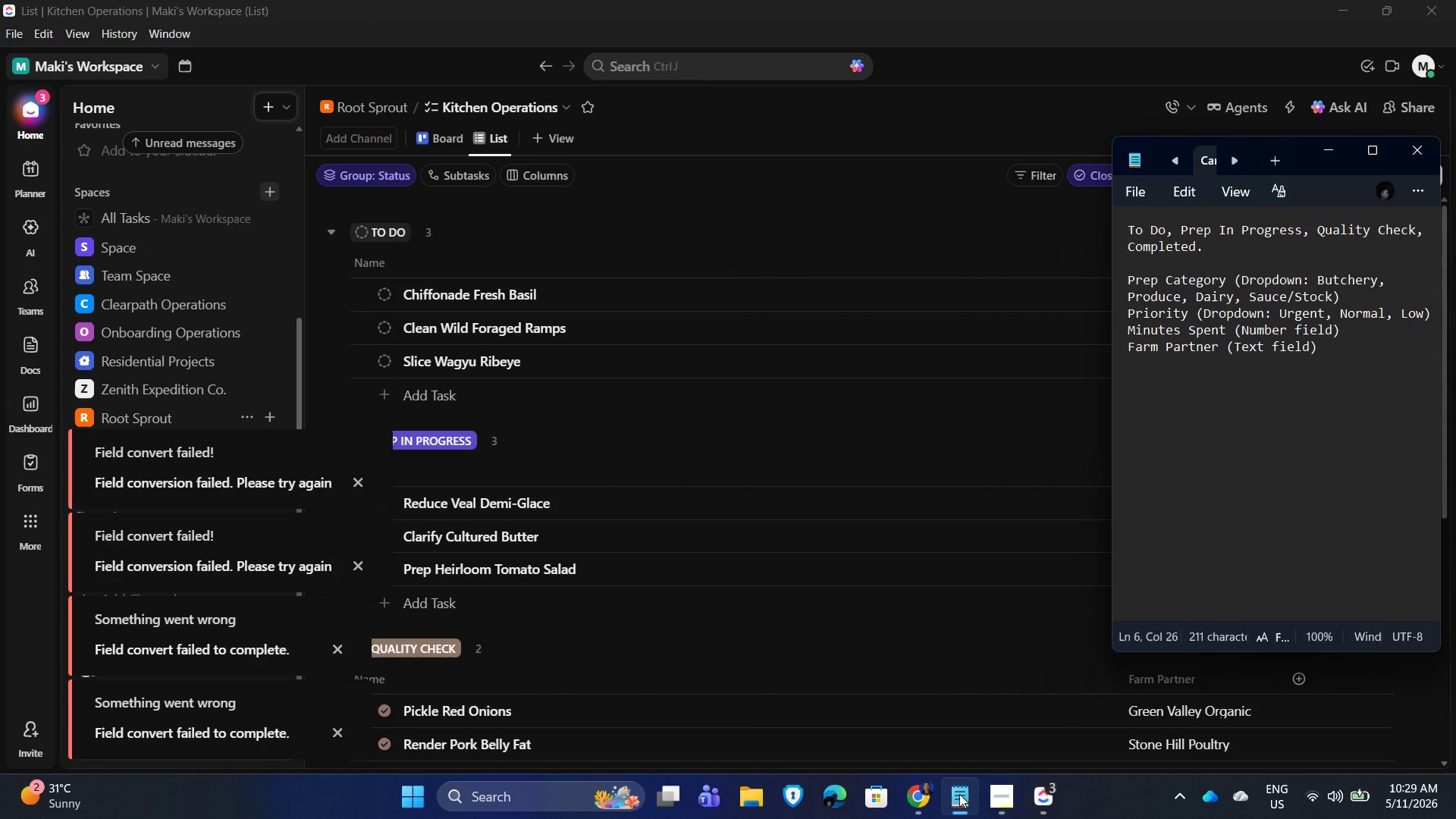 
left_click([959, 794])
 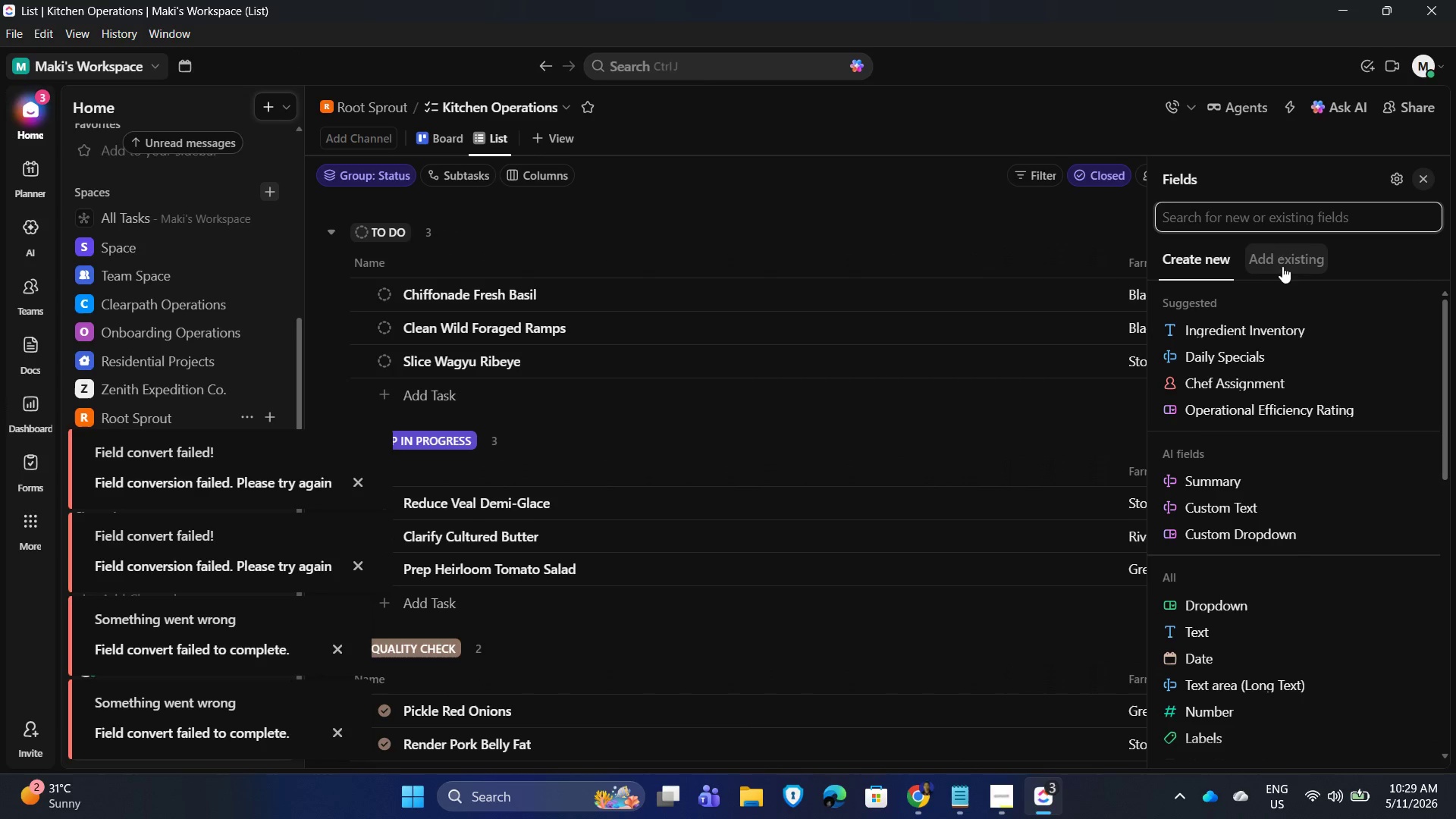 
scroll: coordinate [1296, 619], scroll_direction: down, amount: 11.0
 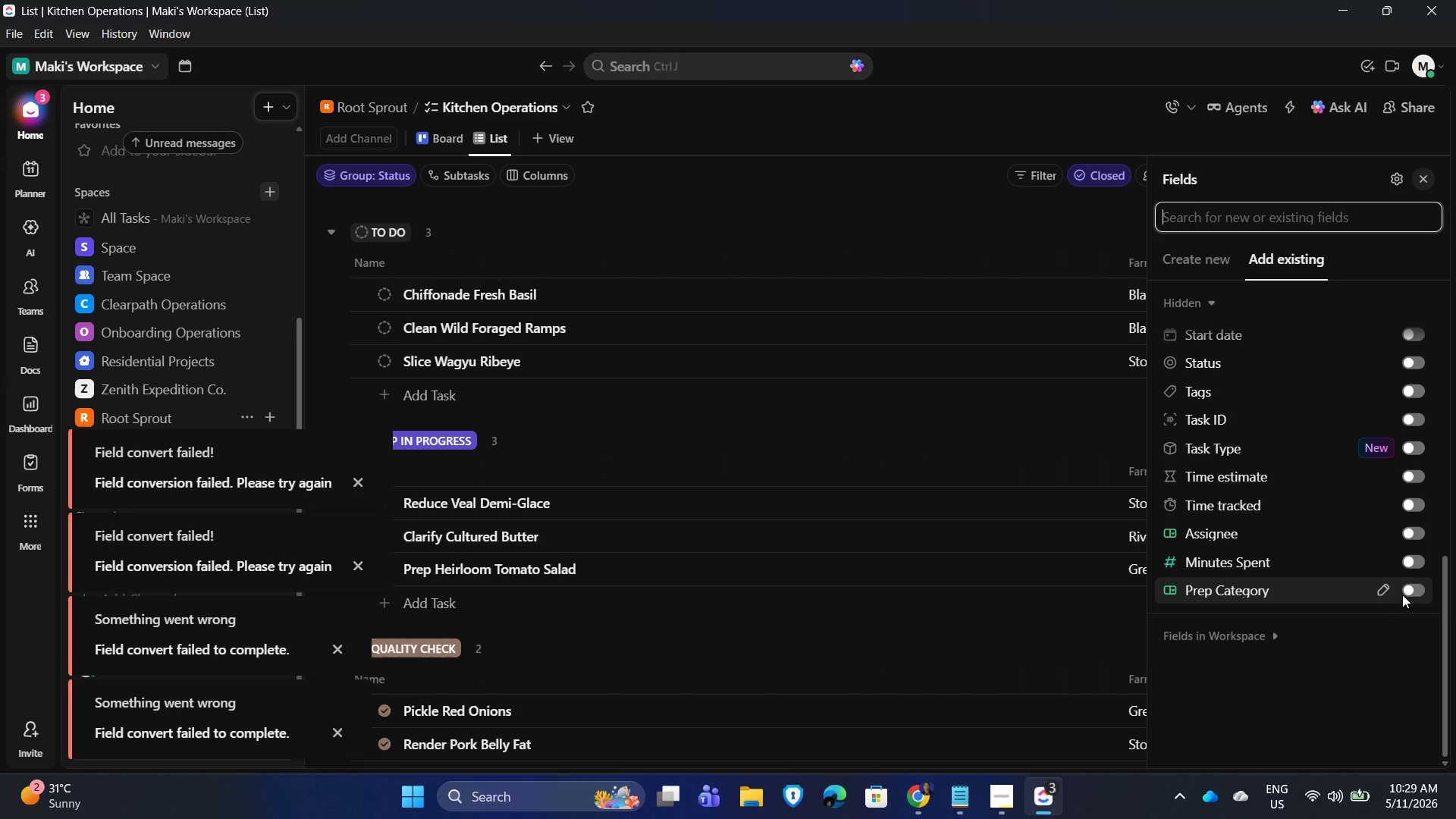 
left_click([1409, 592])
 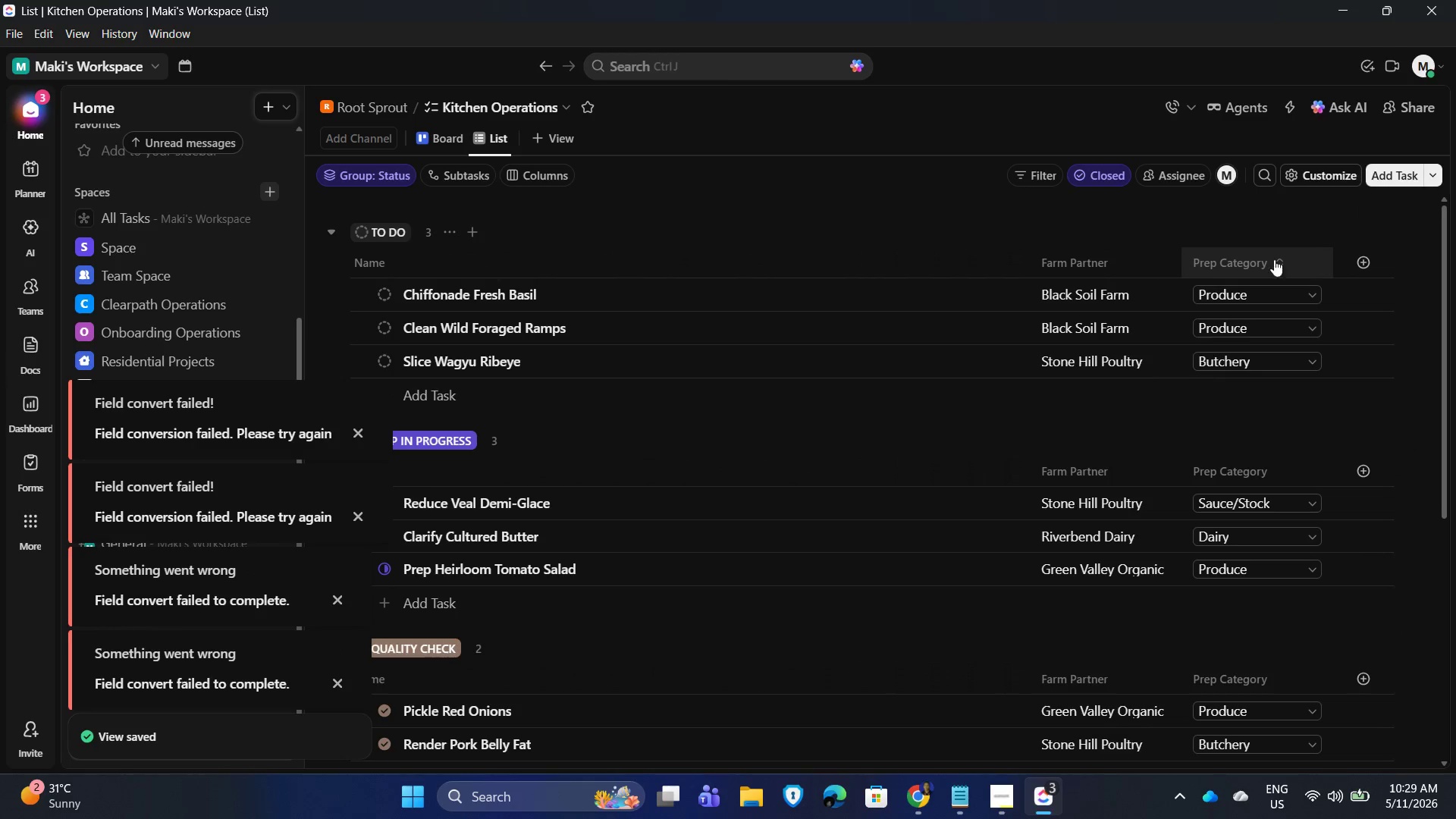 
left_click_drag(start_coordinate=[1239, 259], to_coordinate=[880, 241])
 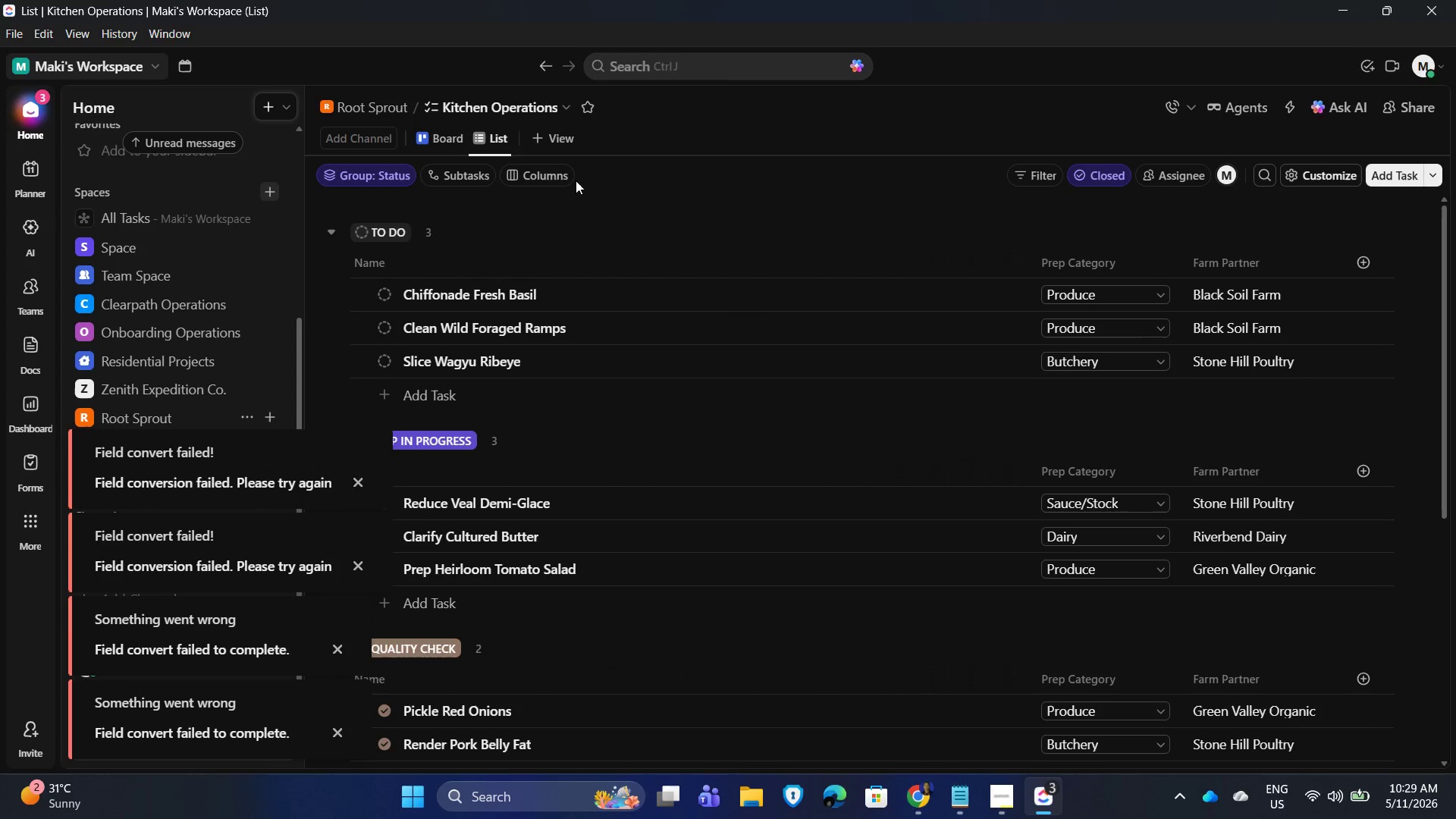 
wait(6.03)
 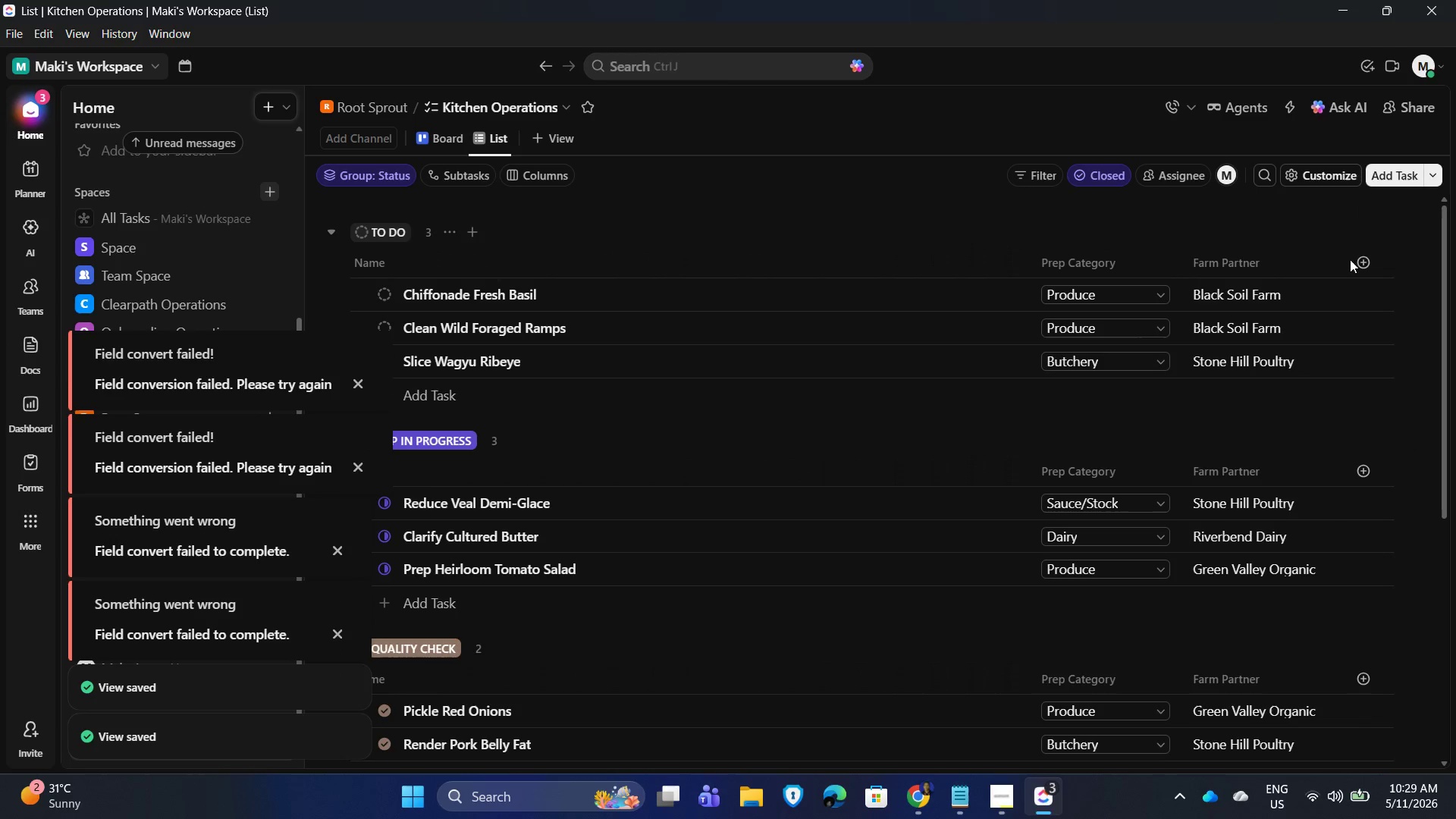 
scroll: coordinate [1276, 573], scroll_direction: down, amount: 5.0
 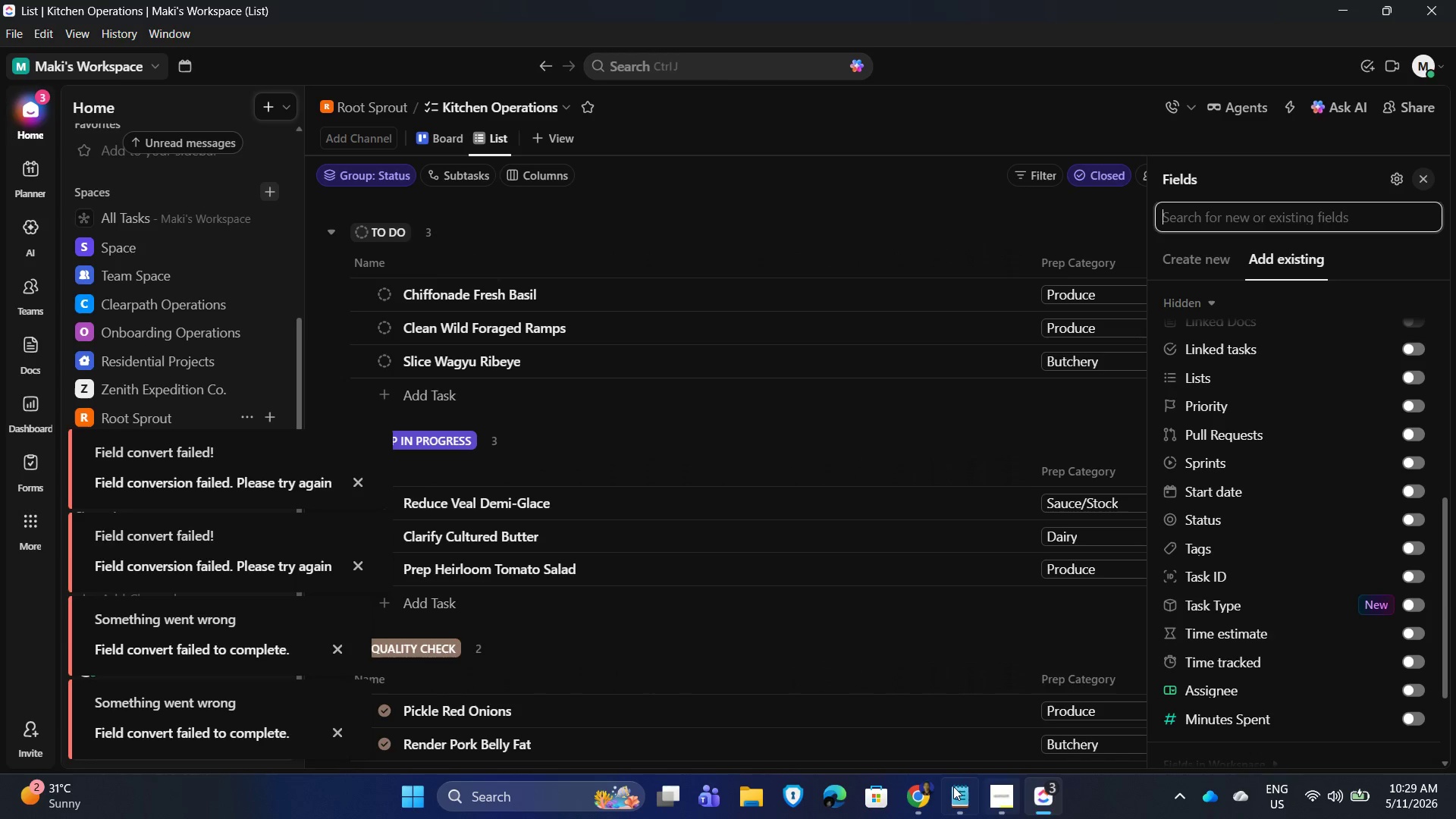 
left_click([965, 806])
 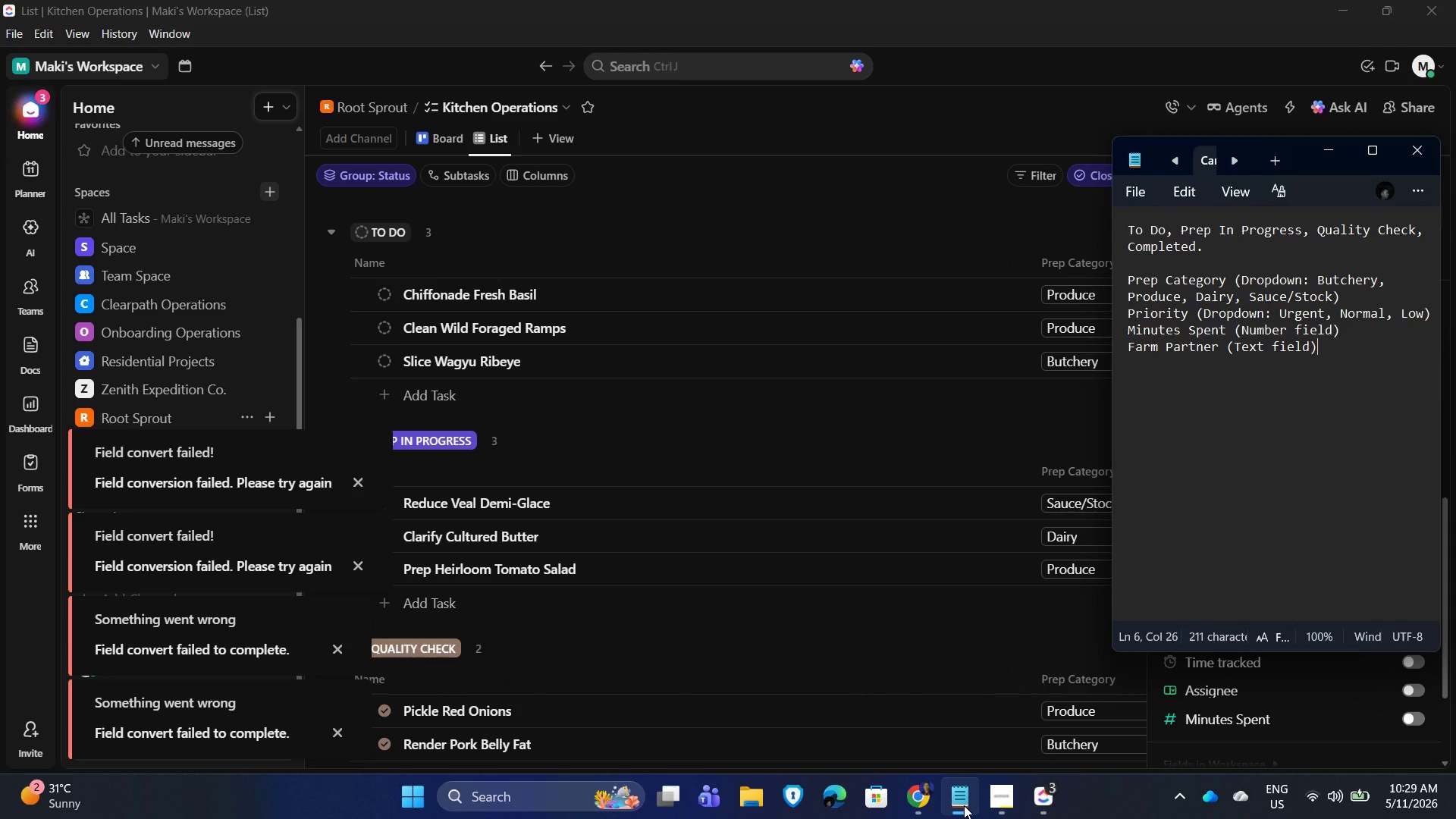 
wait(6.12)
 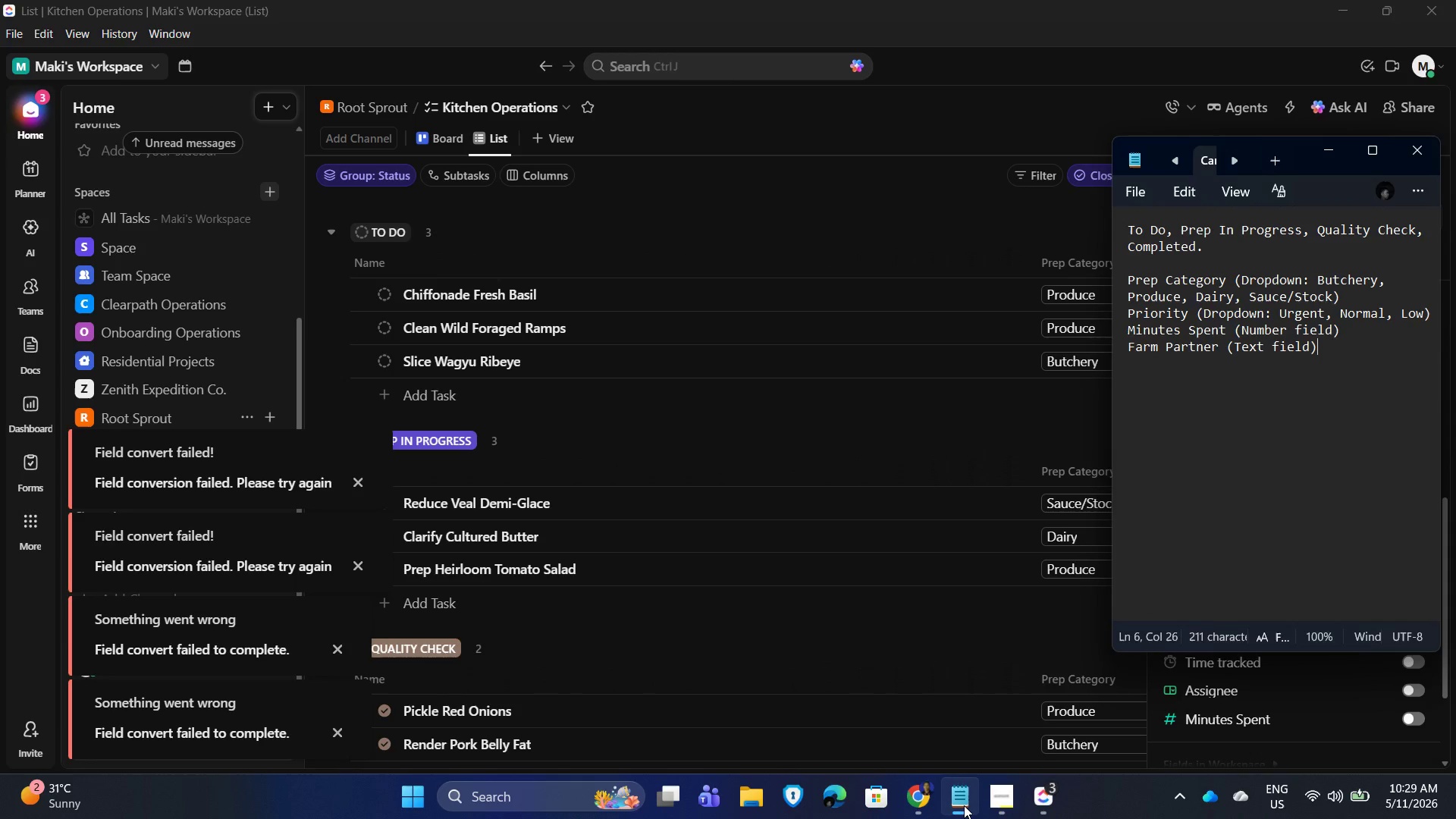 
left_click([964, 805])
 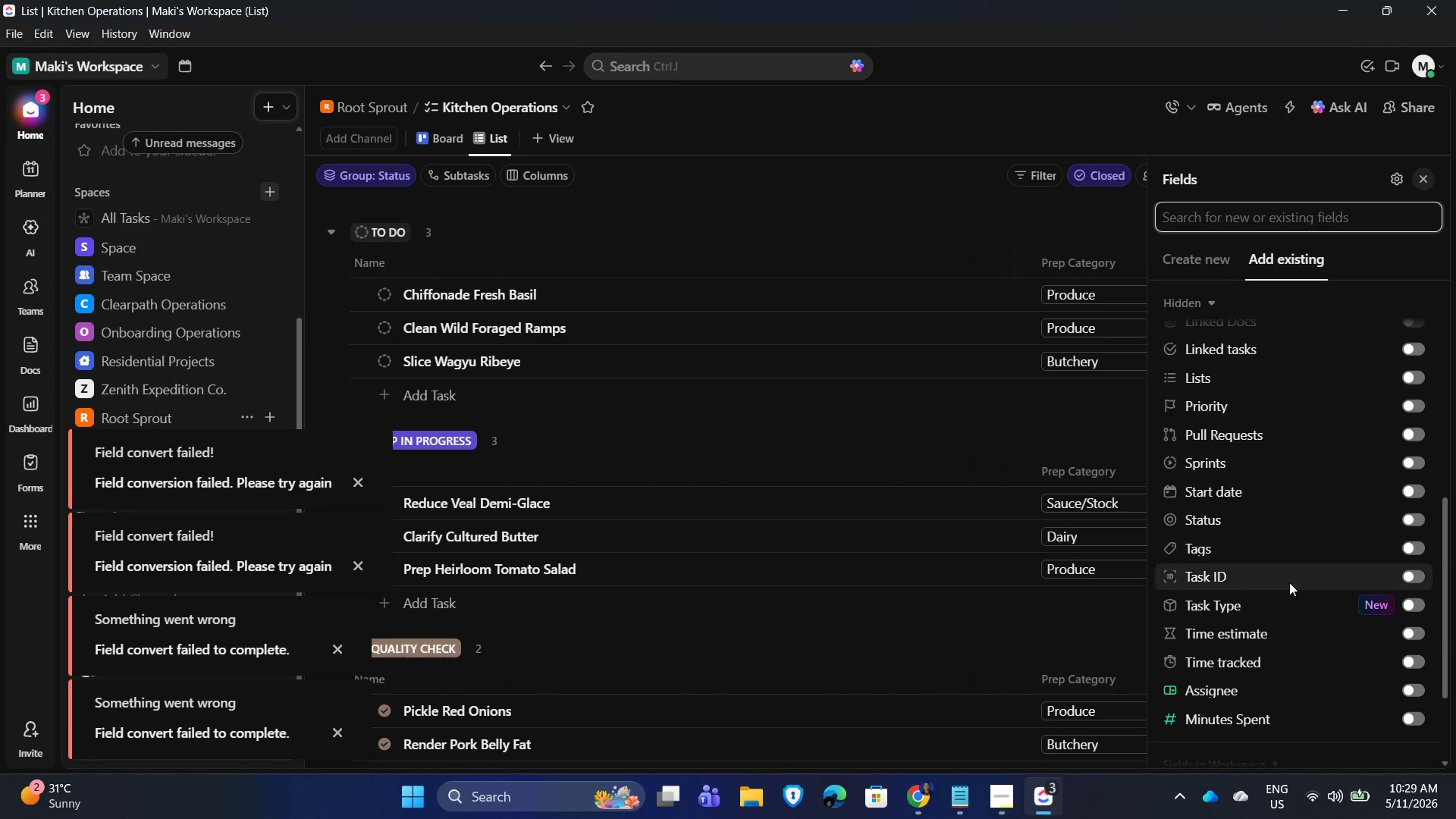 
scroll: coordinate [1329, 638], scroll_direction: down, amount: 4.0
 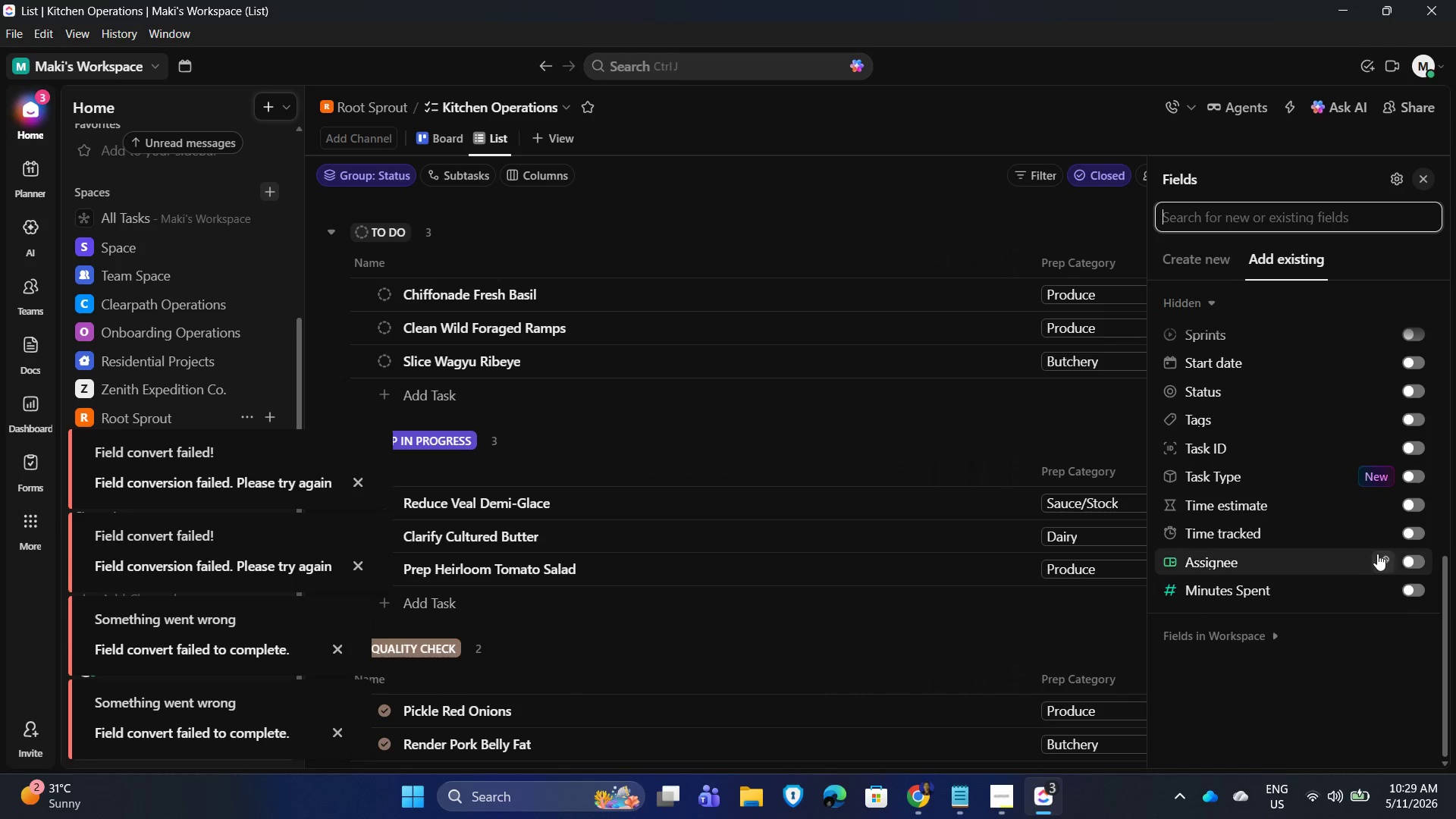 
scroll: coordinate [1317, 518], scroll_direction: up, amount: 10.0
 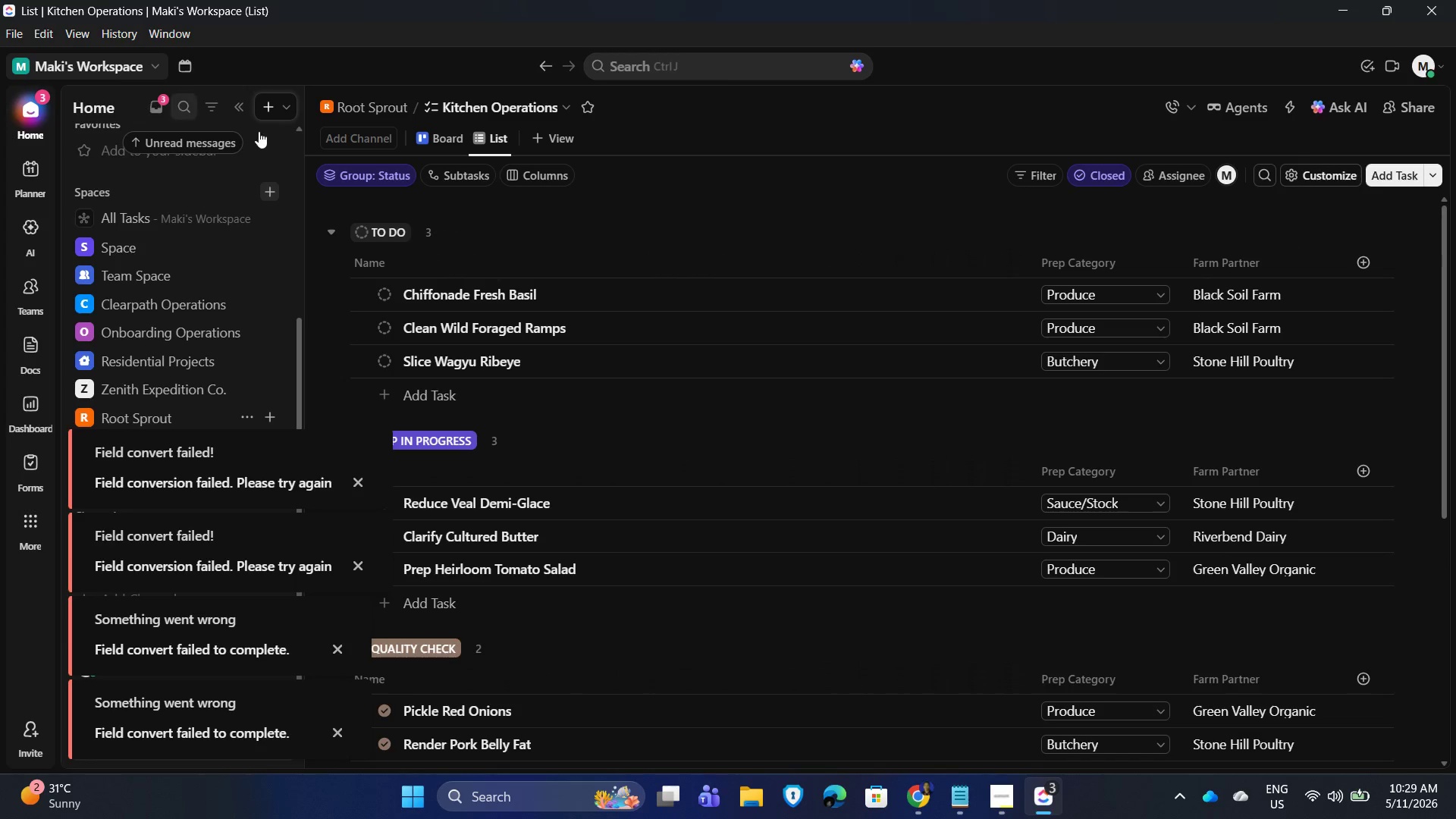 
wait(5.96)
 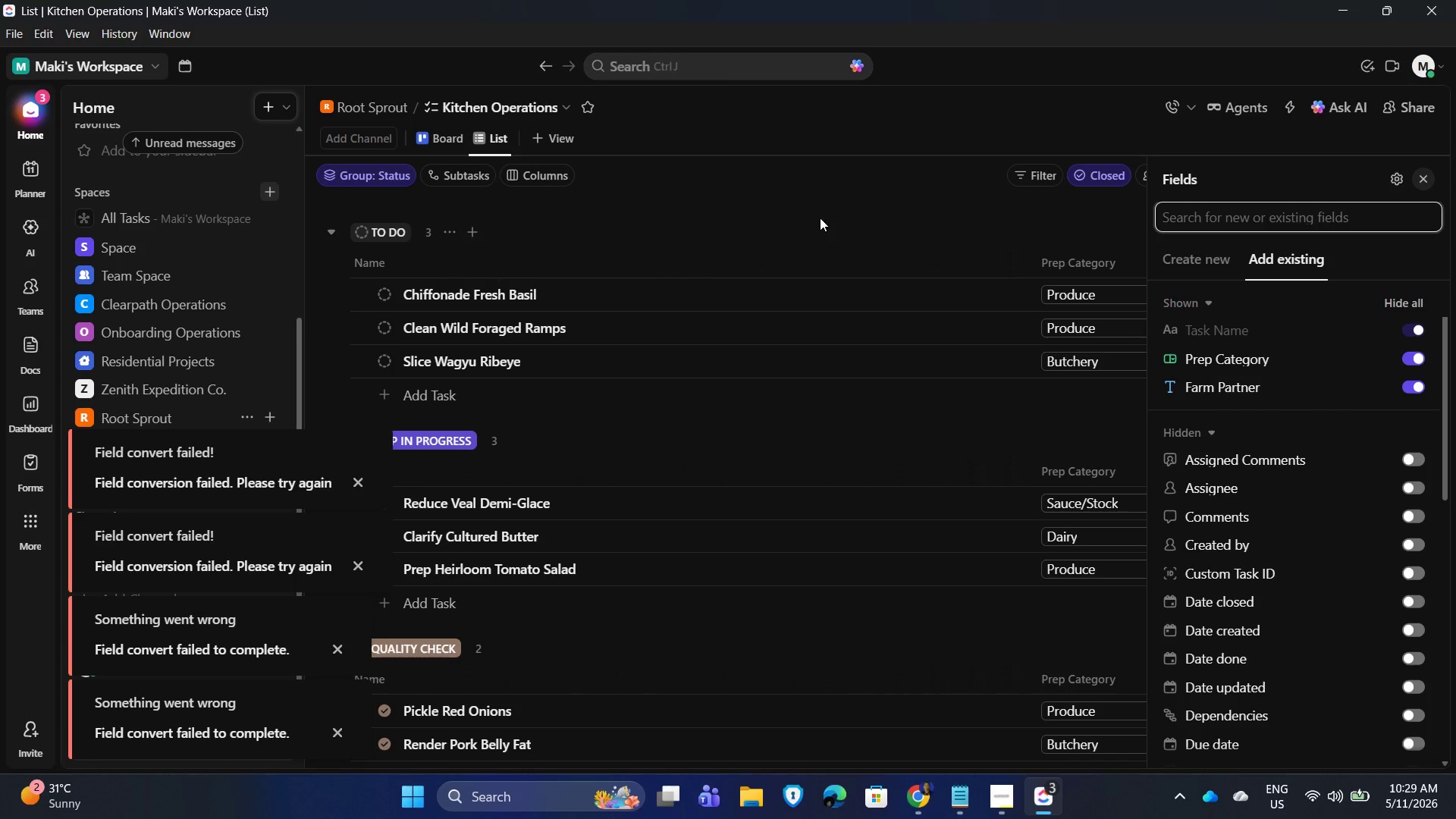 
left_click([76, 30])
 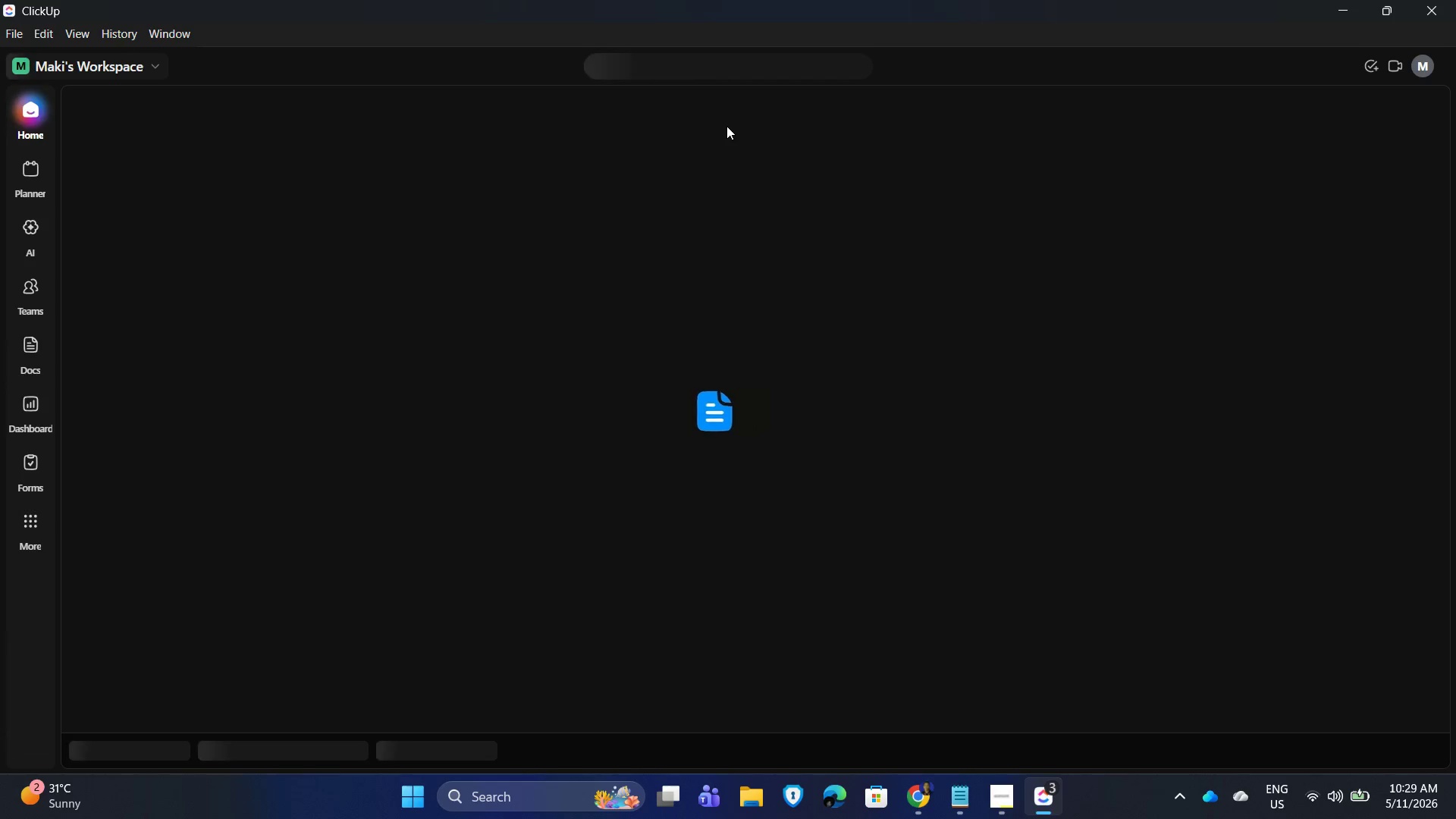 
wait(11.68)
 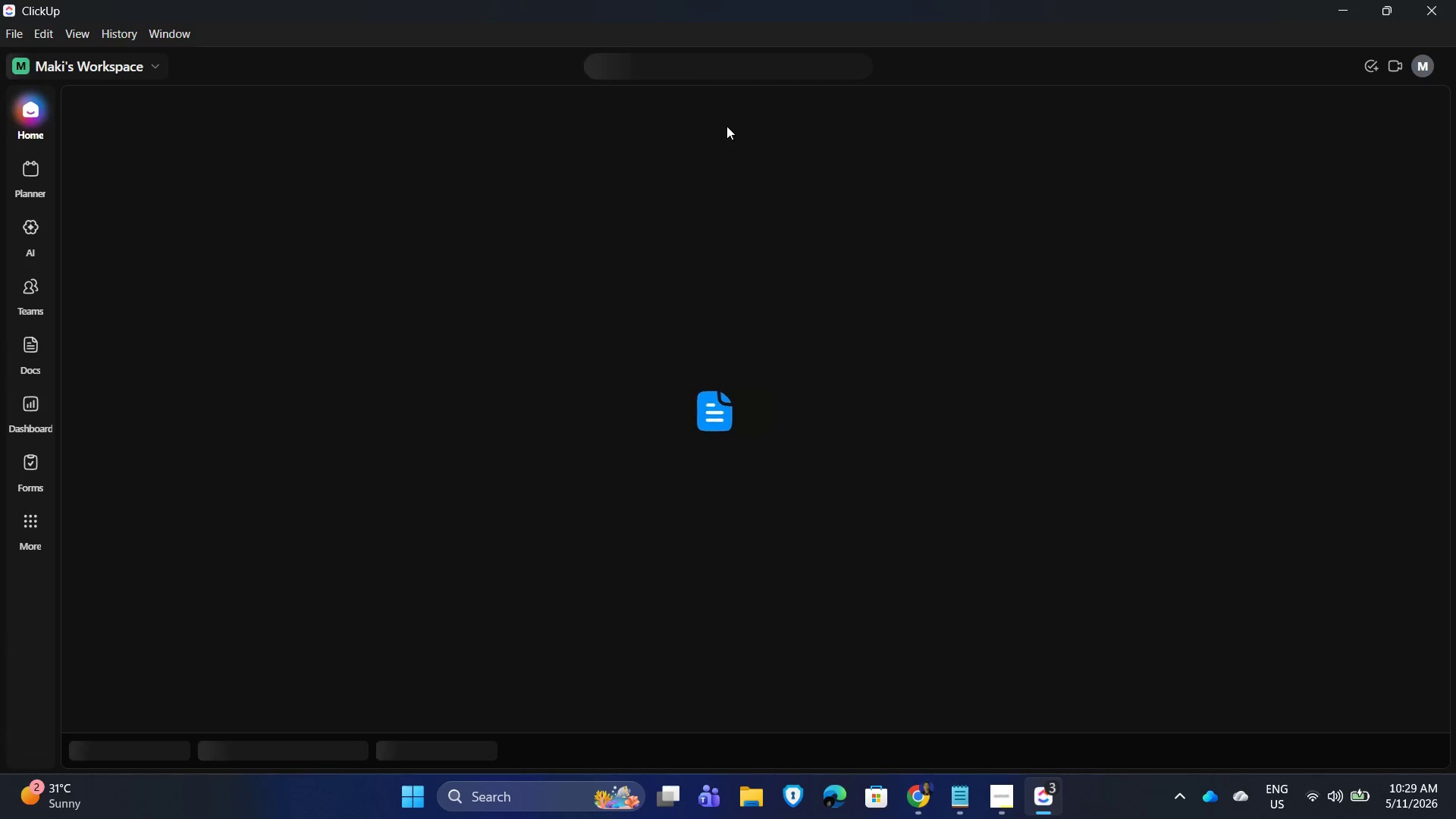 
mouse_move([1346, 256])
 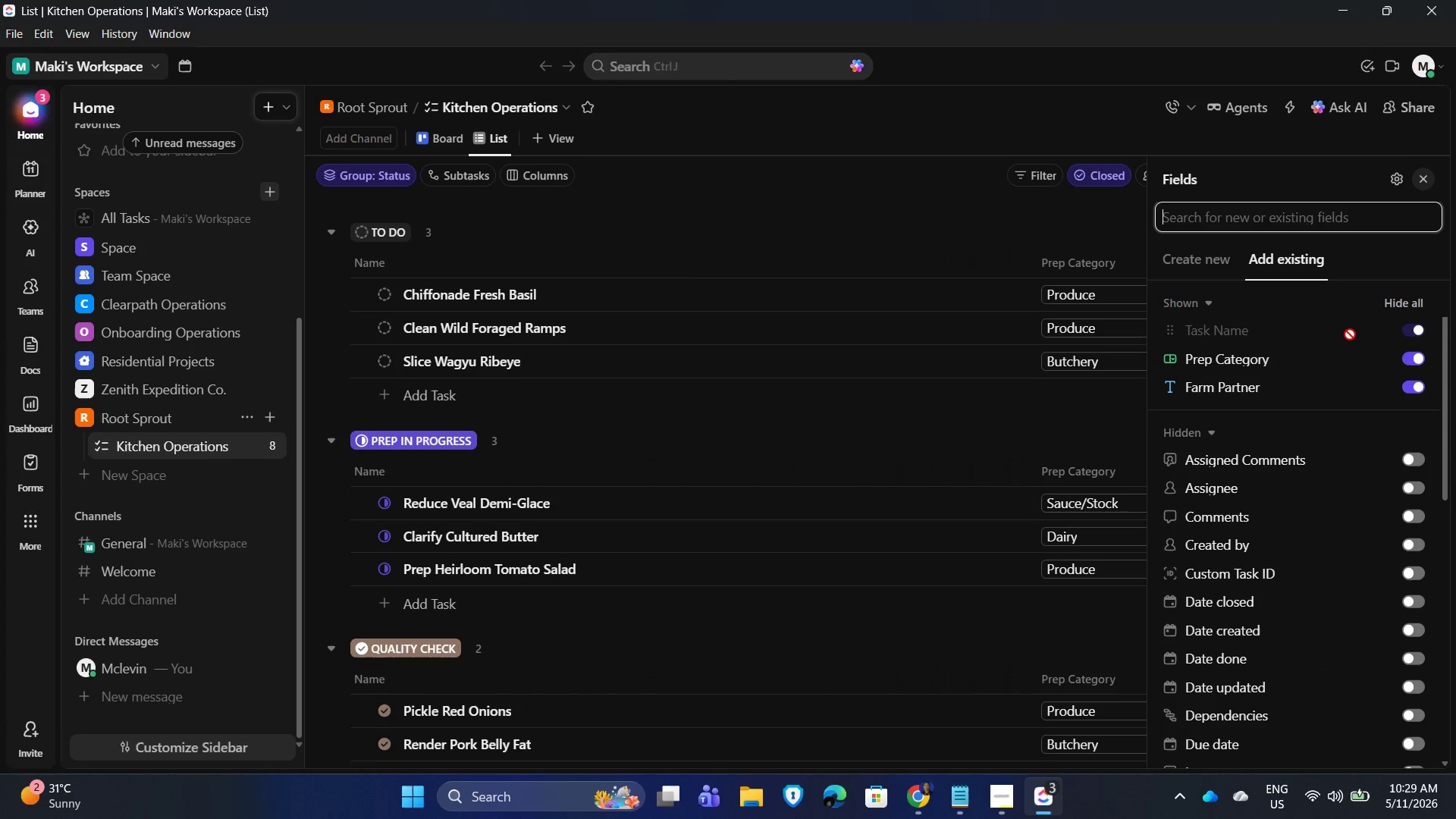 
scroll: coordinate [1325, 376], scroll_direction: down, amount: 9.0
 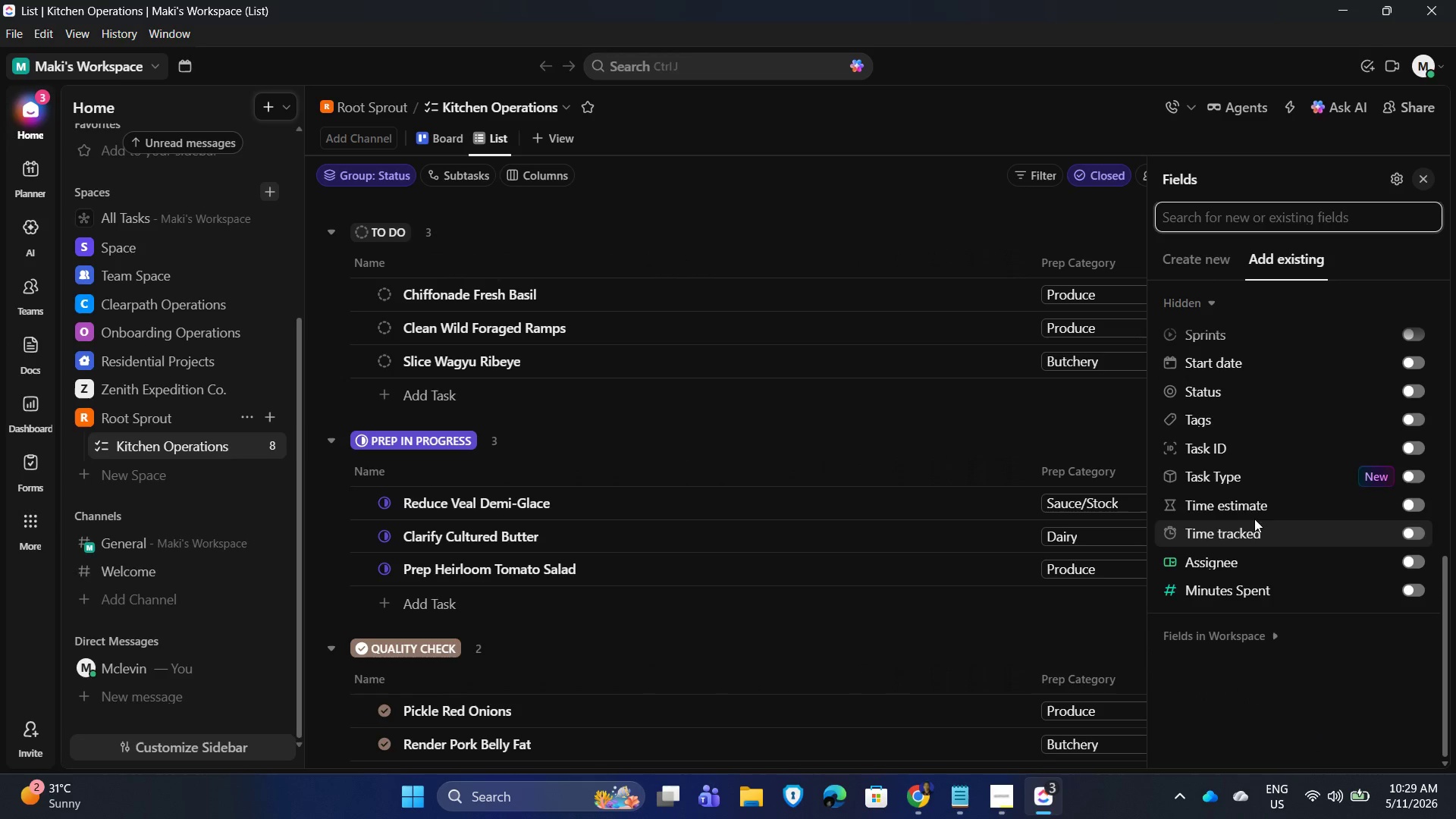 
scroll: coordinate [1249, 440], scroll_direction: up, amount: 9.0
 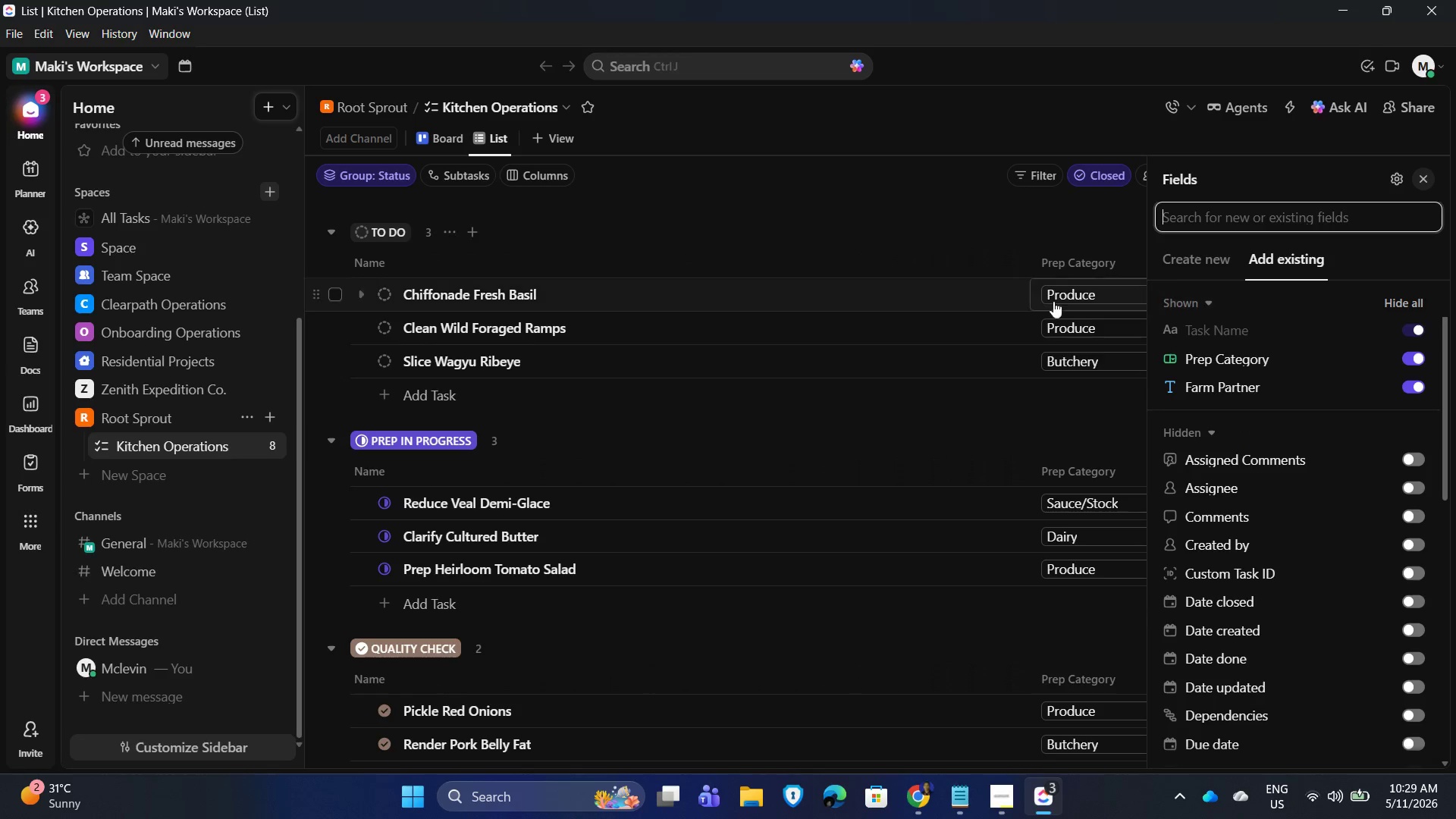 
scroll: coordinate [1379, 592], scroll_direction: down, amount: 11.0
 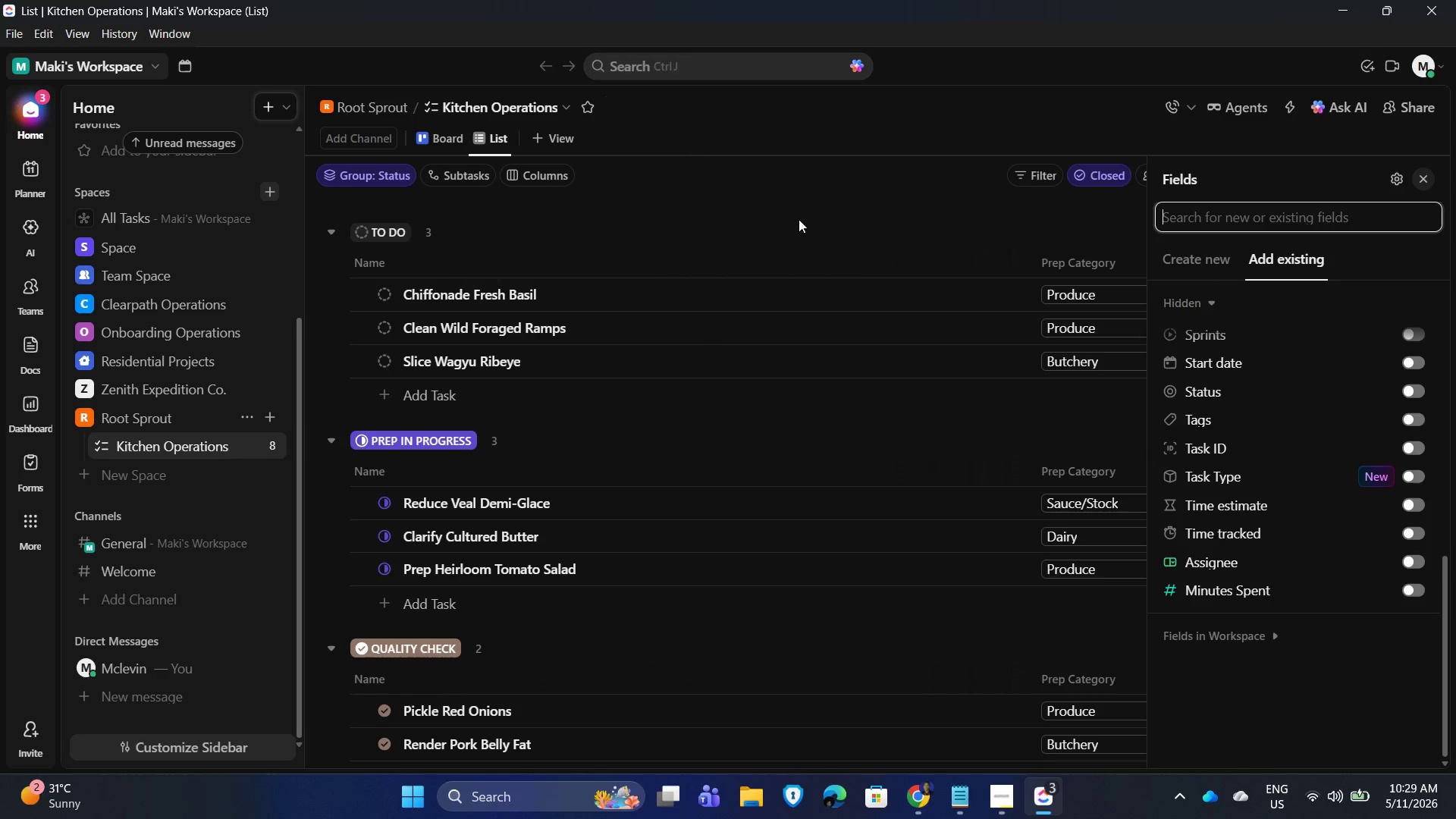 
left_click([842, 192])
 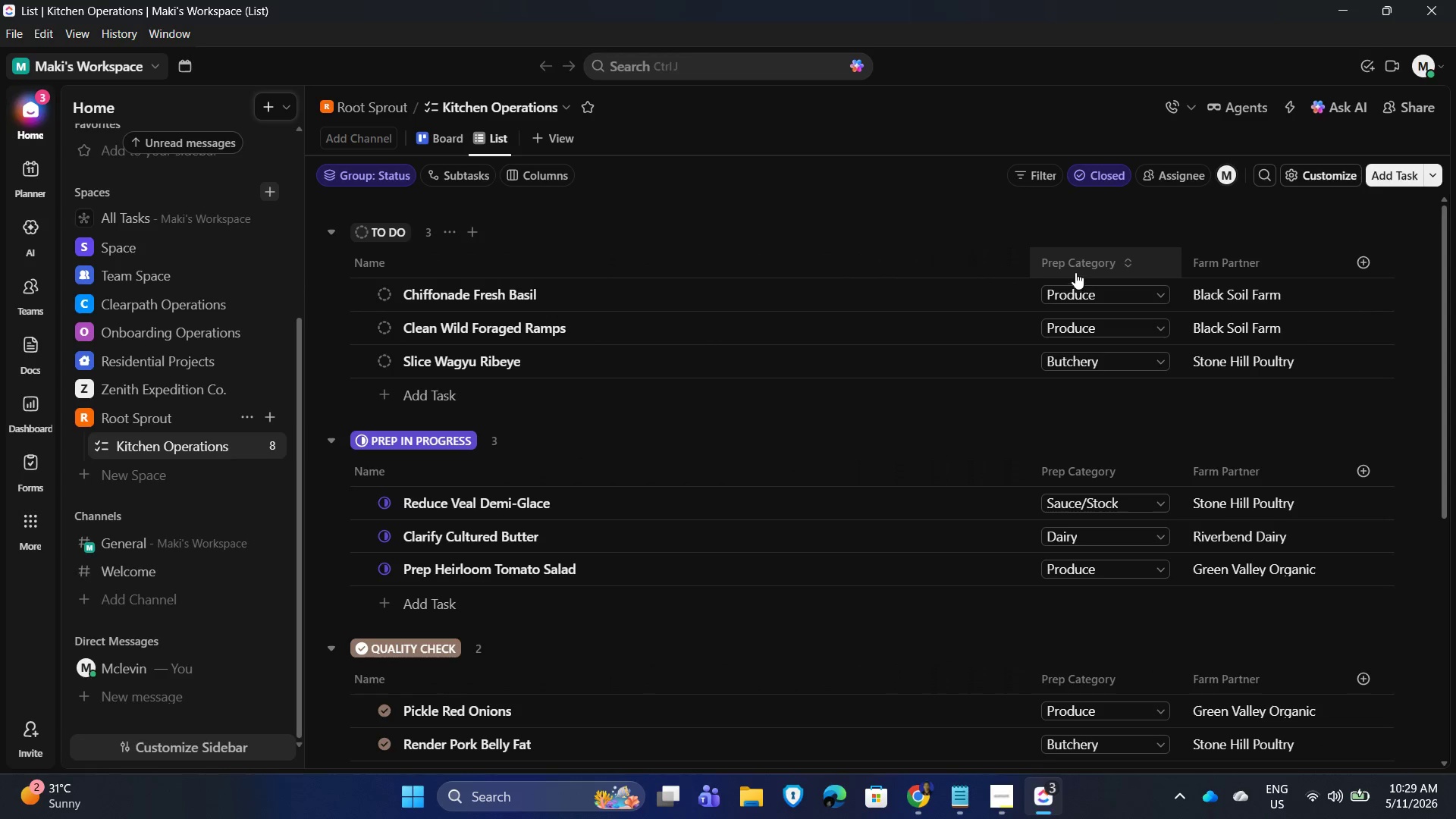 
left_click([1075, 267])
 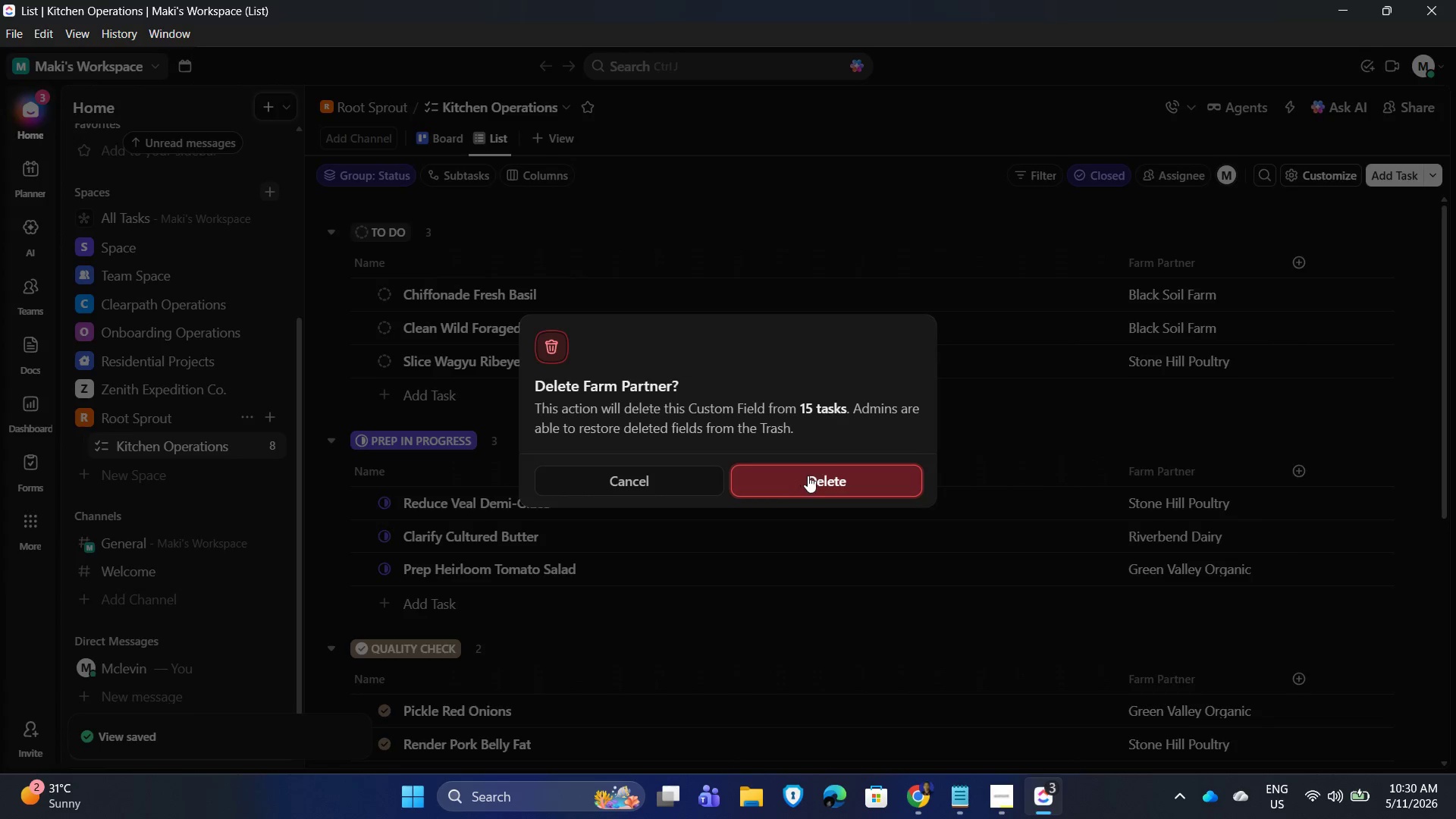 
wait(7.67)
 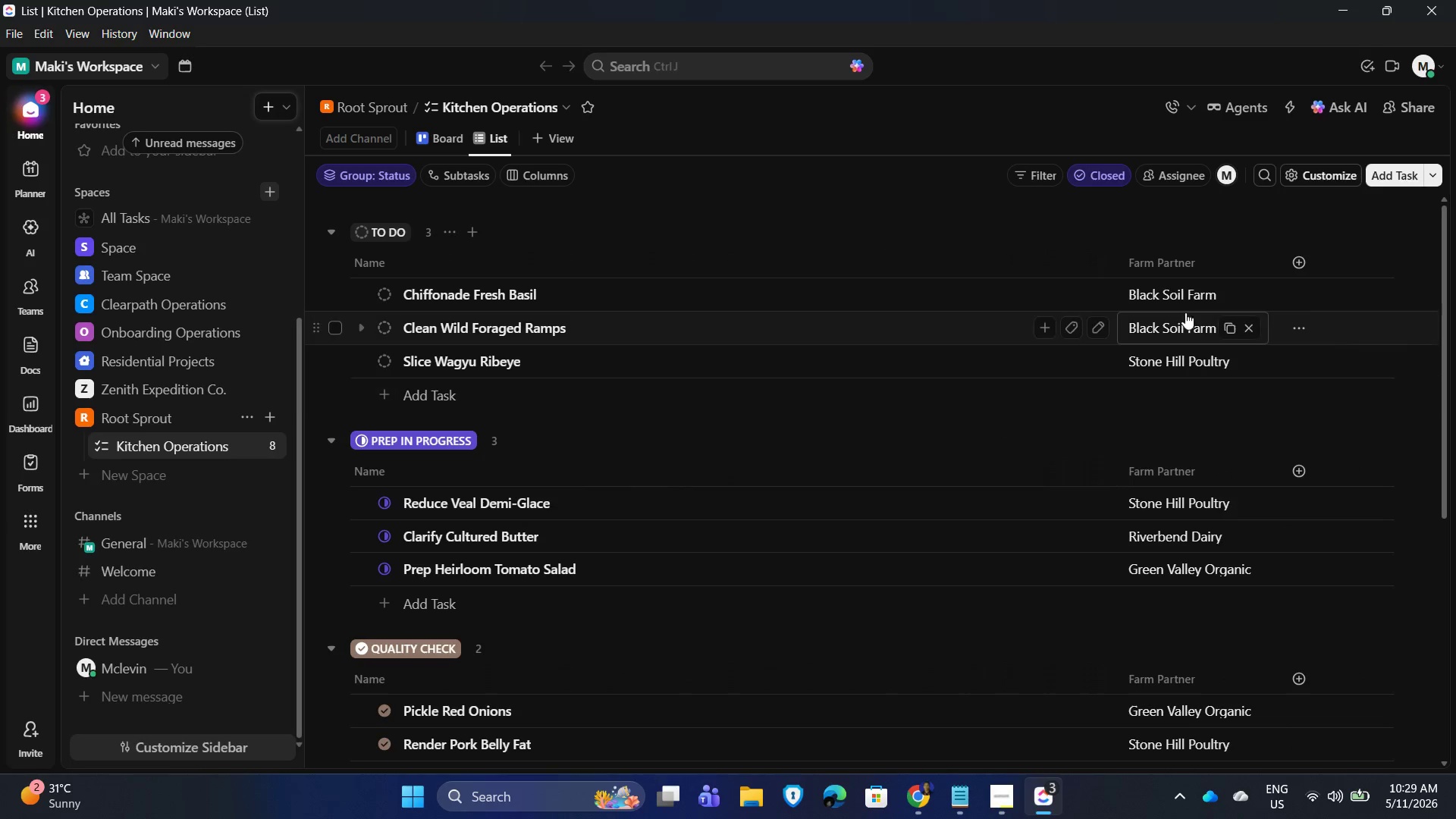 
left_click([1299, 273])
 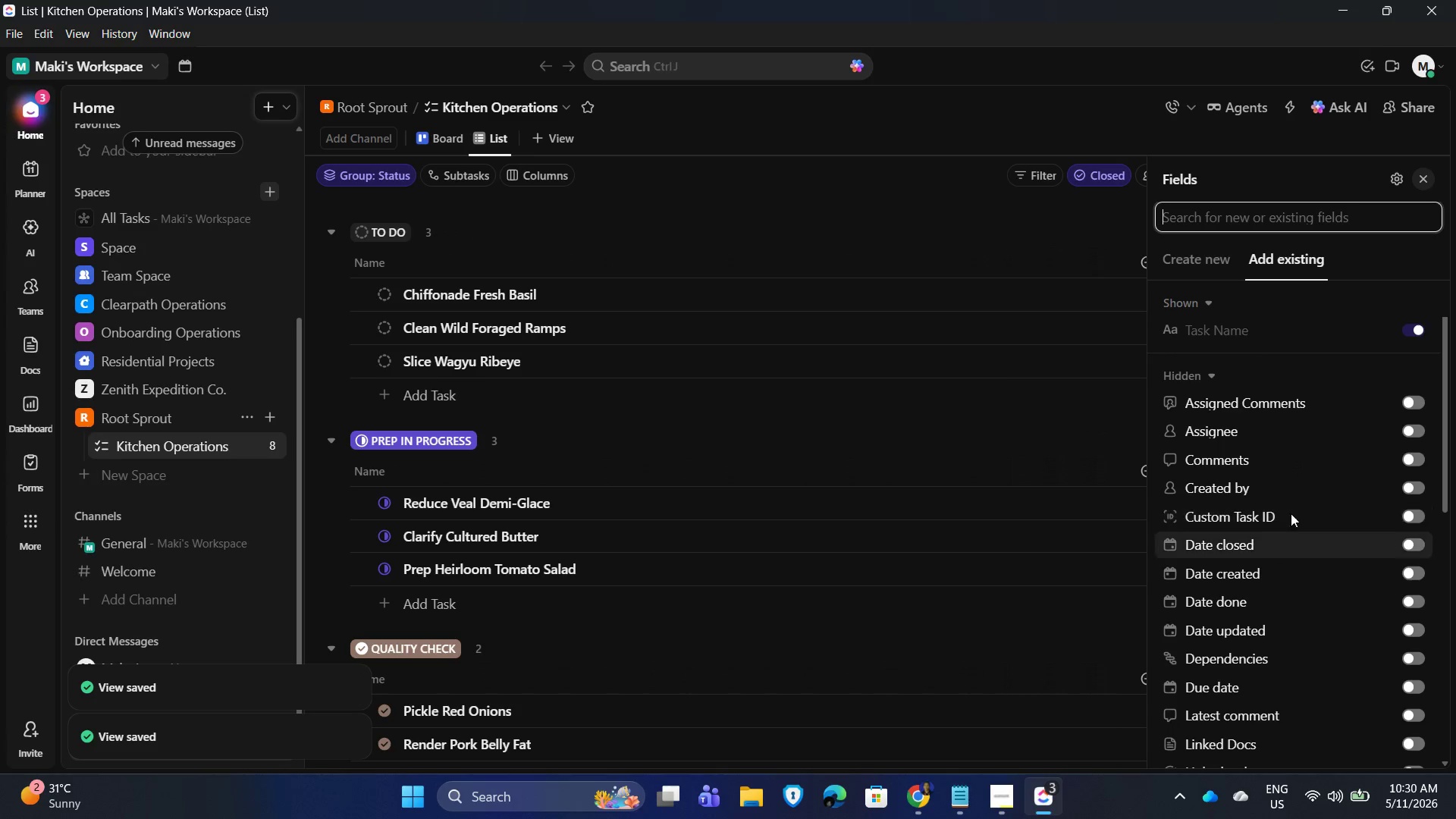 
scroll: coordinate [1277, 523], scroll_direction: down, amount: 11.0
 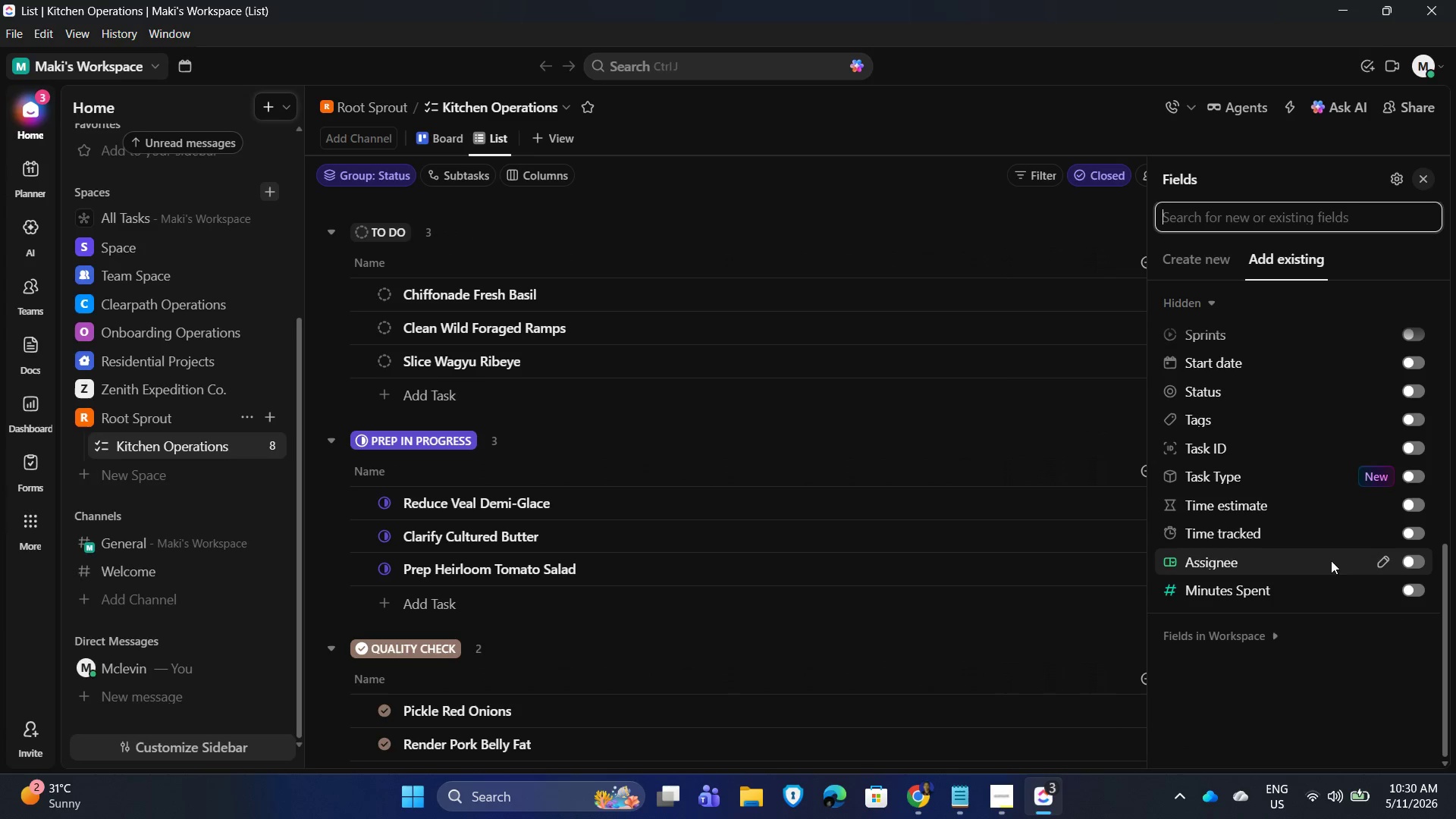 
left_click([1414, 557])
 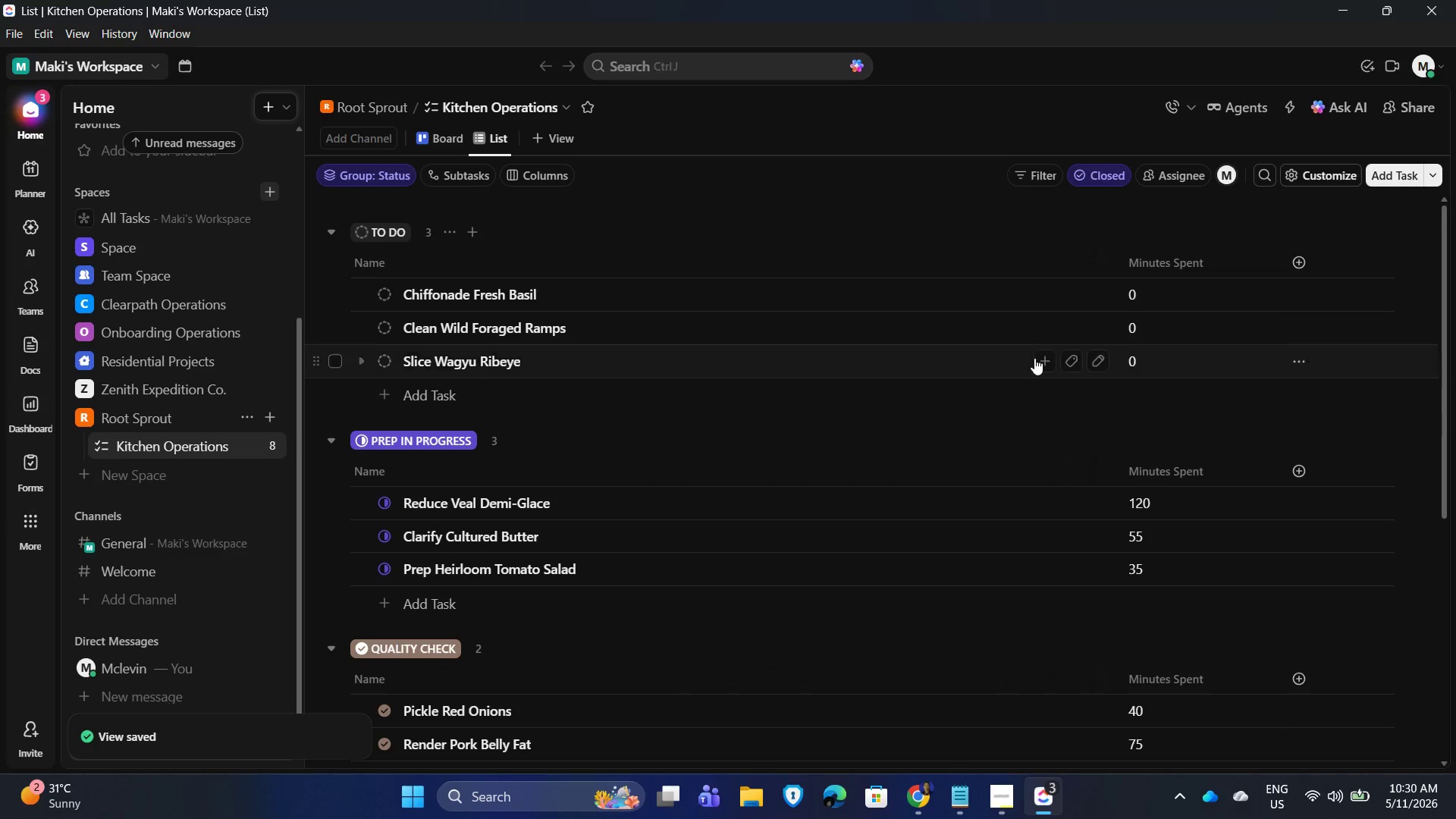 
wait(6.23)
 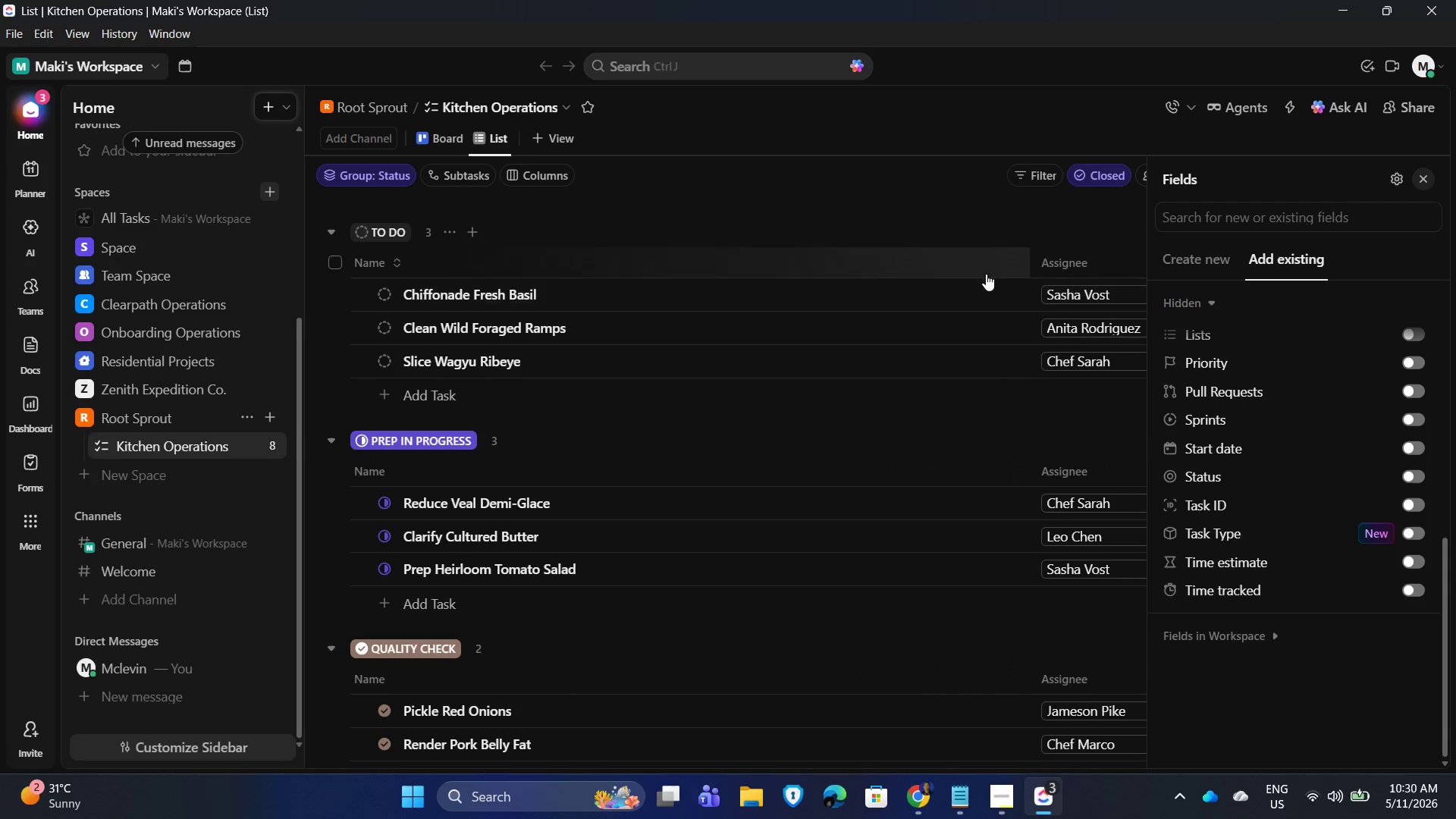 
left_click_drag(start_coordinate=[1202, 611], to_coordinate=[1202, 607])
 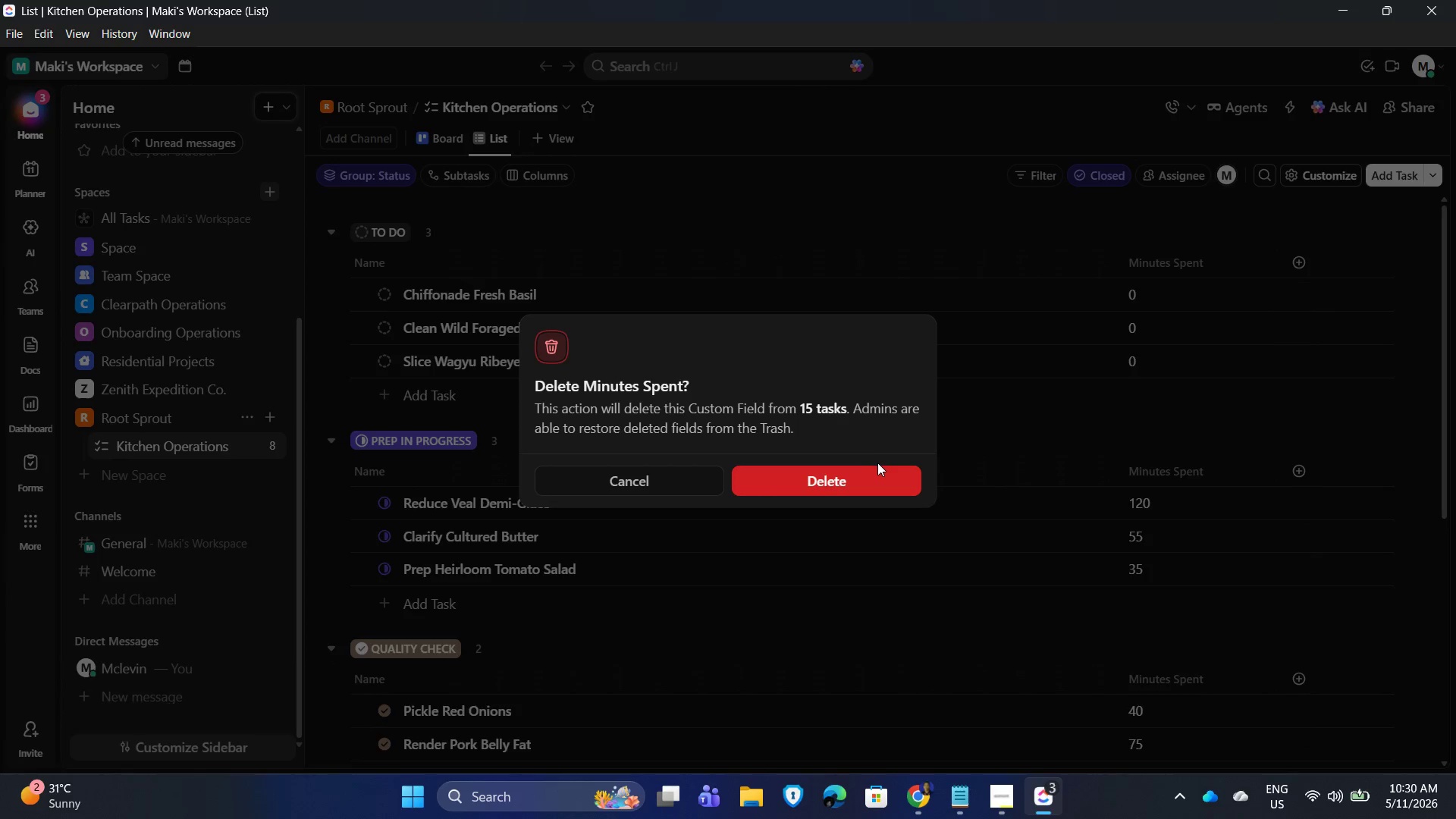 
double_click([871, 477])
 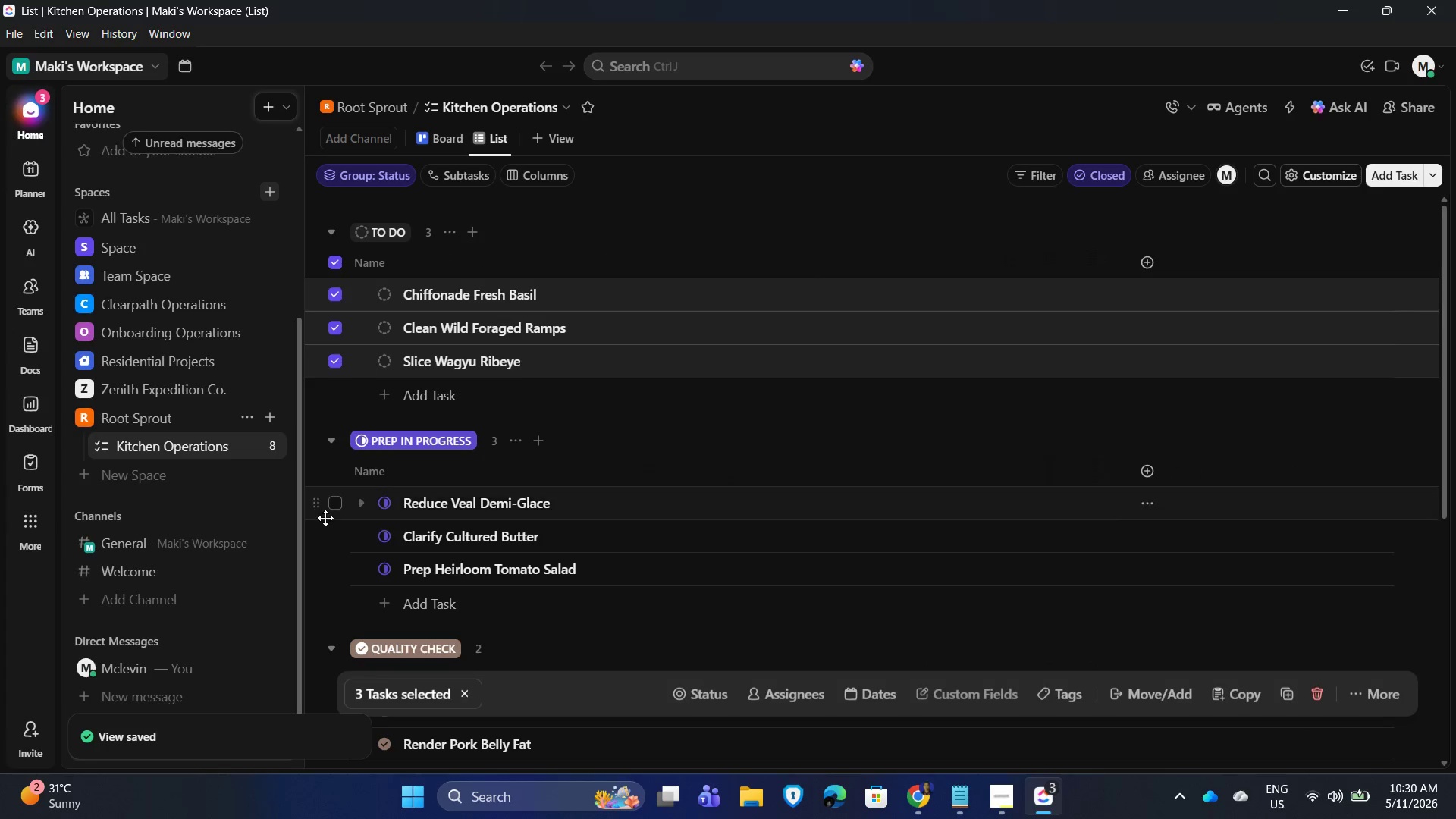 
scroll: coordinate [540, 456], scroll_direction: down, amount: 3.0
 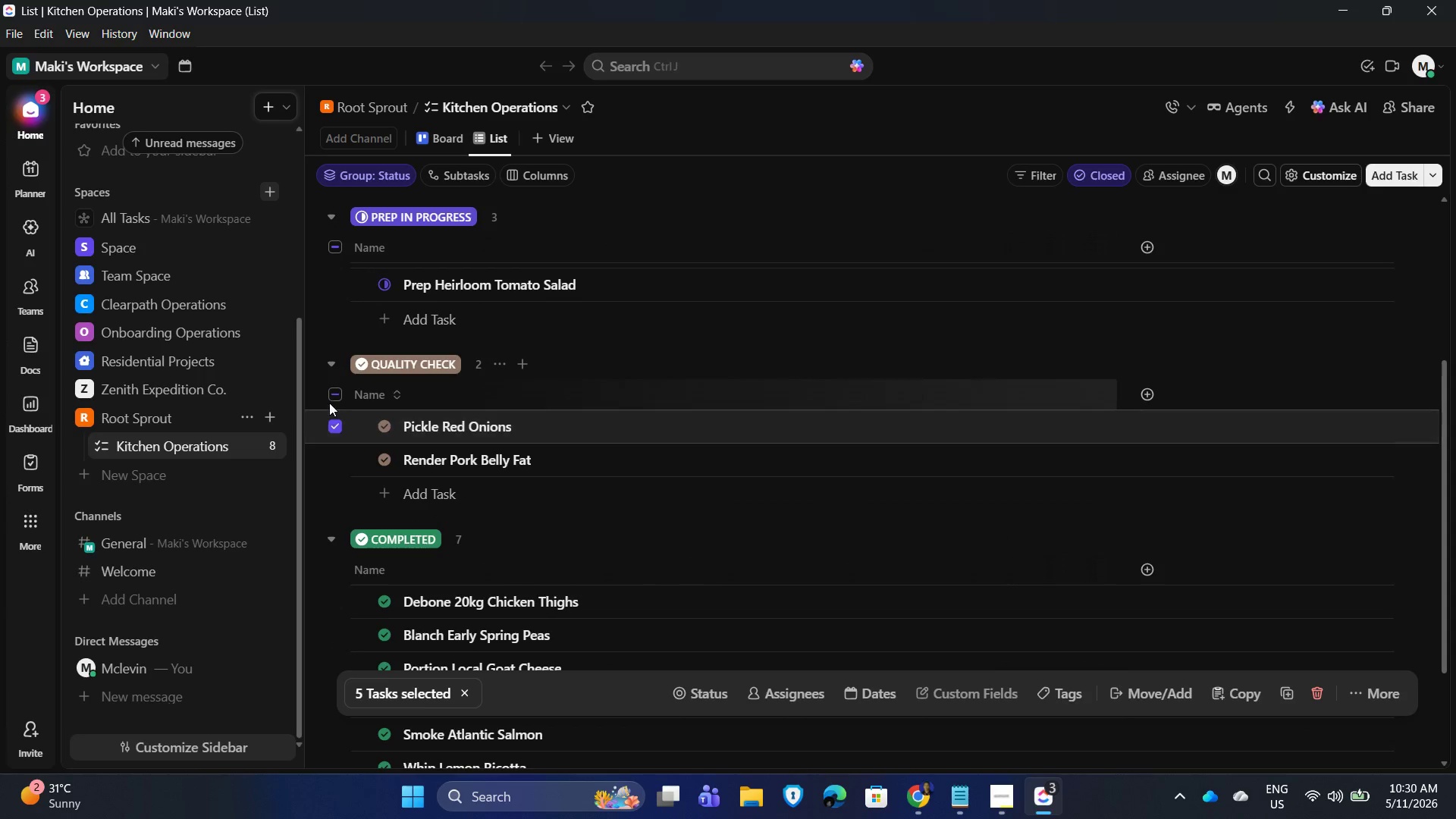 
left_click([331, 393])
 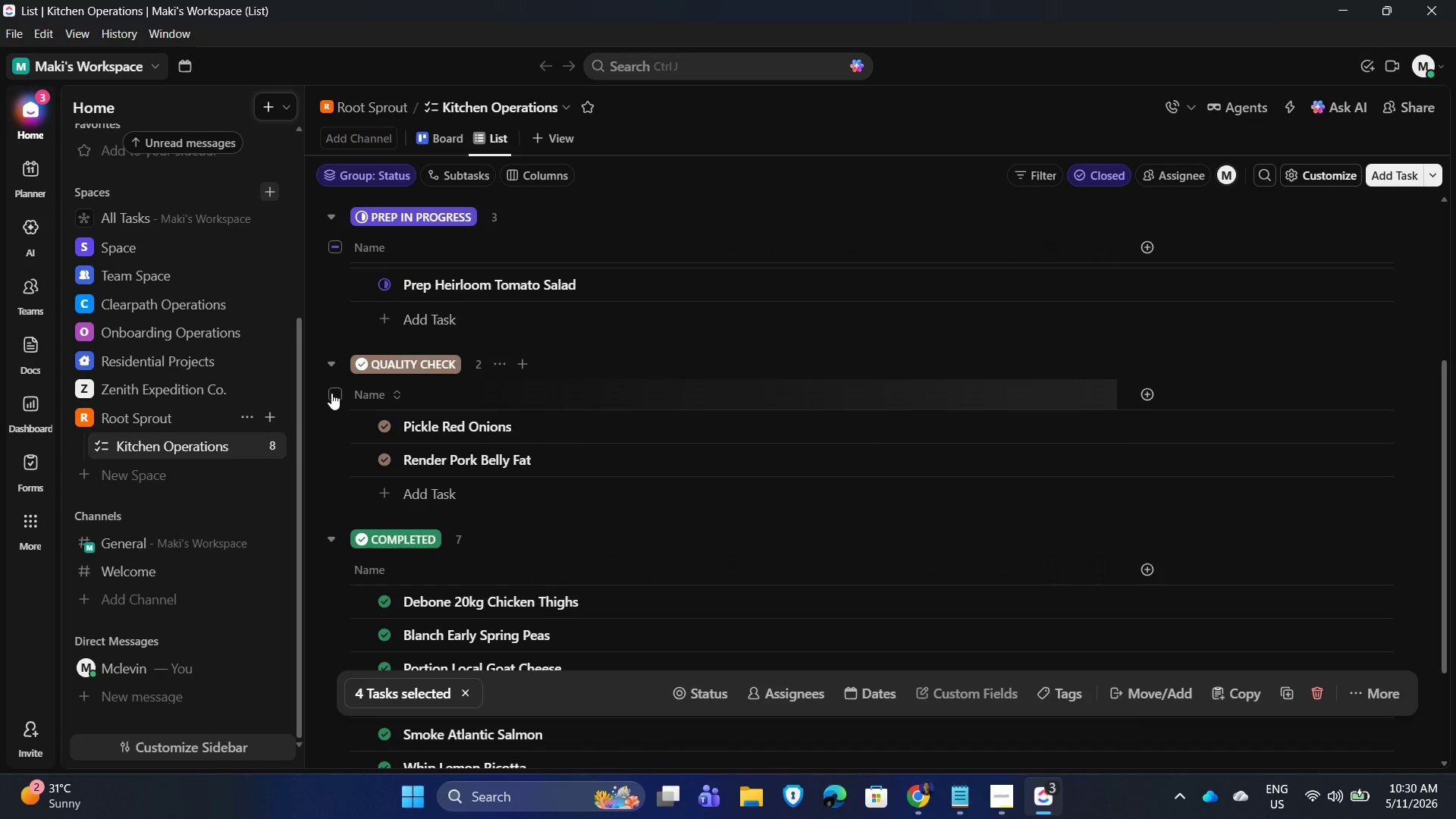 
left_click([331, 394])
 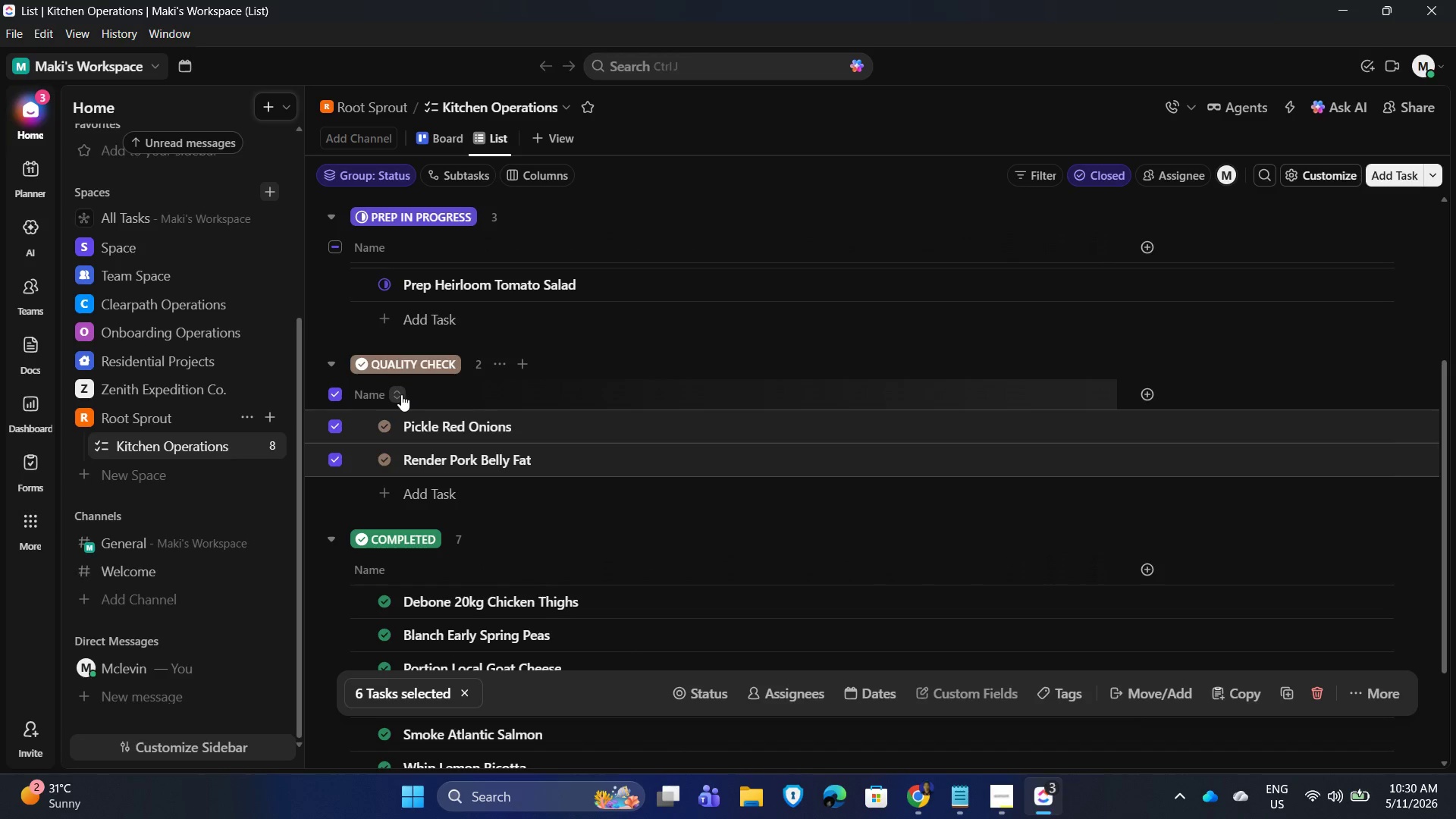 
scroll: coordinate [400, 394], scroll_direction: up, amount: 1.0
 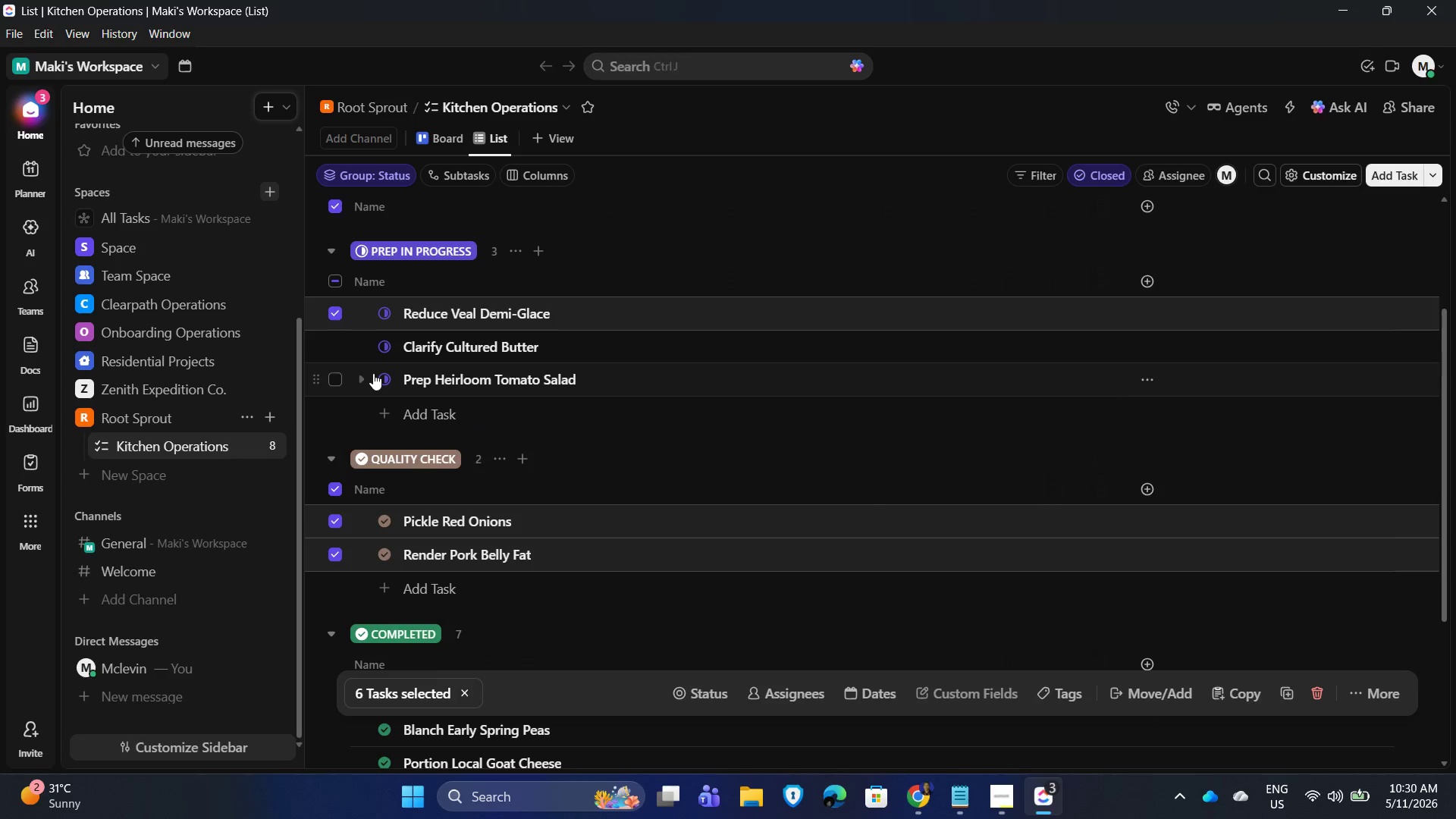 
scroll: coordinate [376, 374], scroll_direction: down, amount: 4.0
 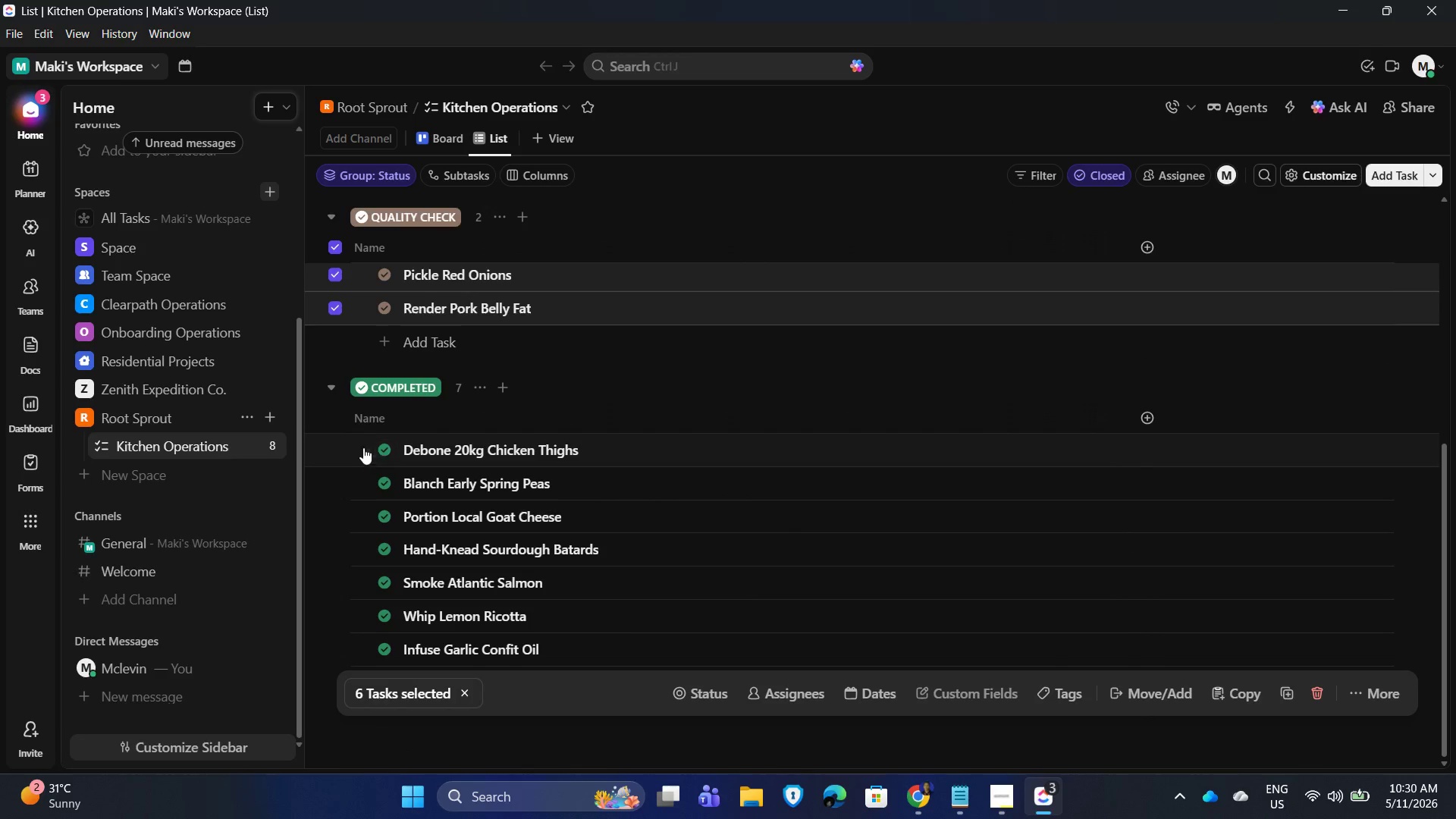 
mouse_move([360, 426])
 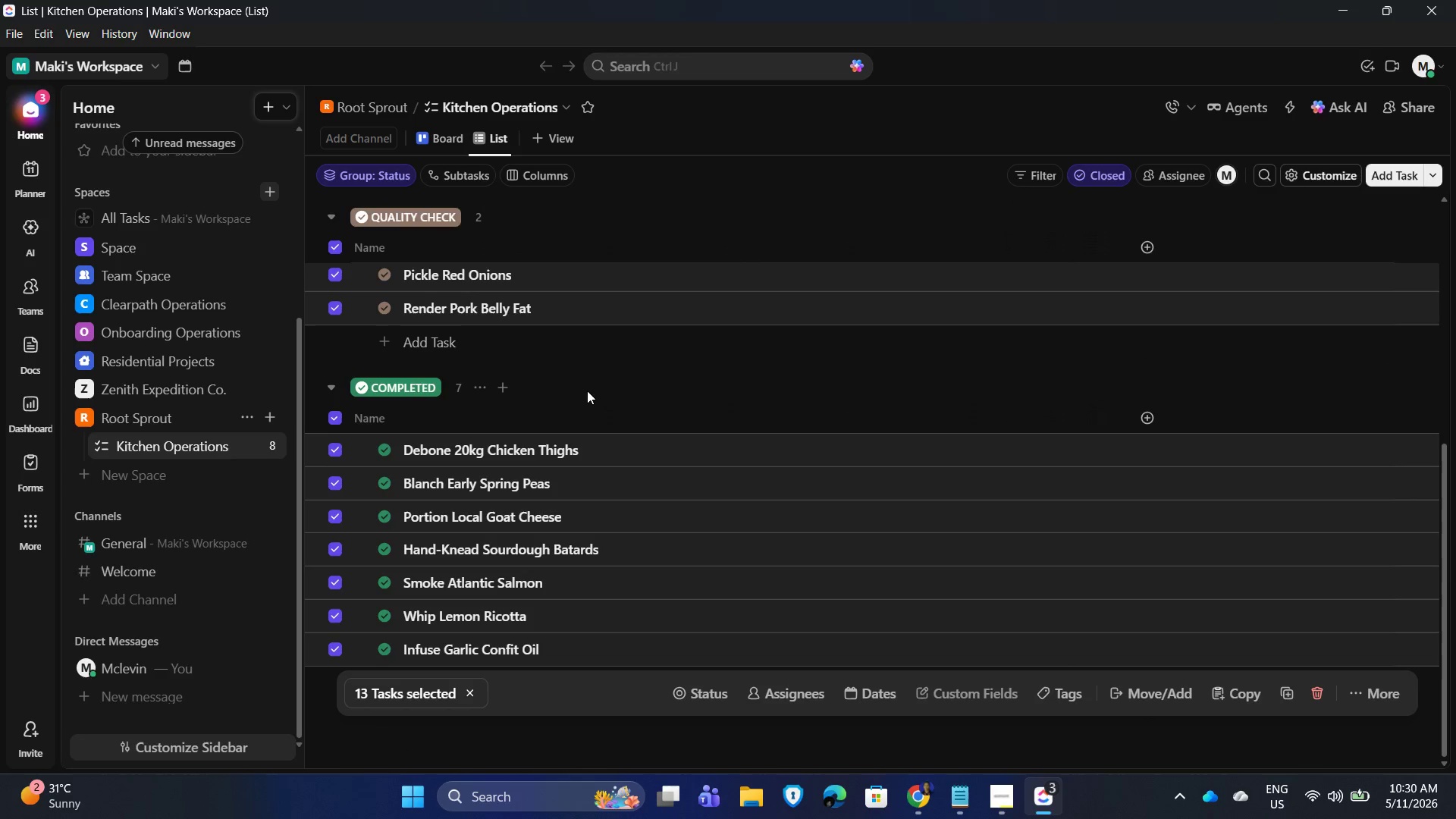 
scroll: coordinate [582, 400], scroll_direction: down, amount: 5.0
 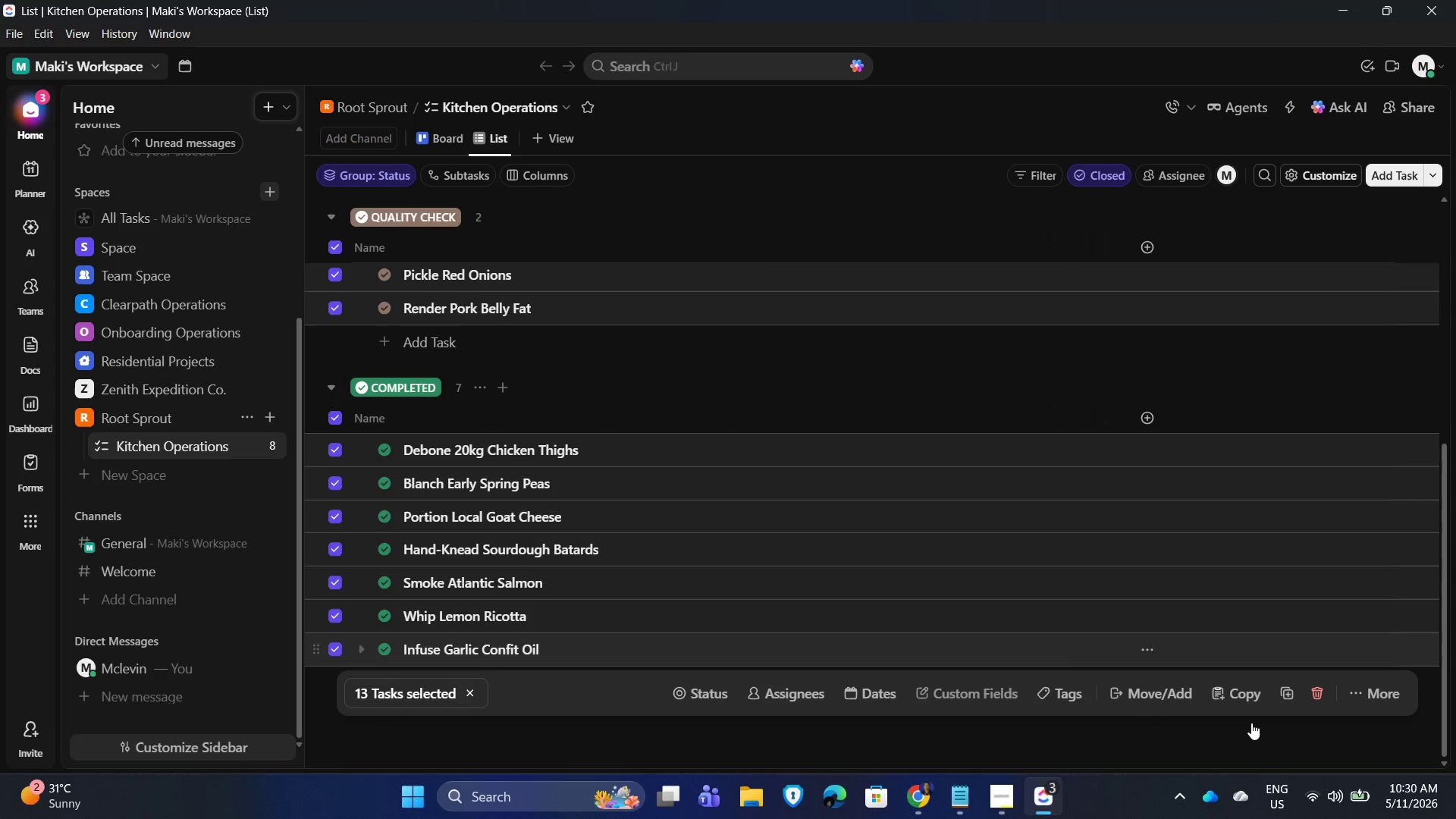 
left_click([1325, 698])
 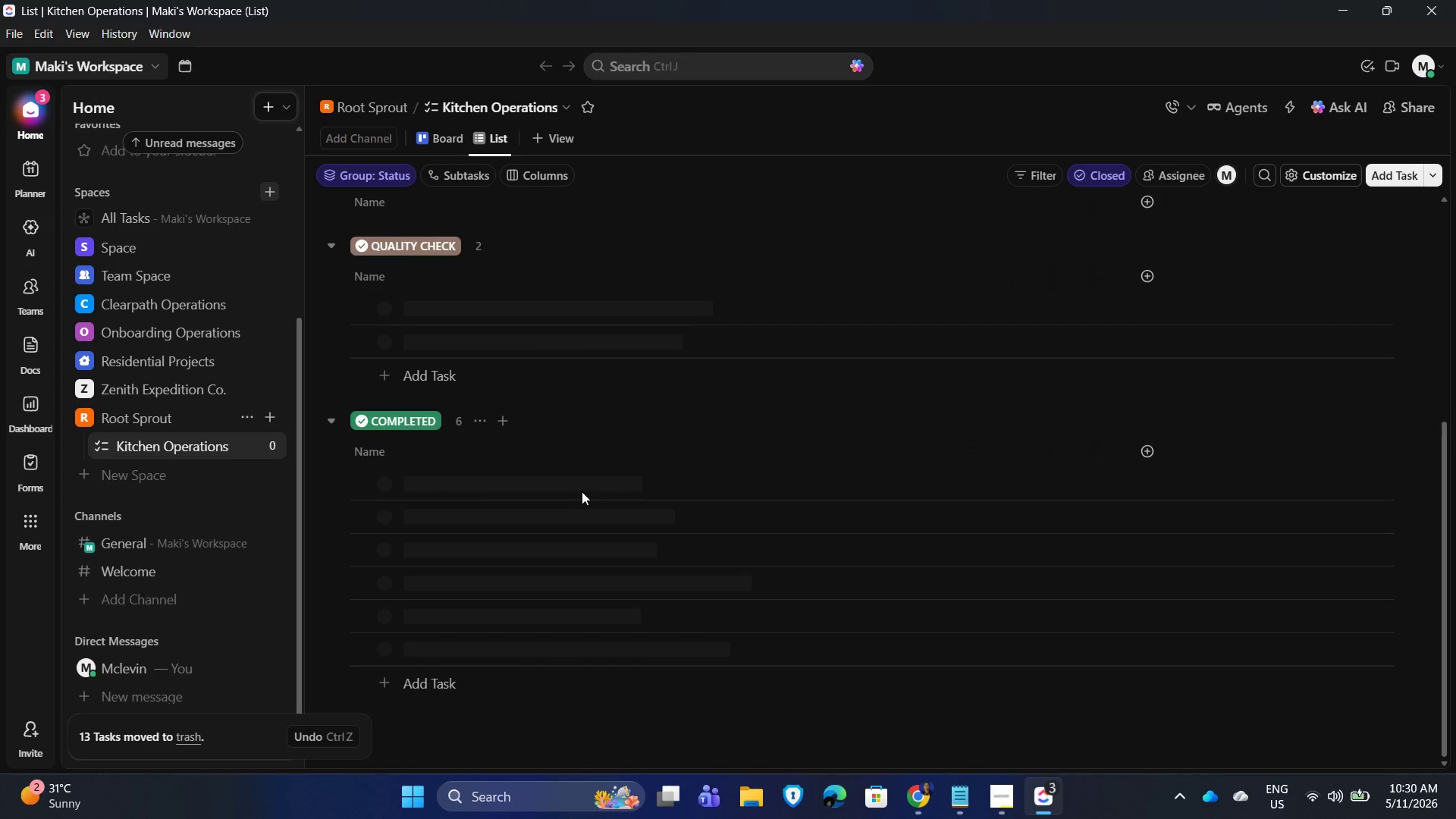 
scroll: coordinate [597, 484], scroll_direction: up, amount: 4.0
 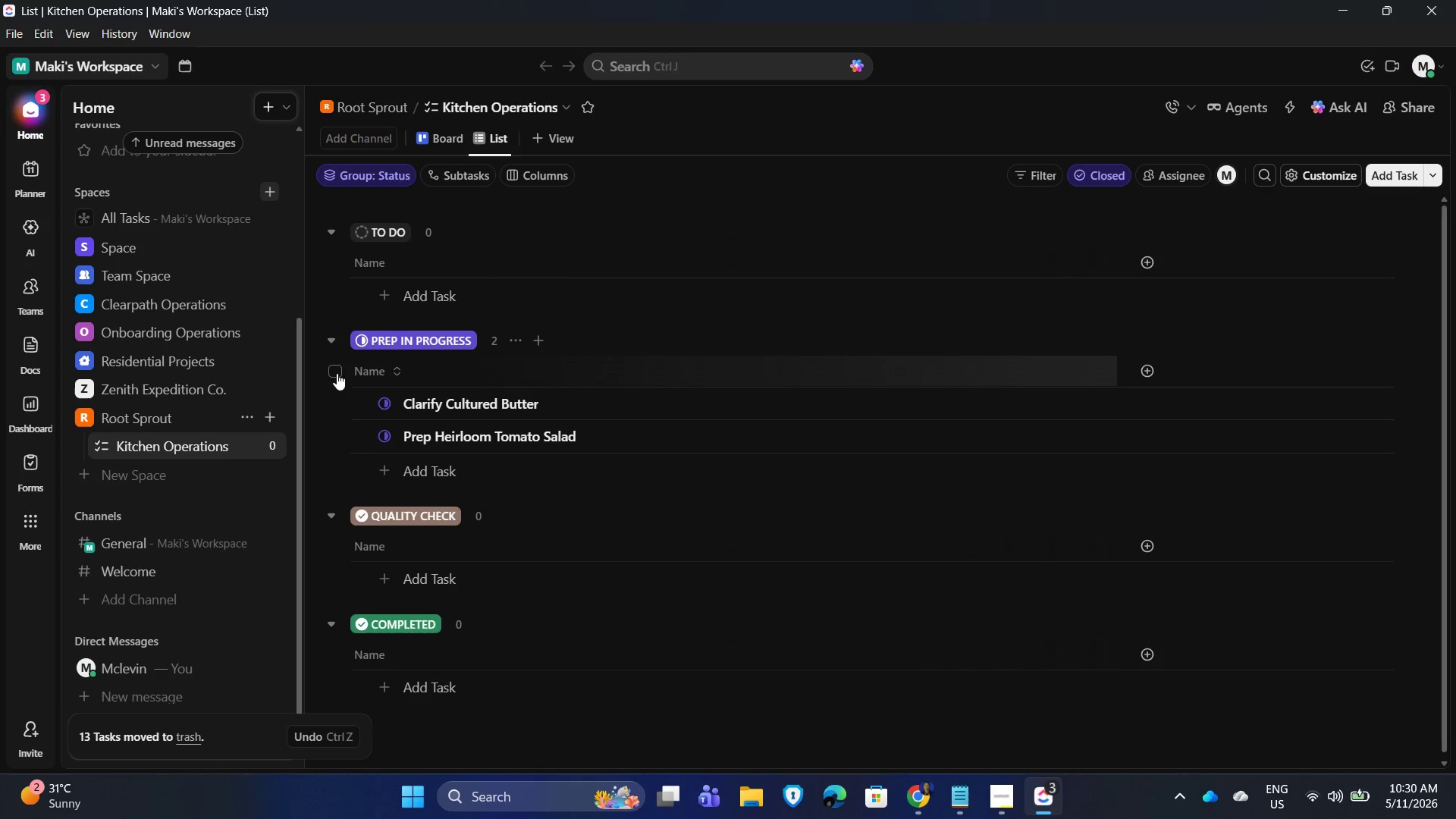 
left_click([333, 373])
 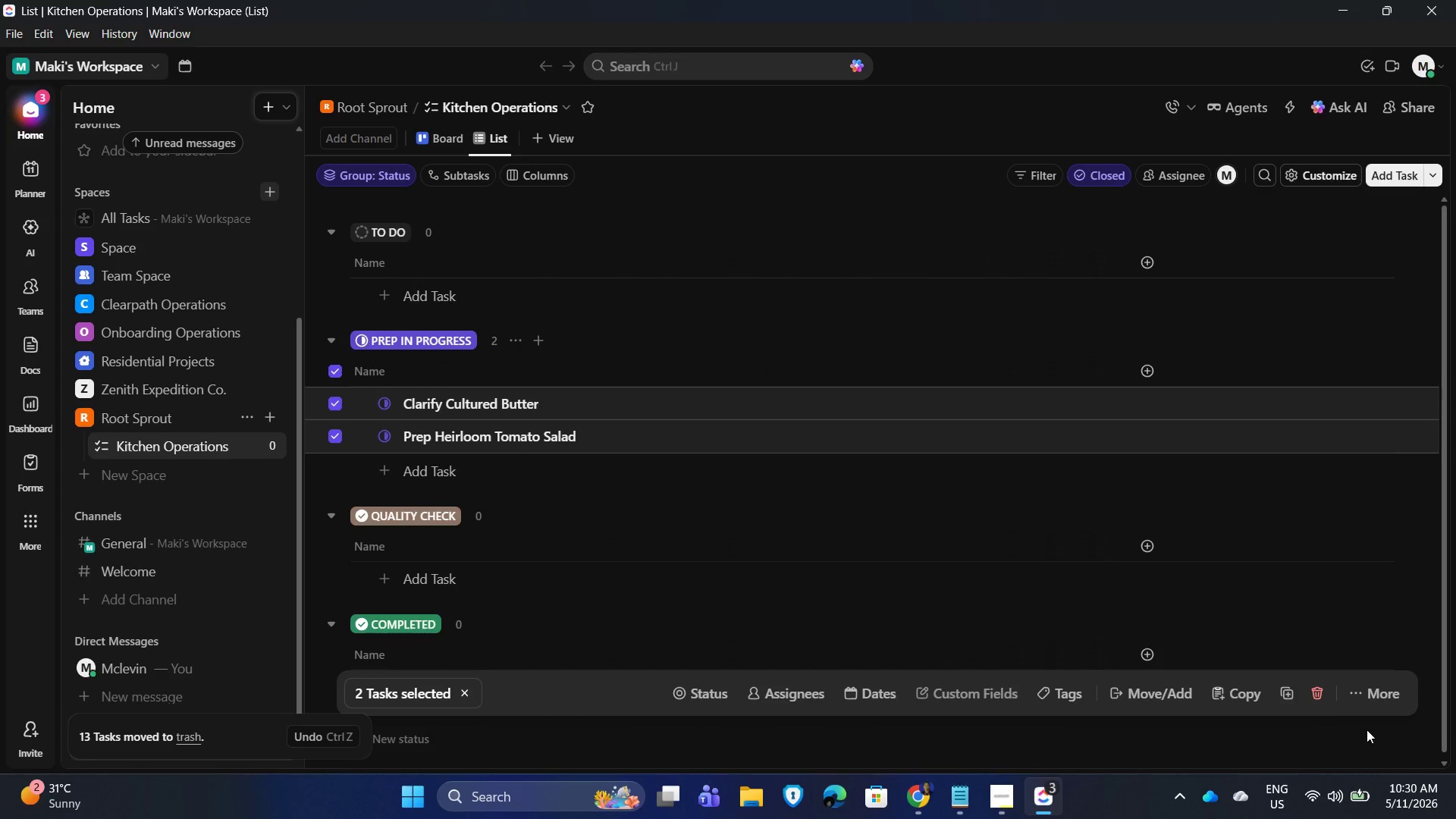 
left_click_drag(start_coordinate=[1315, 694], to_coordinate=[1320, 695])
 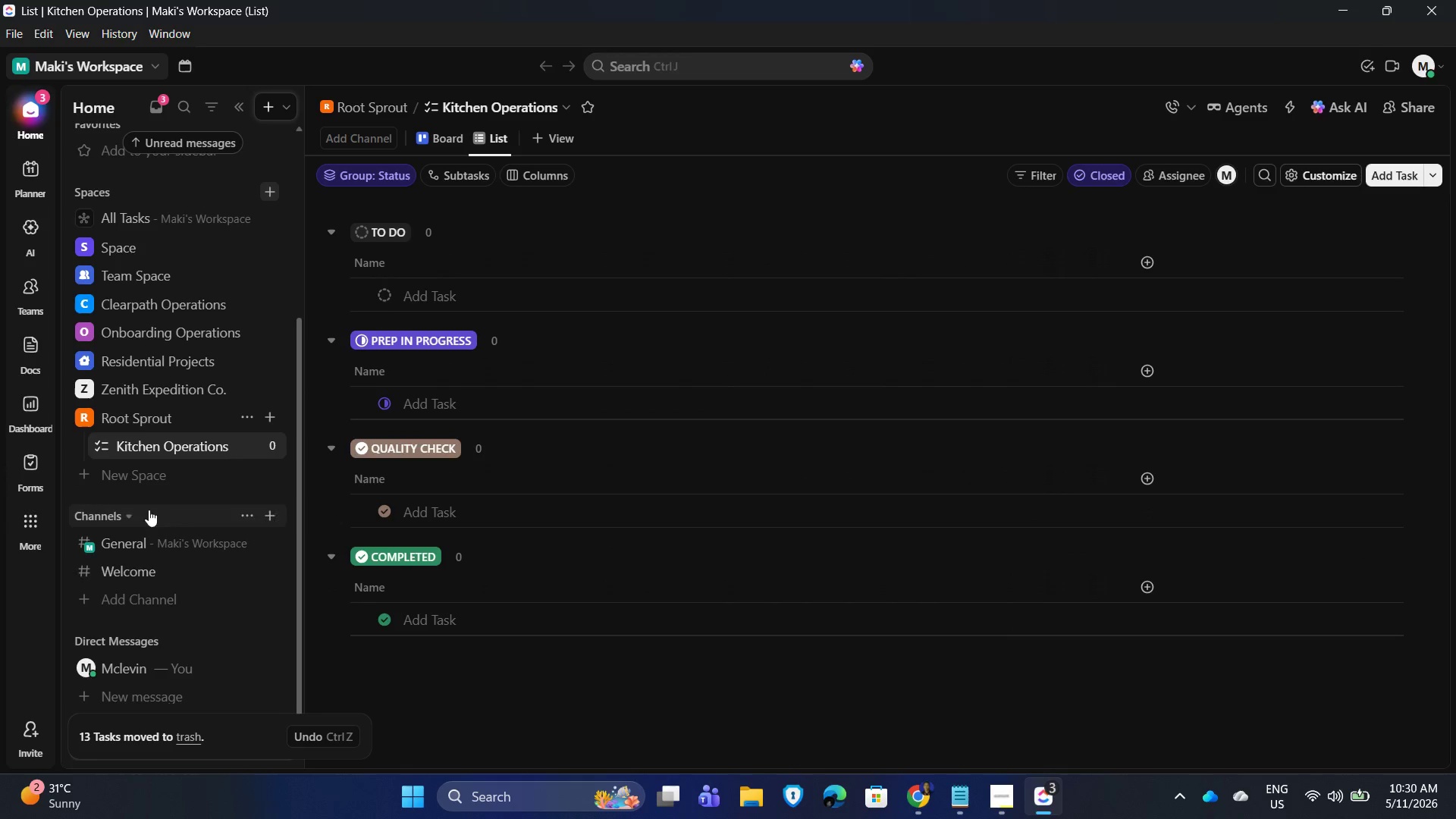 
left_click([248, 450])
 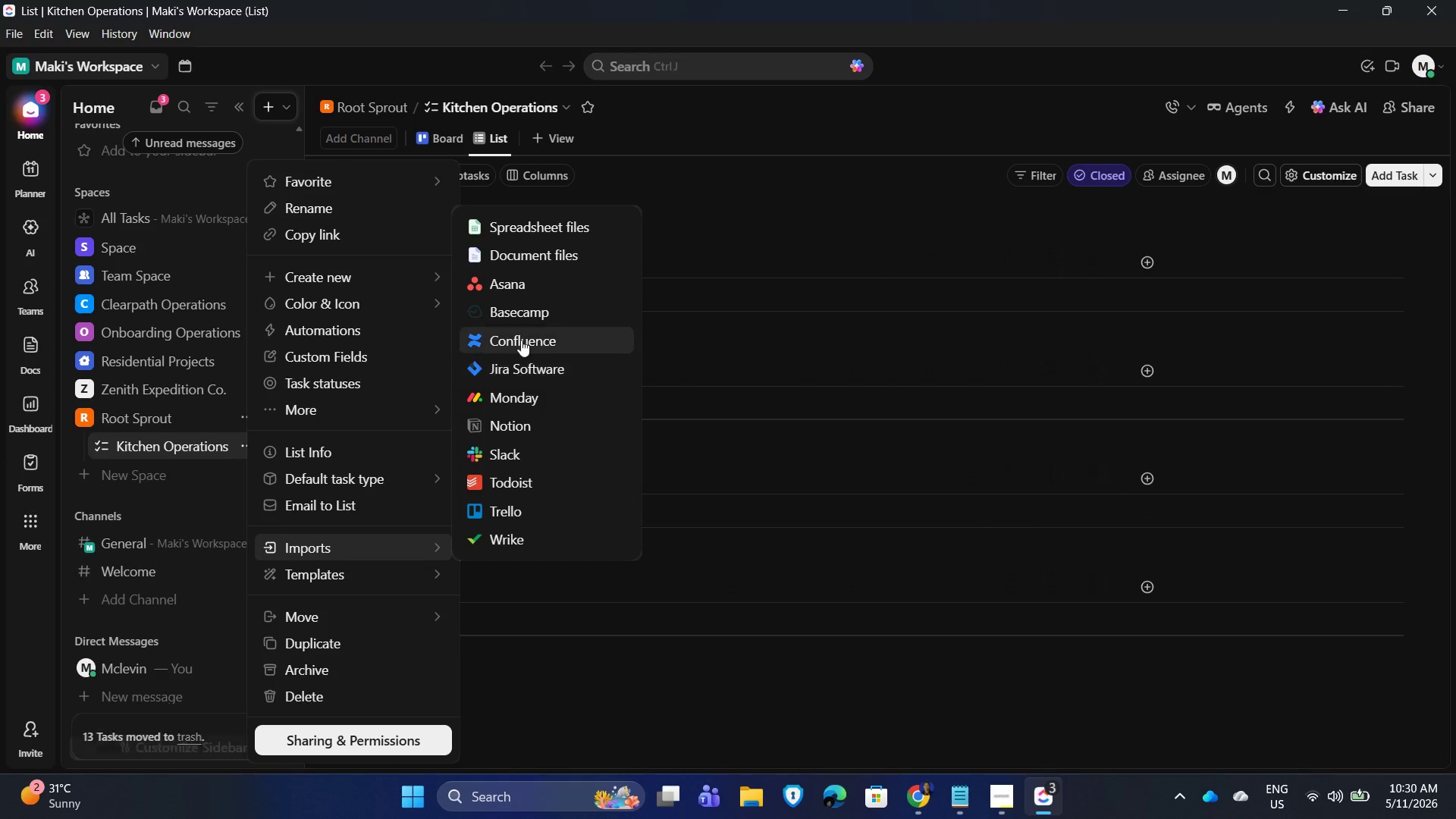 
left_click([554, 237])
 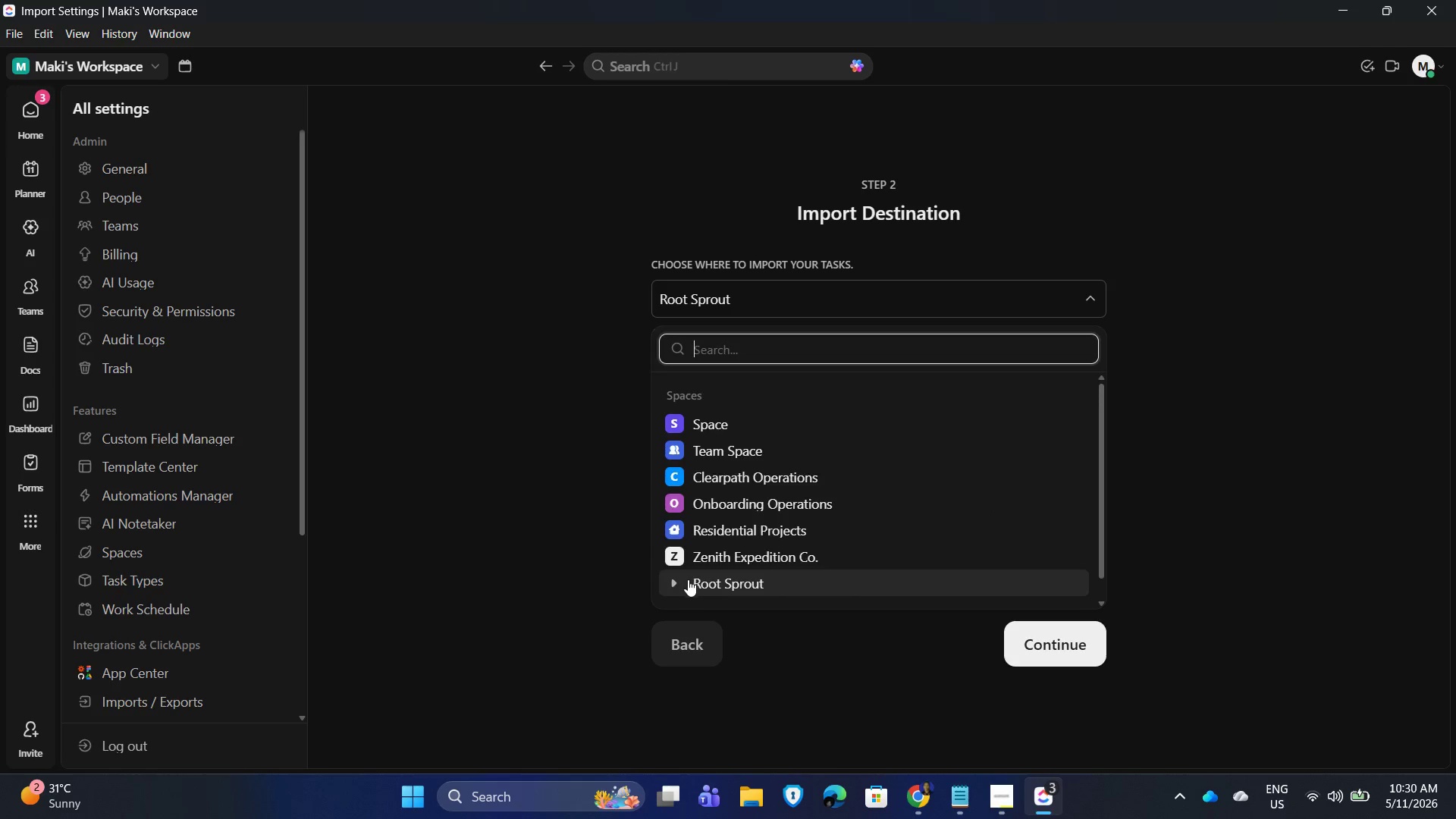 
left_click([745, 299])
 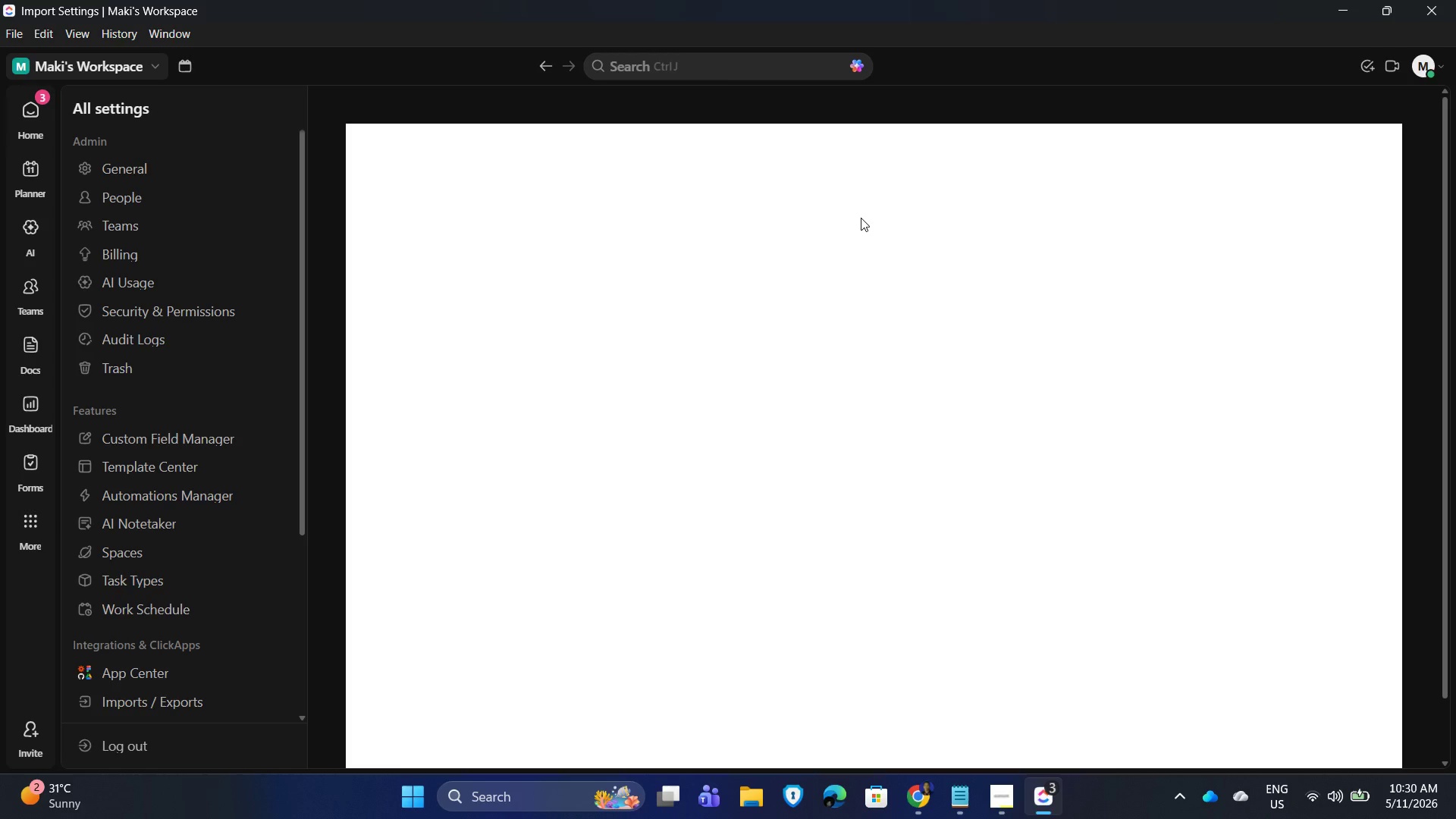 
wait(10.47)
 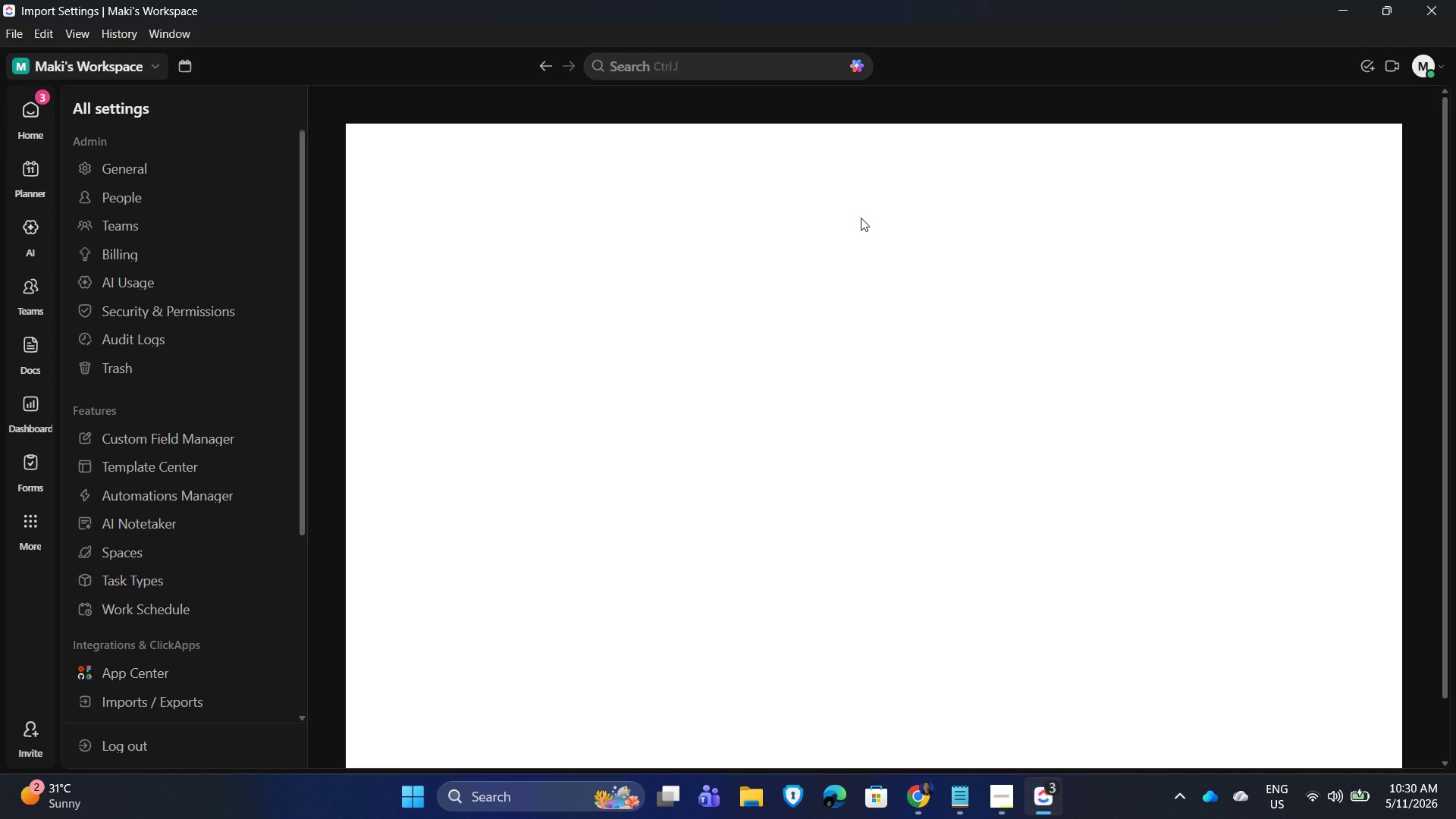 
left_click([293, 196])
 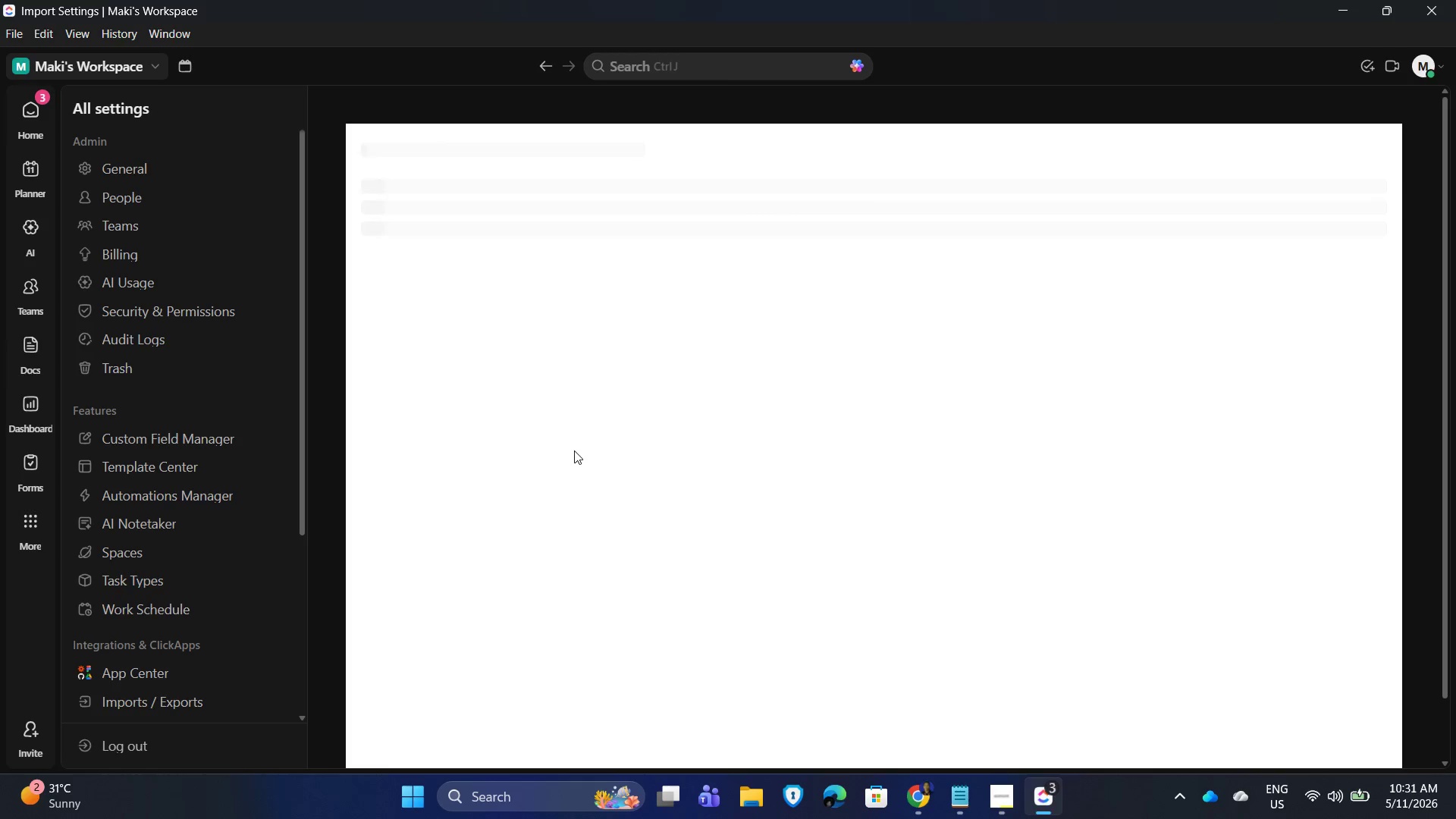 
wait(13.47)
 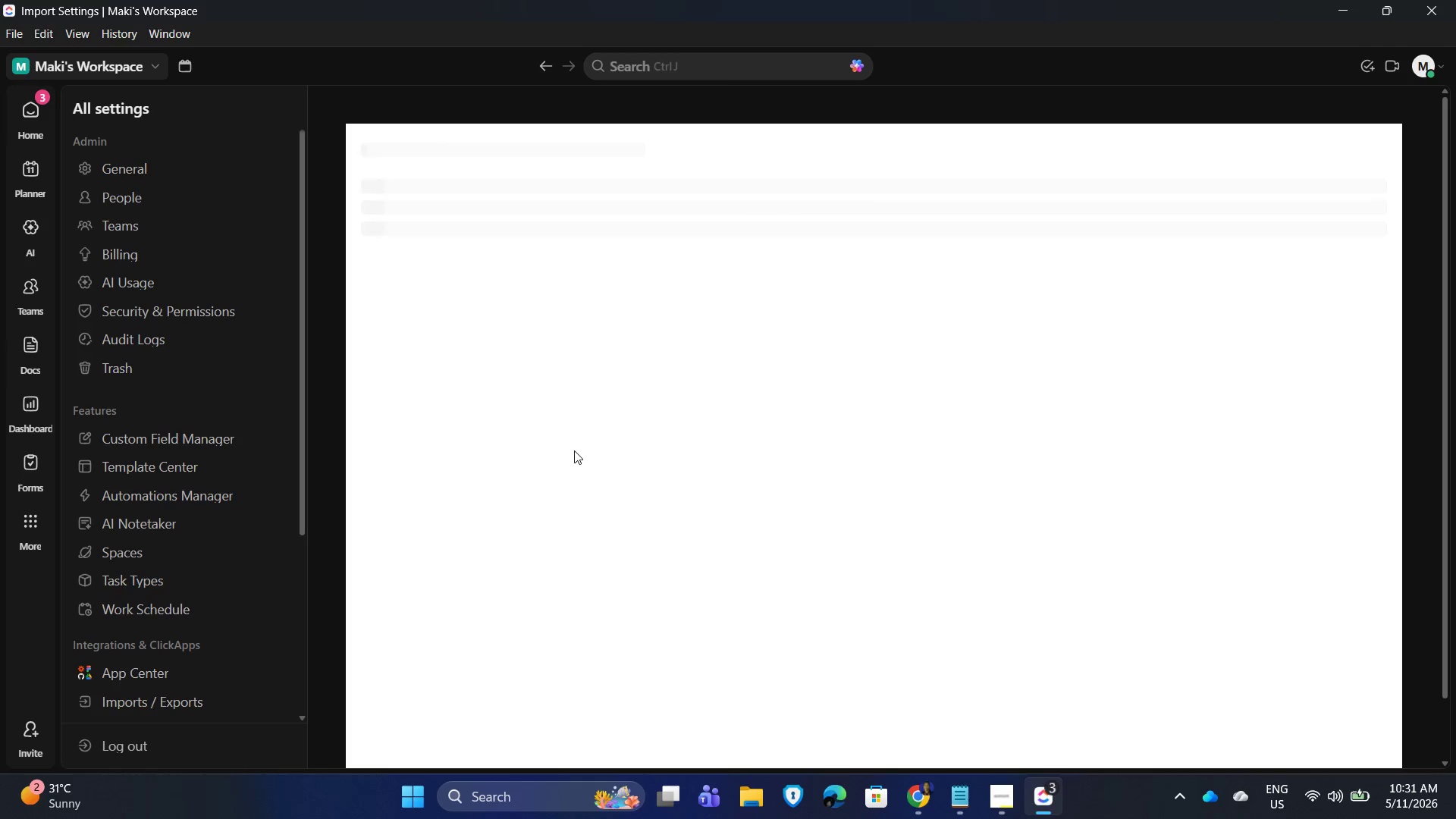 
scroll: coordinate [618, 540], scroll_direction: down, amount: 3.0
 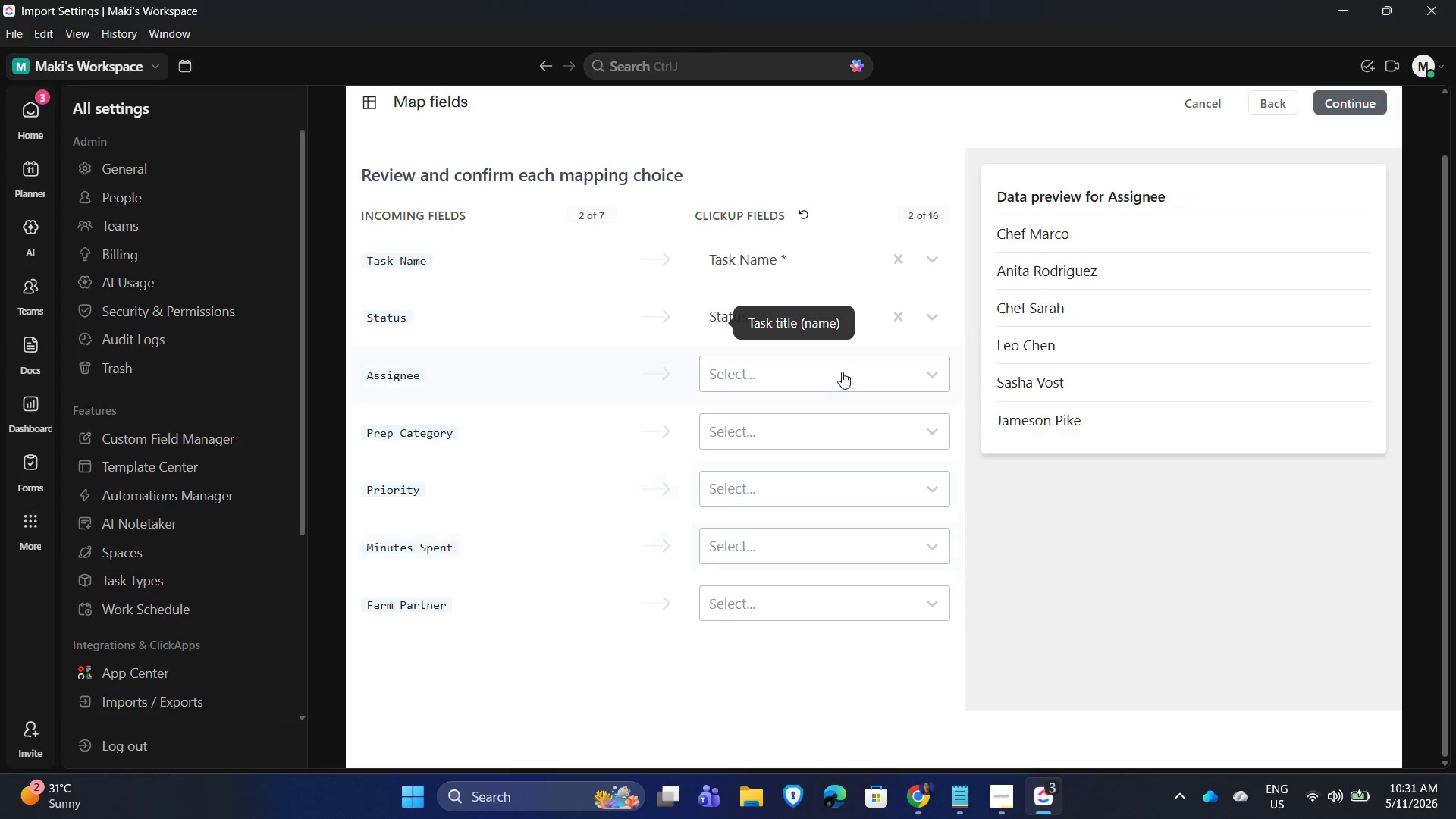 
left_click([845, 370])
 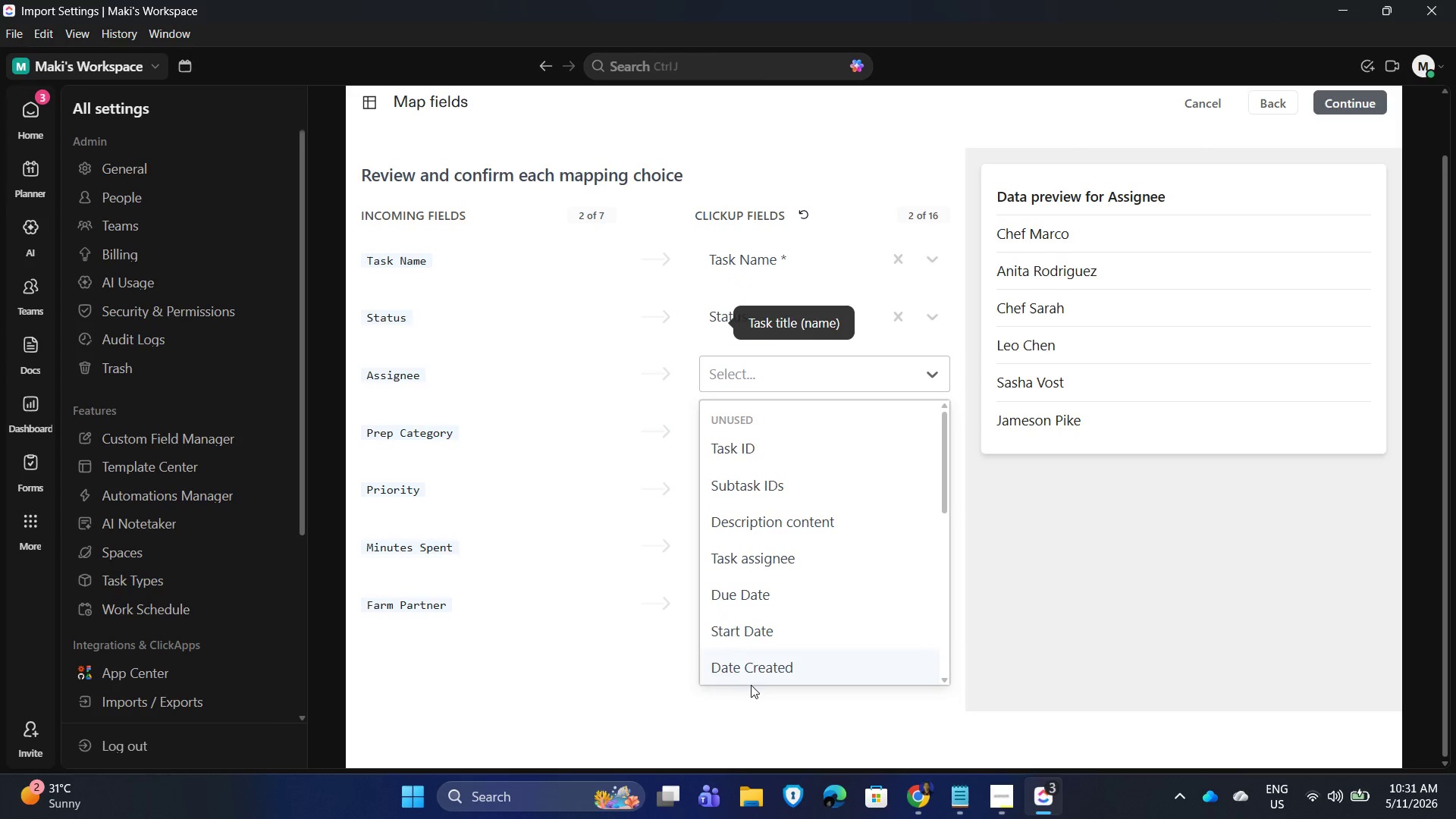 
scroll: coordinate [765, 661], scroll_direction: down, amount: 5.0
 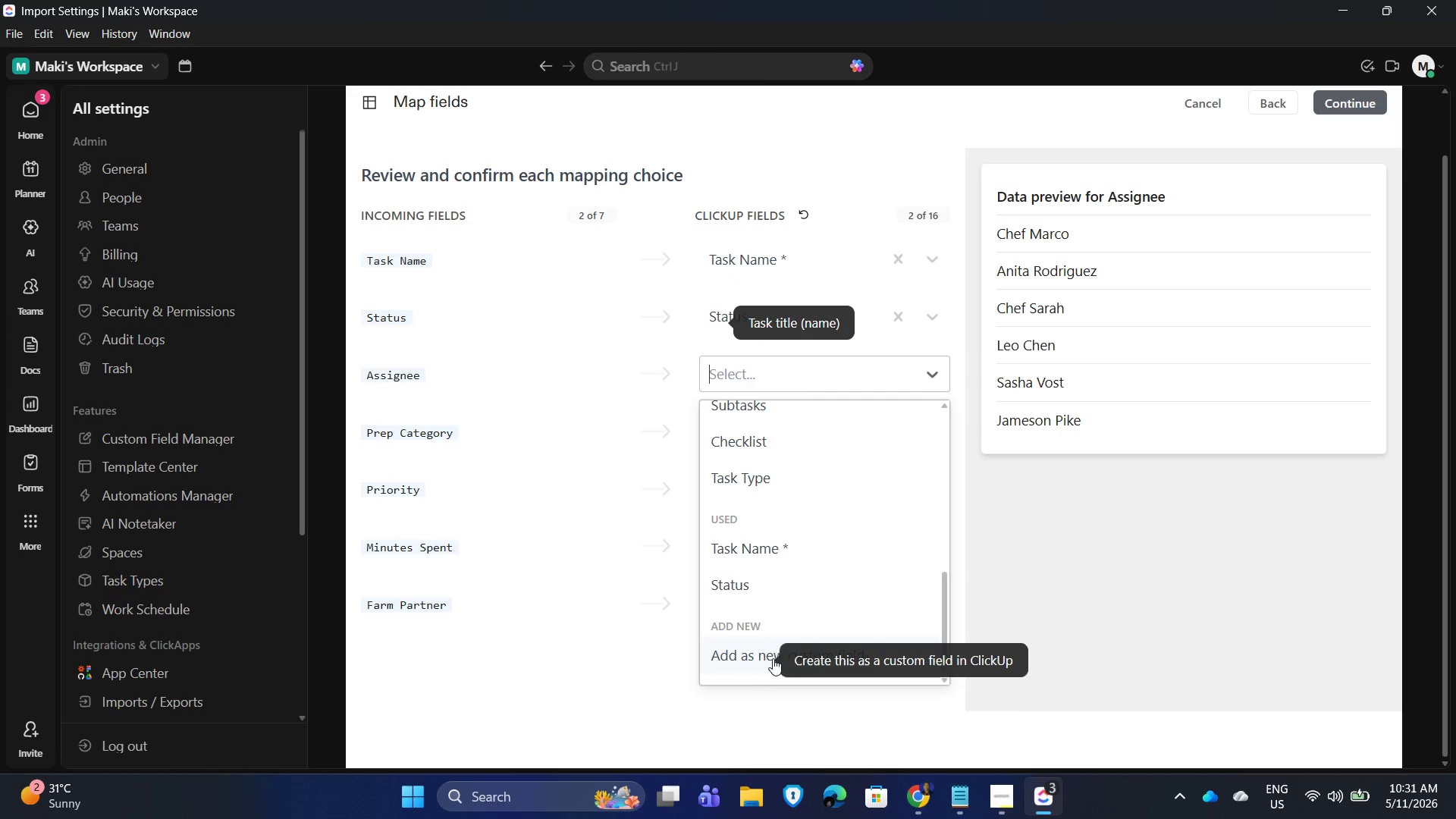 
left_click([773, 658])
 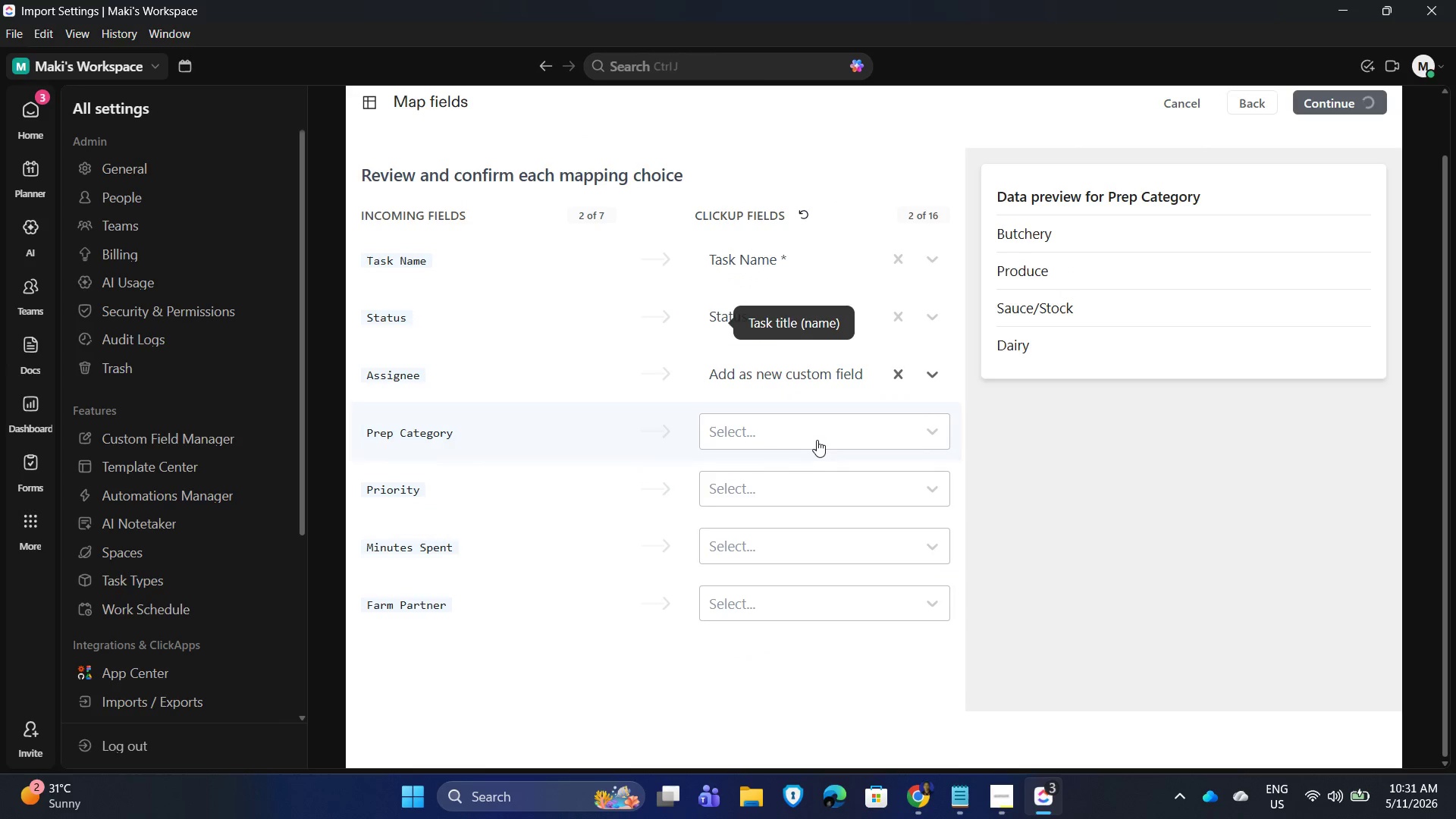 
left_click([816, 438])
 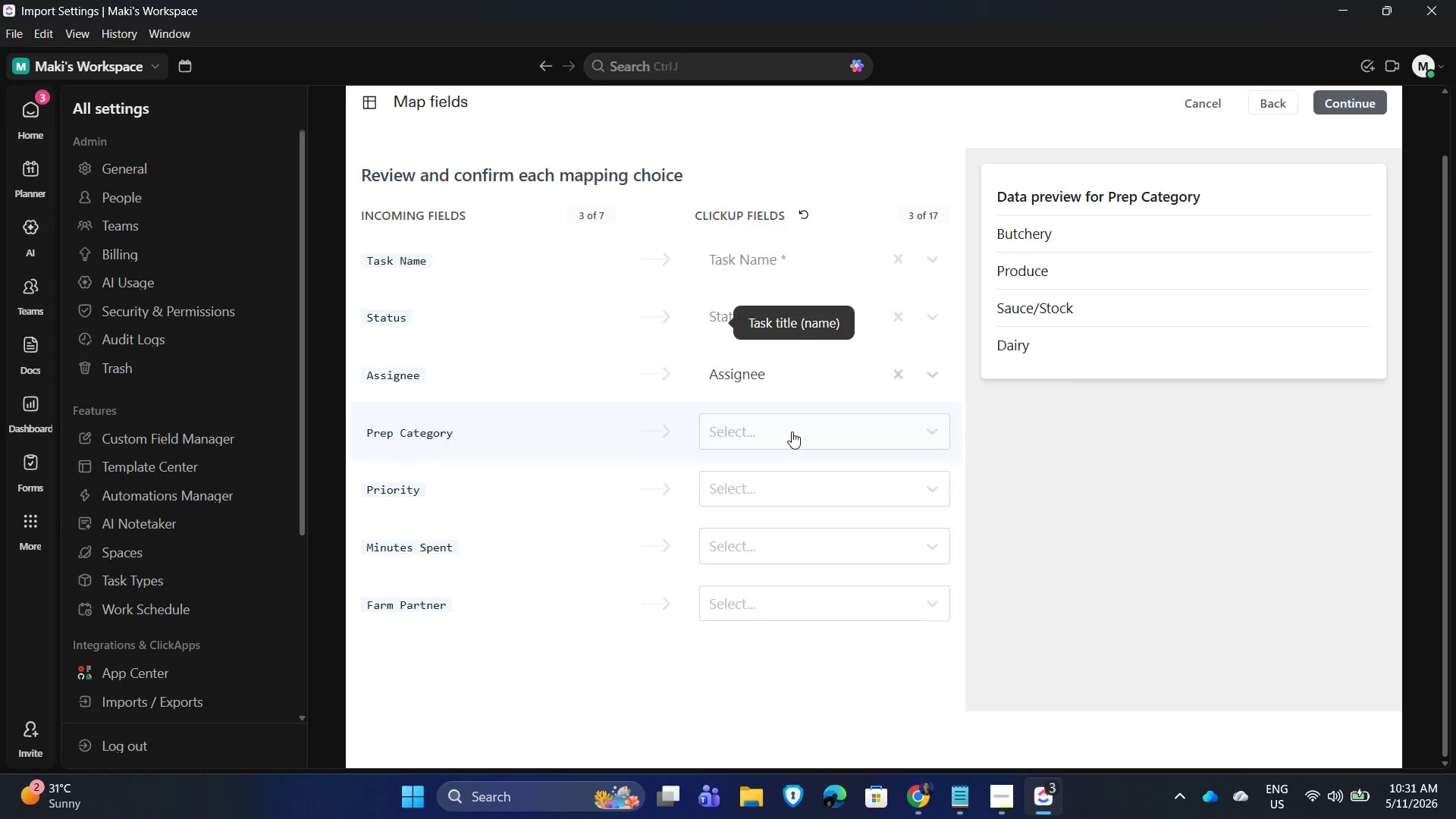 
left_click([790, 431])
 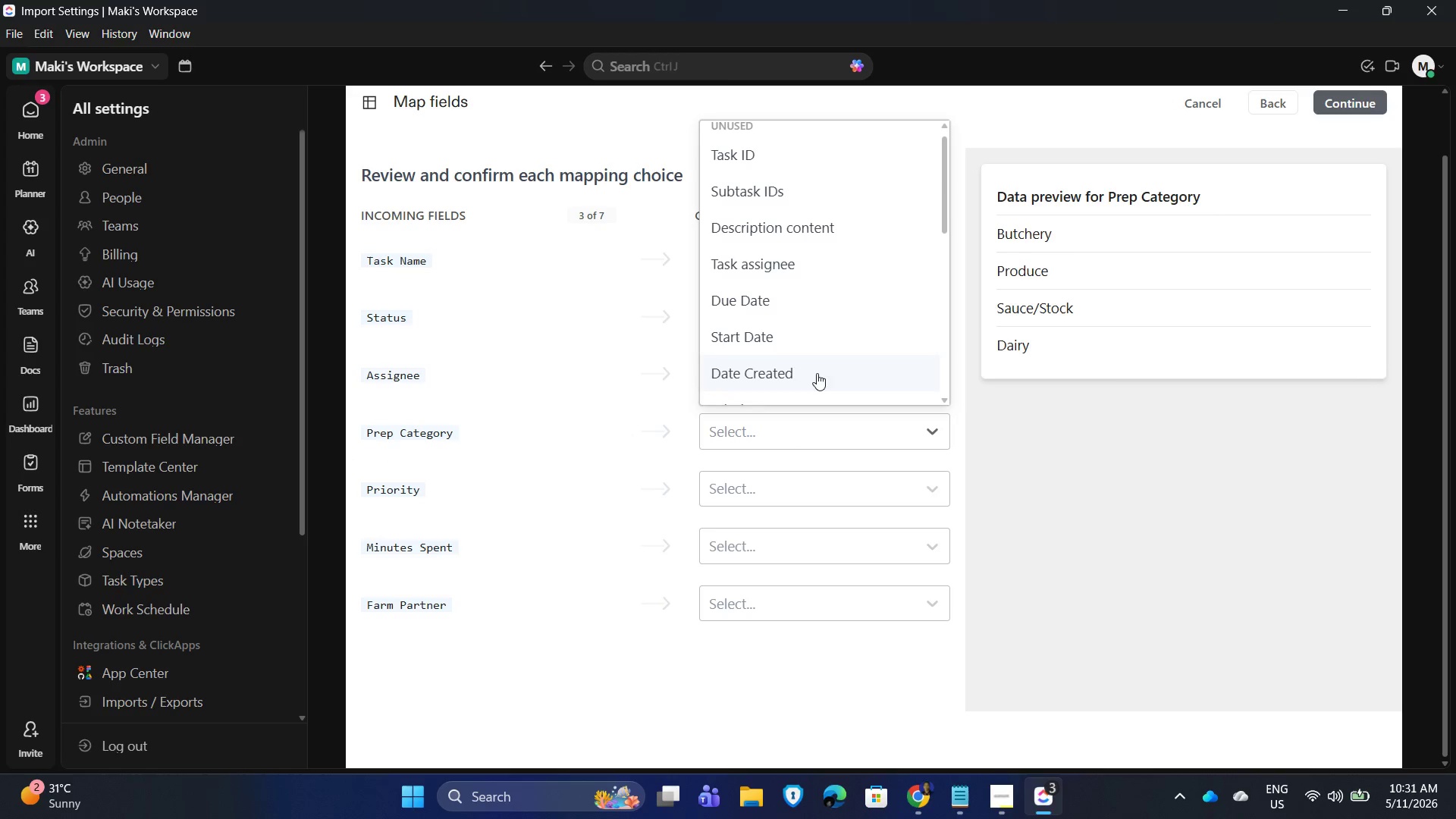 
scroll: coordinate [817, 372], scroll_direction: down, amount: 10.0
 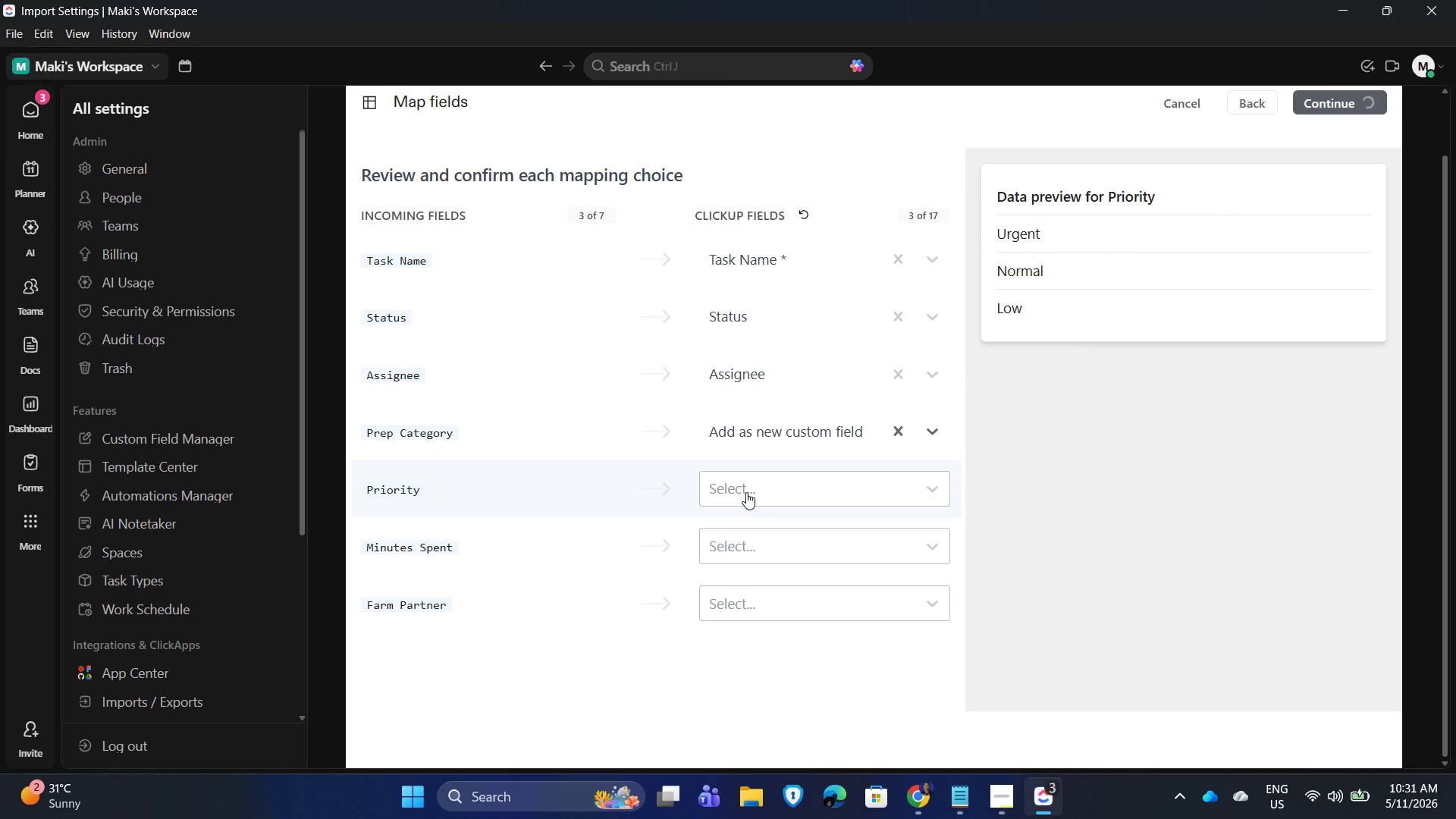 
left_click([748, 489])
 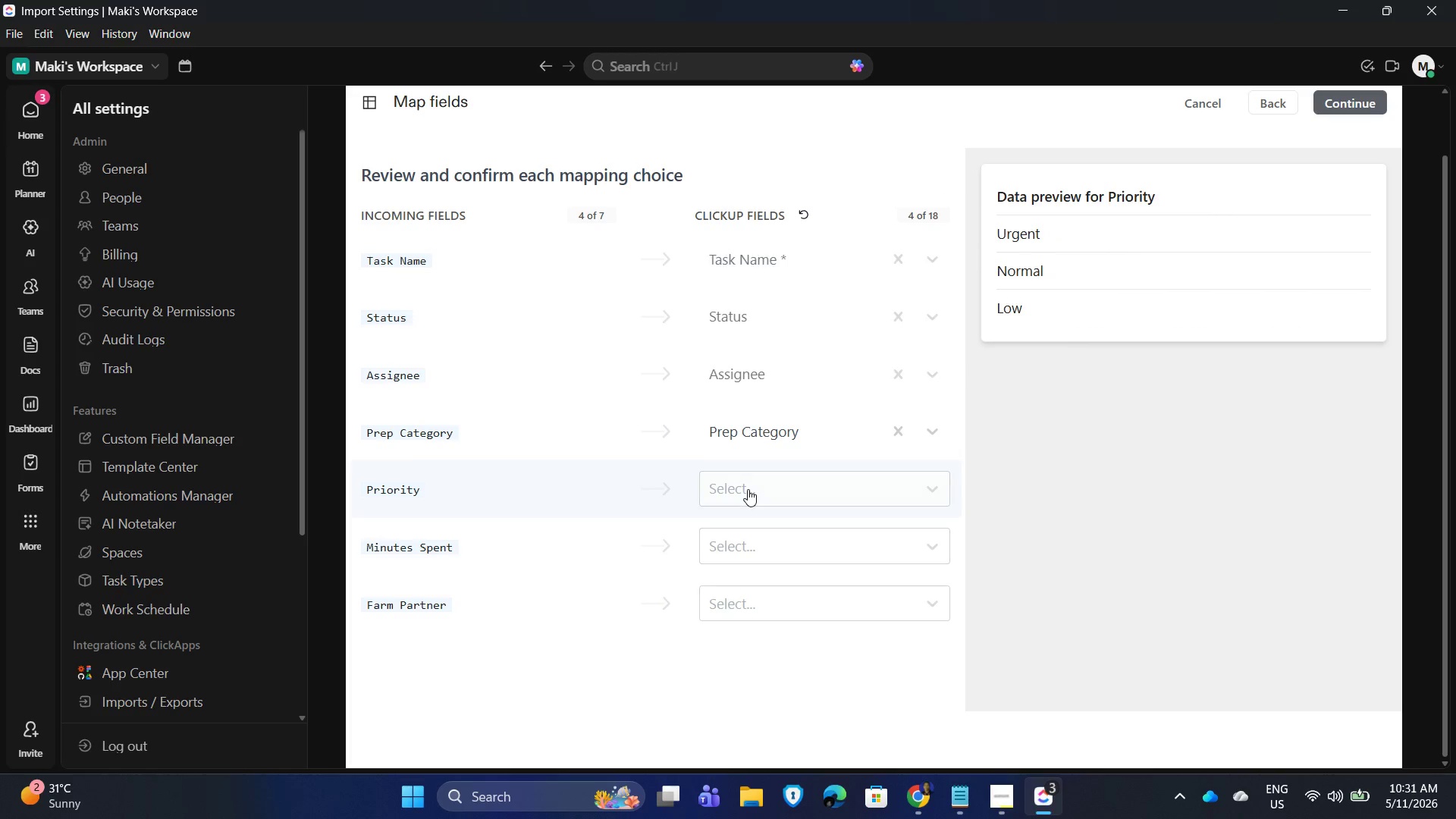 
left_click([748, 489])
 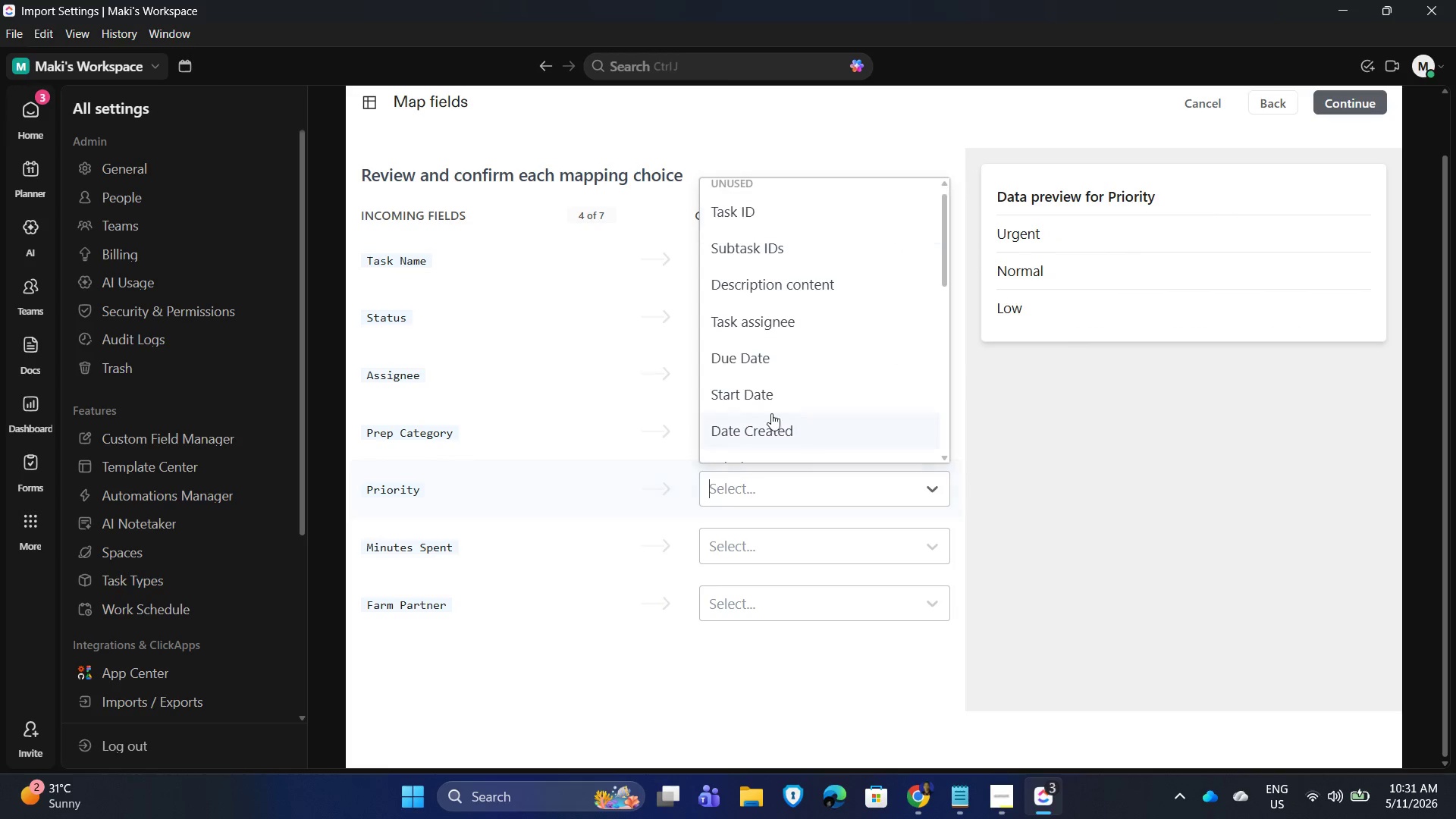 
scroll: coordinate [777, 405], scroll_direction: down, amount: 10.0
 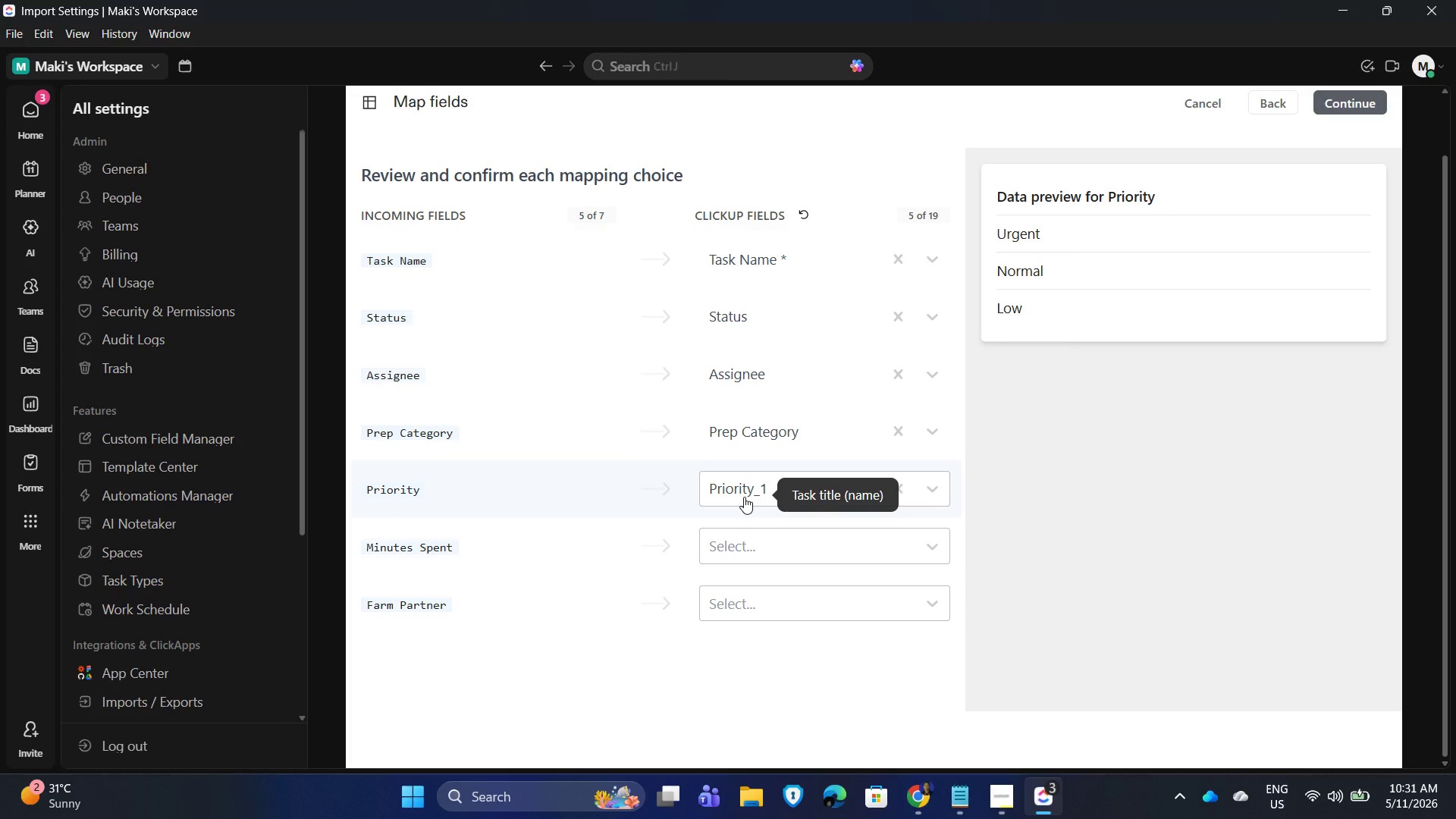 
wait(14.64)
 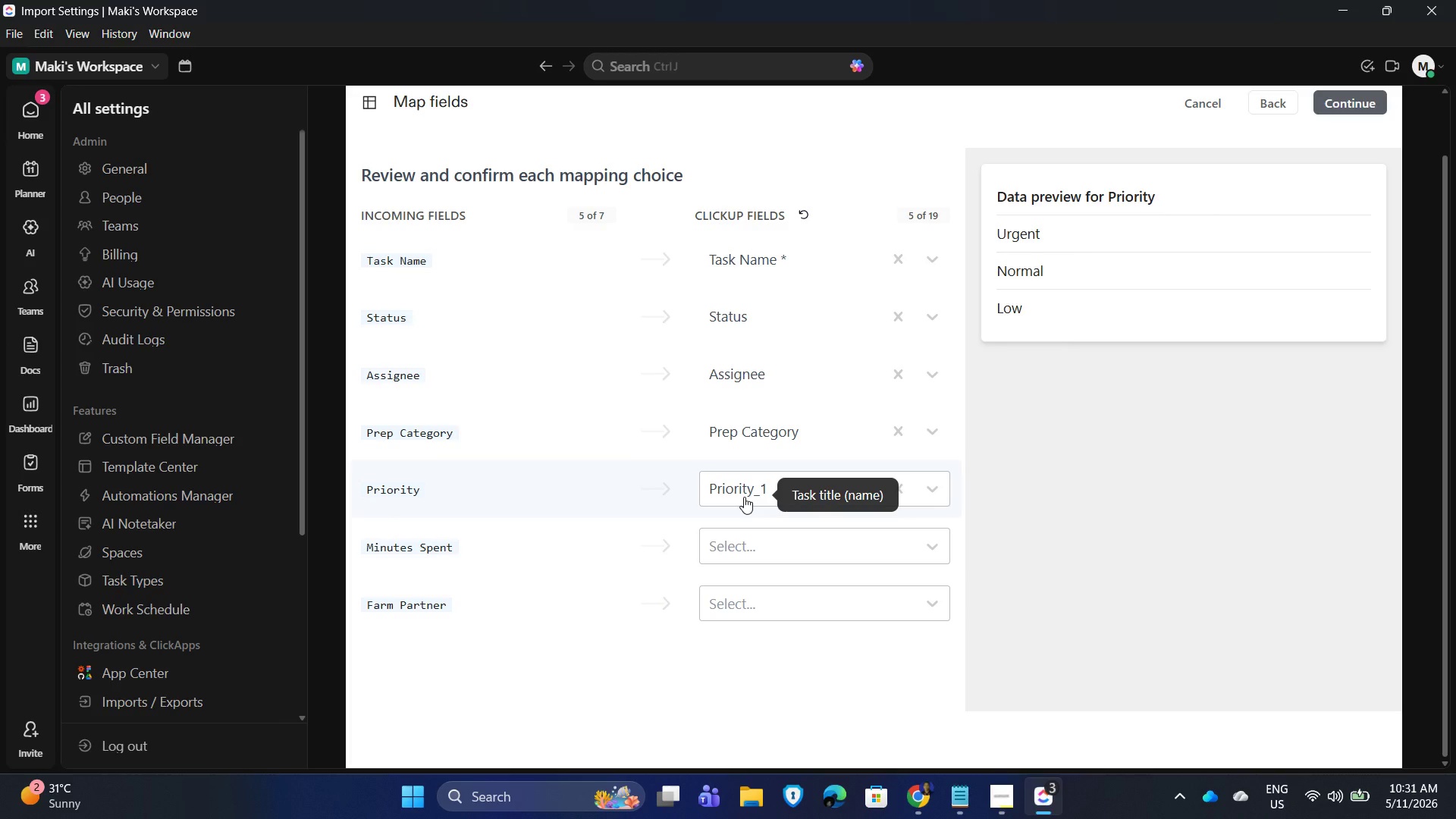 
scroll: coordinate [800, 436], scroll_direction: down, amount: 15.0
 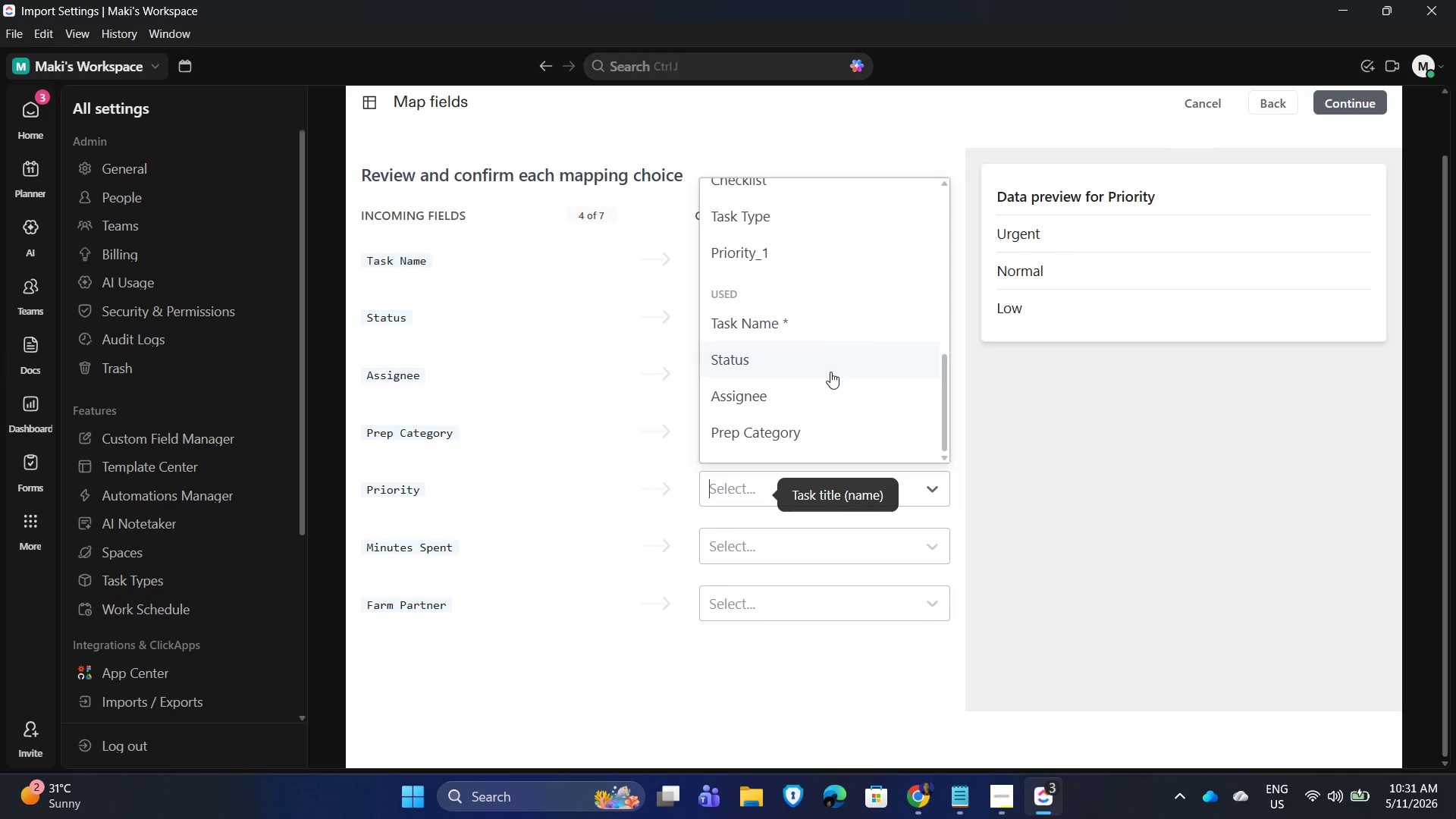 
scroll: coordinate [821, 391], scroll_direction: up, amount: 4.0
 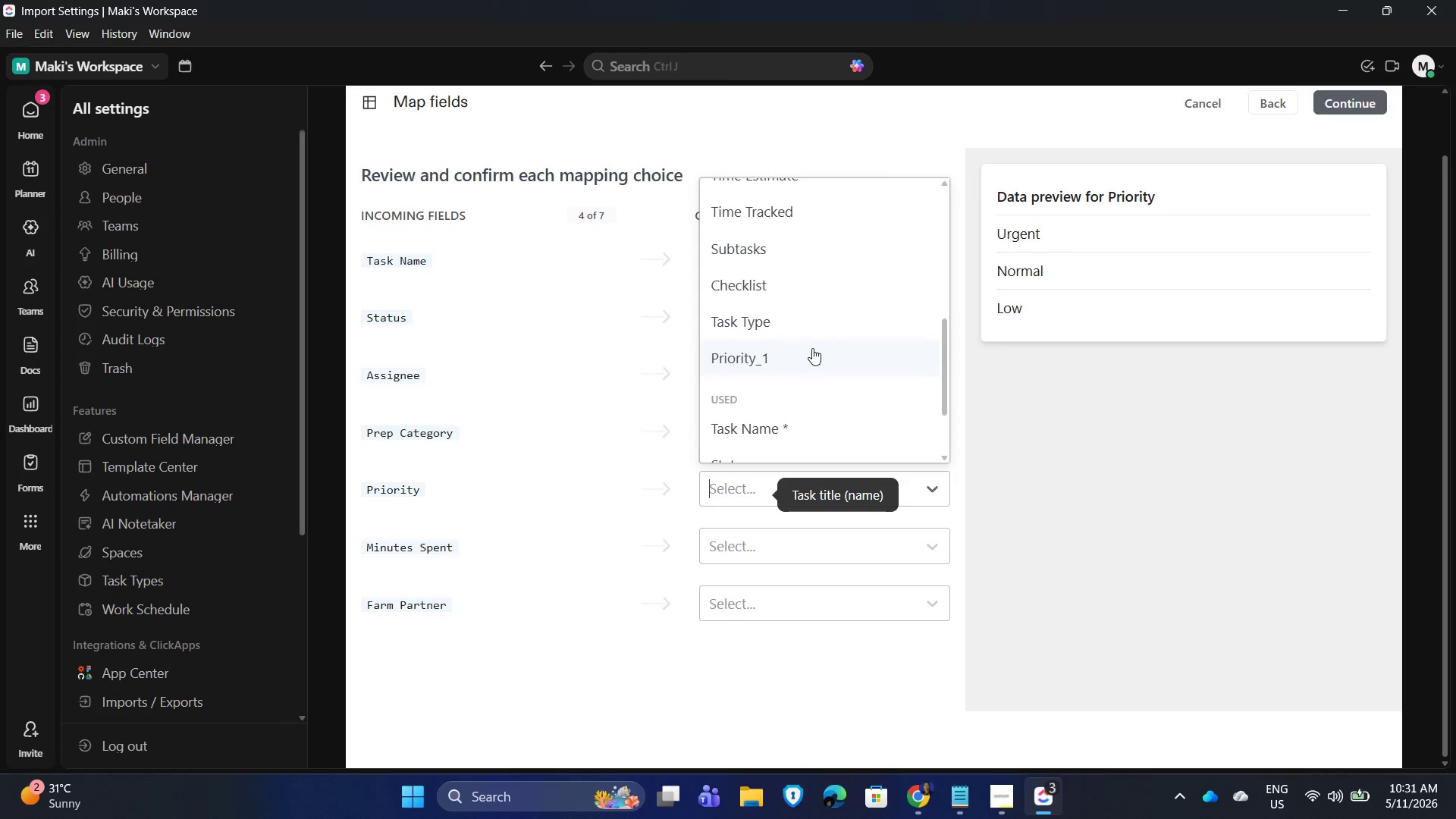 
scroll: coordinate [797, 409], scroll_direction: down, amount: 12.0
 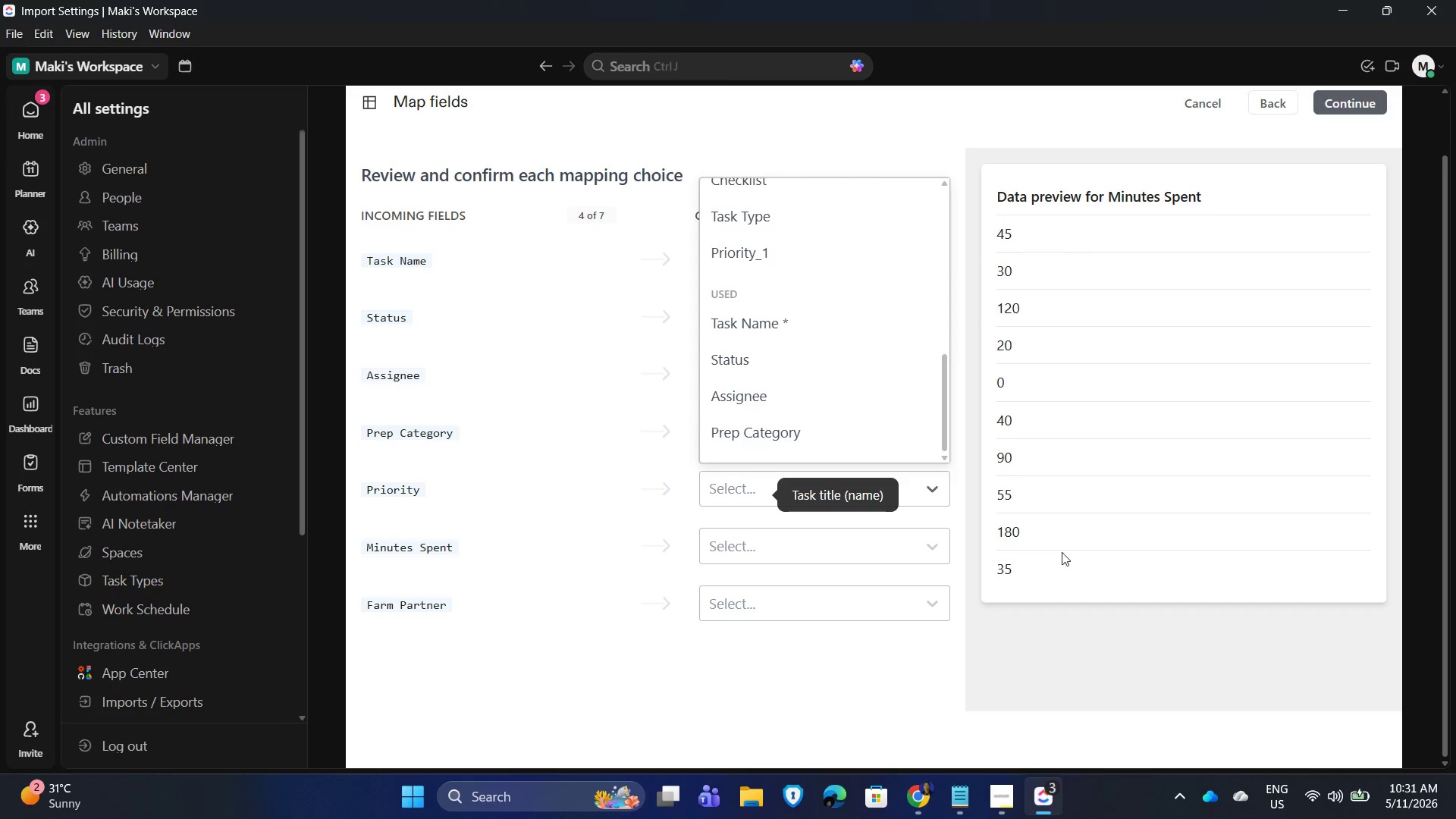 
left_click([1068, 548])
 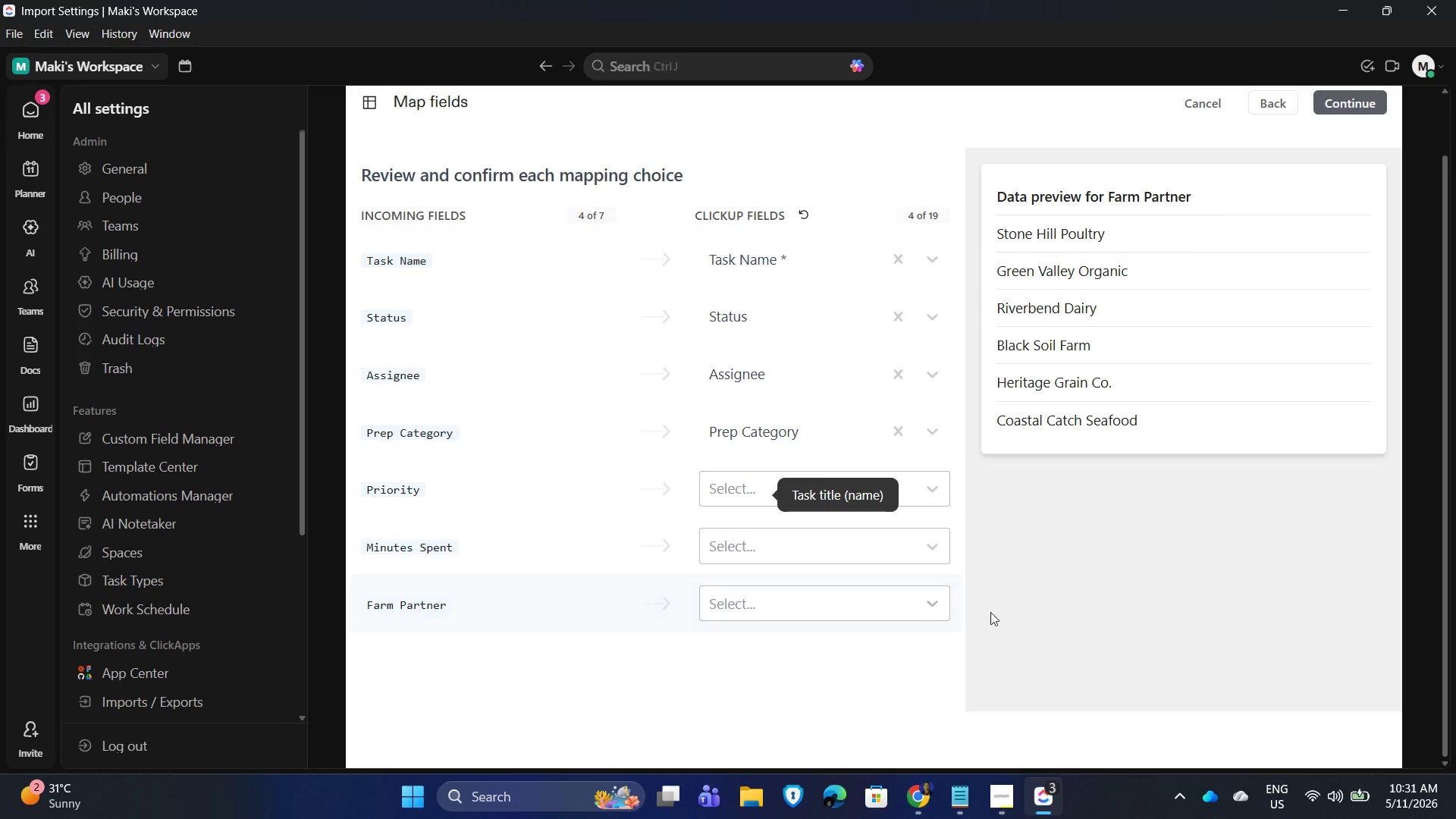 
left_click([1005, 618])
 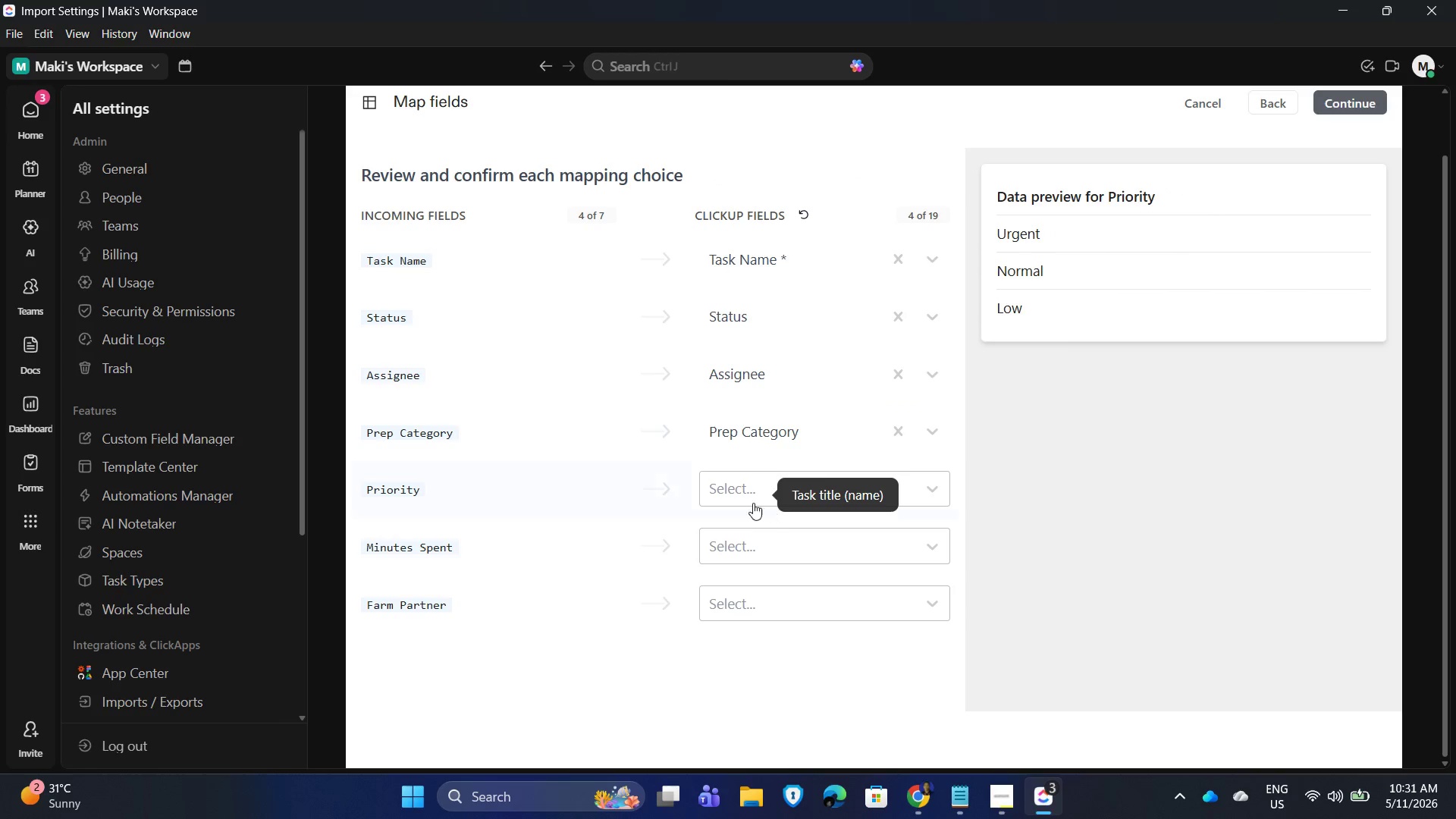 
left_click([752, 544])
 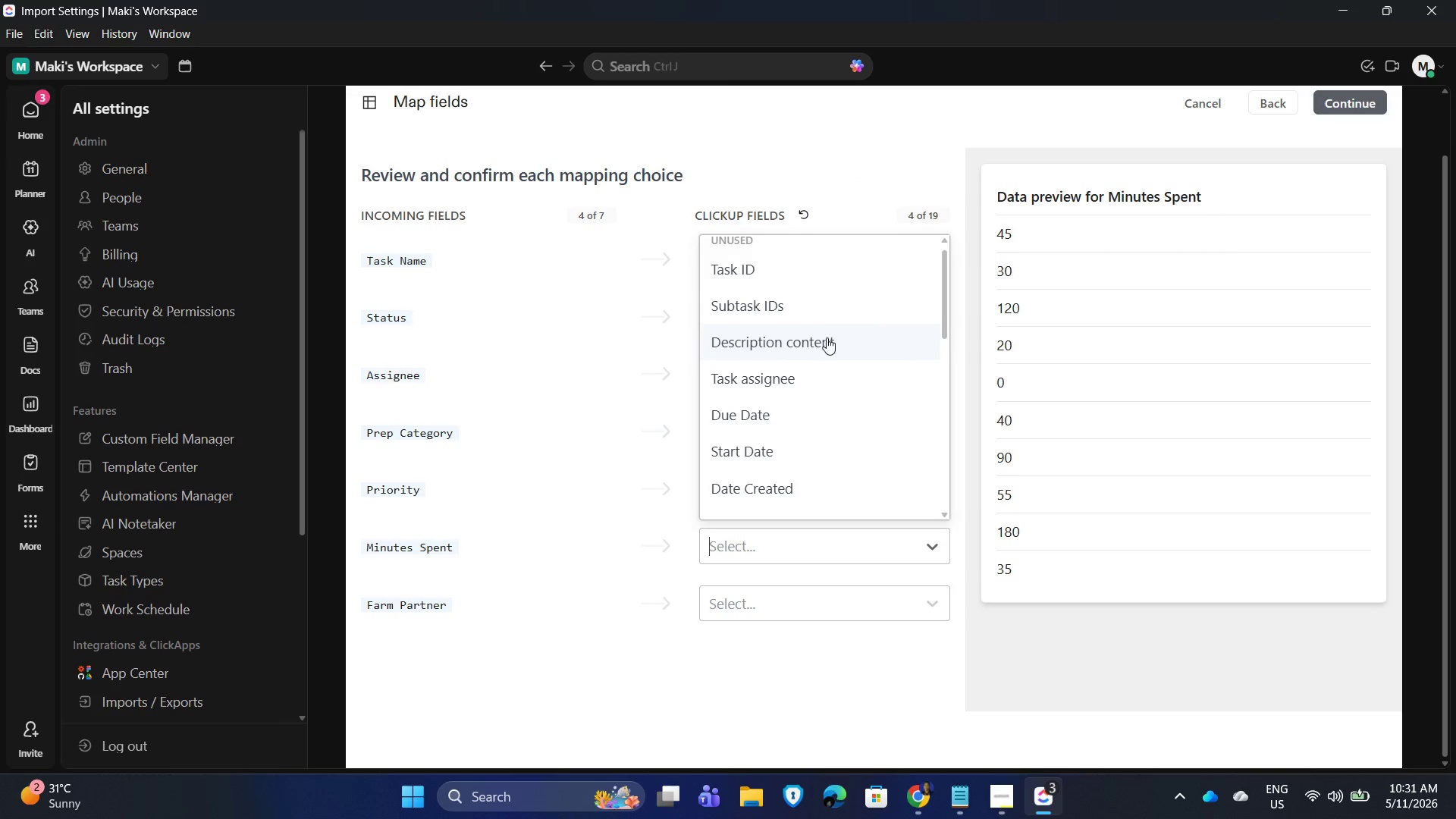 
scroll: coordinate [795, 477], scroll_direction: down, amount: 9.0
 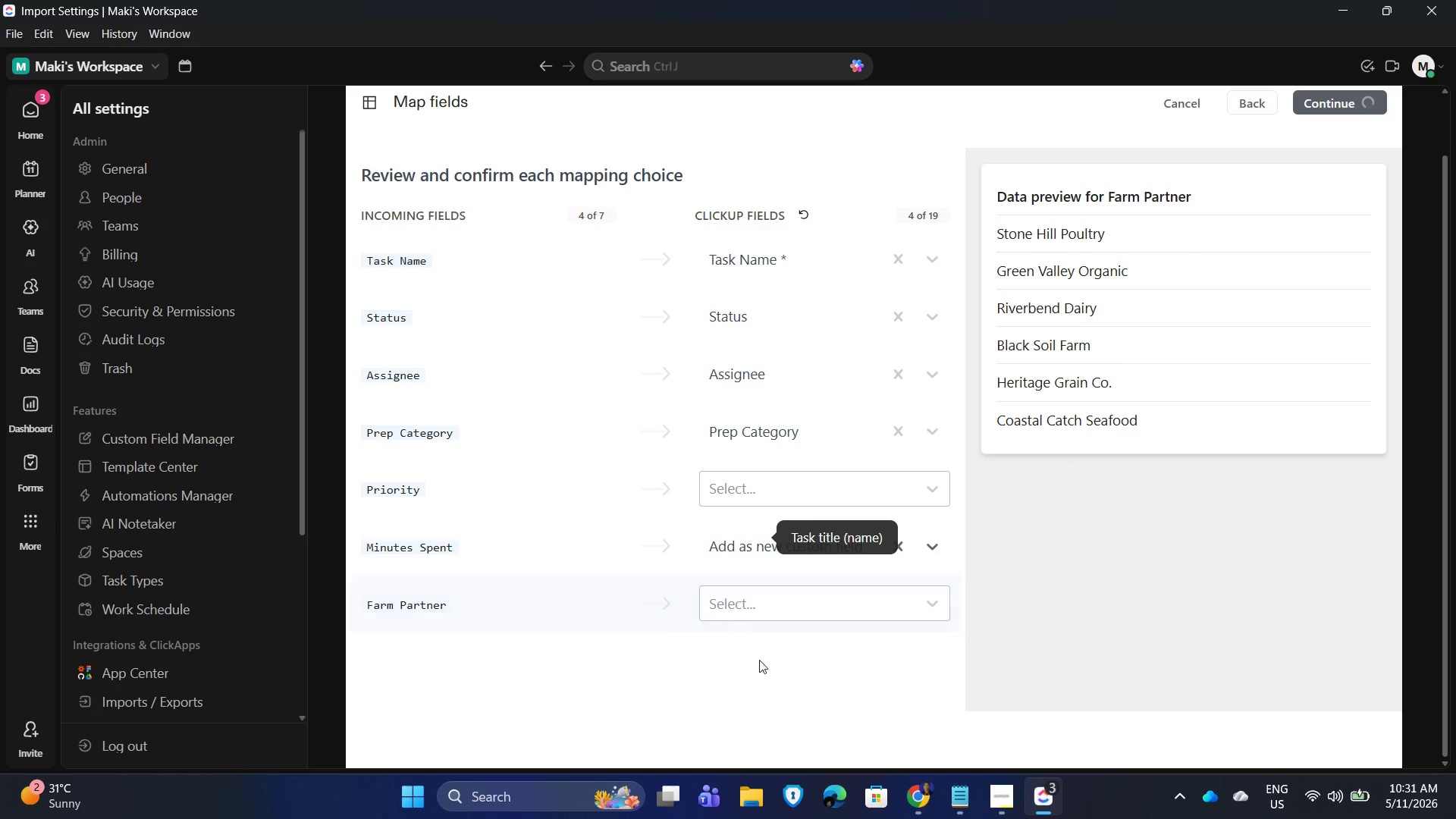 
left_click([842, 686])
 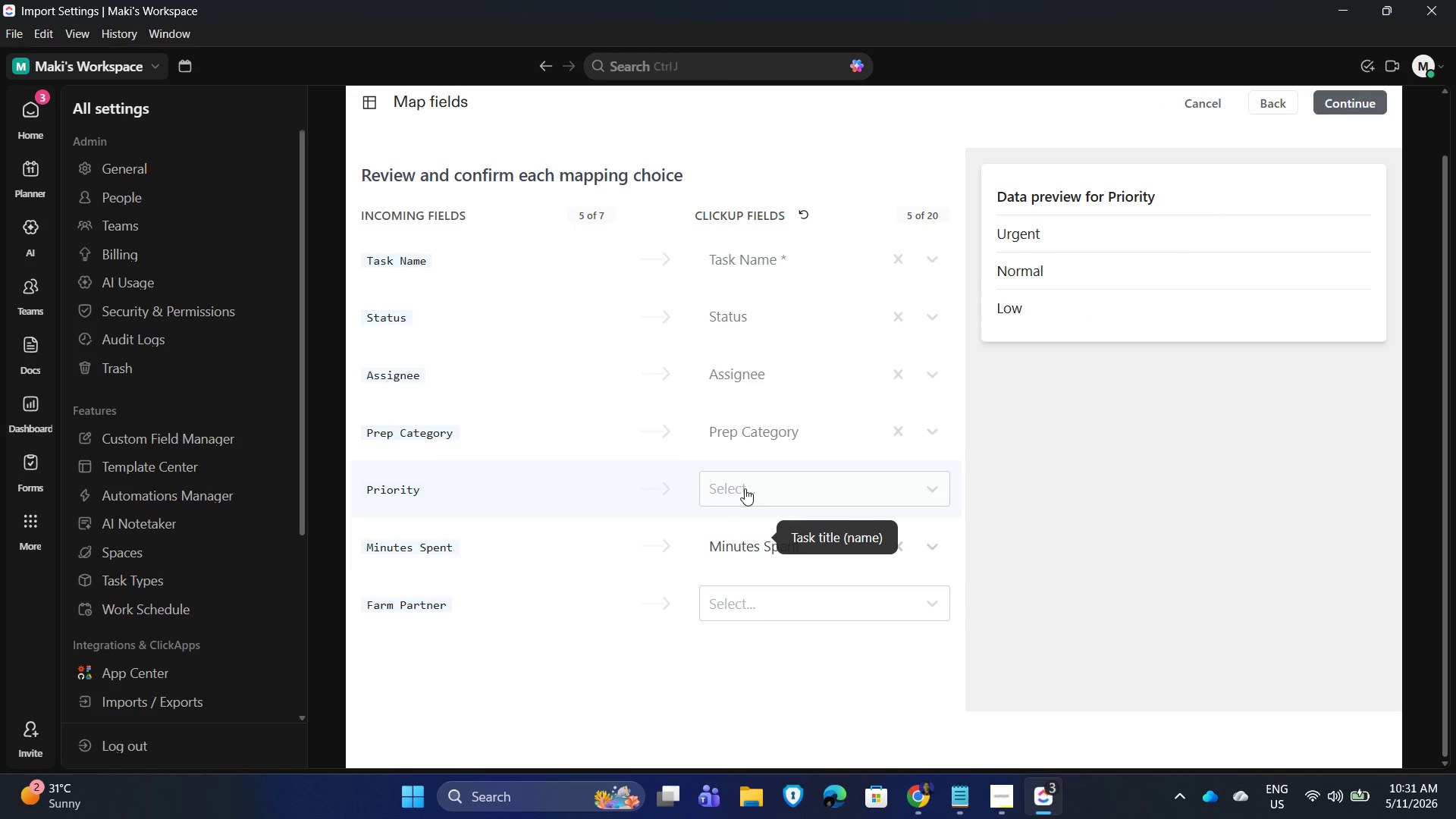 
left_click([783, 486])
 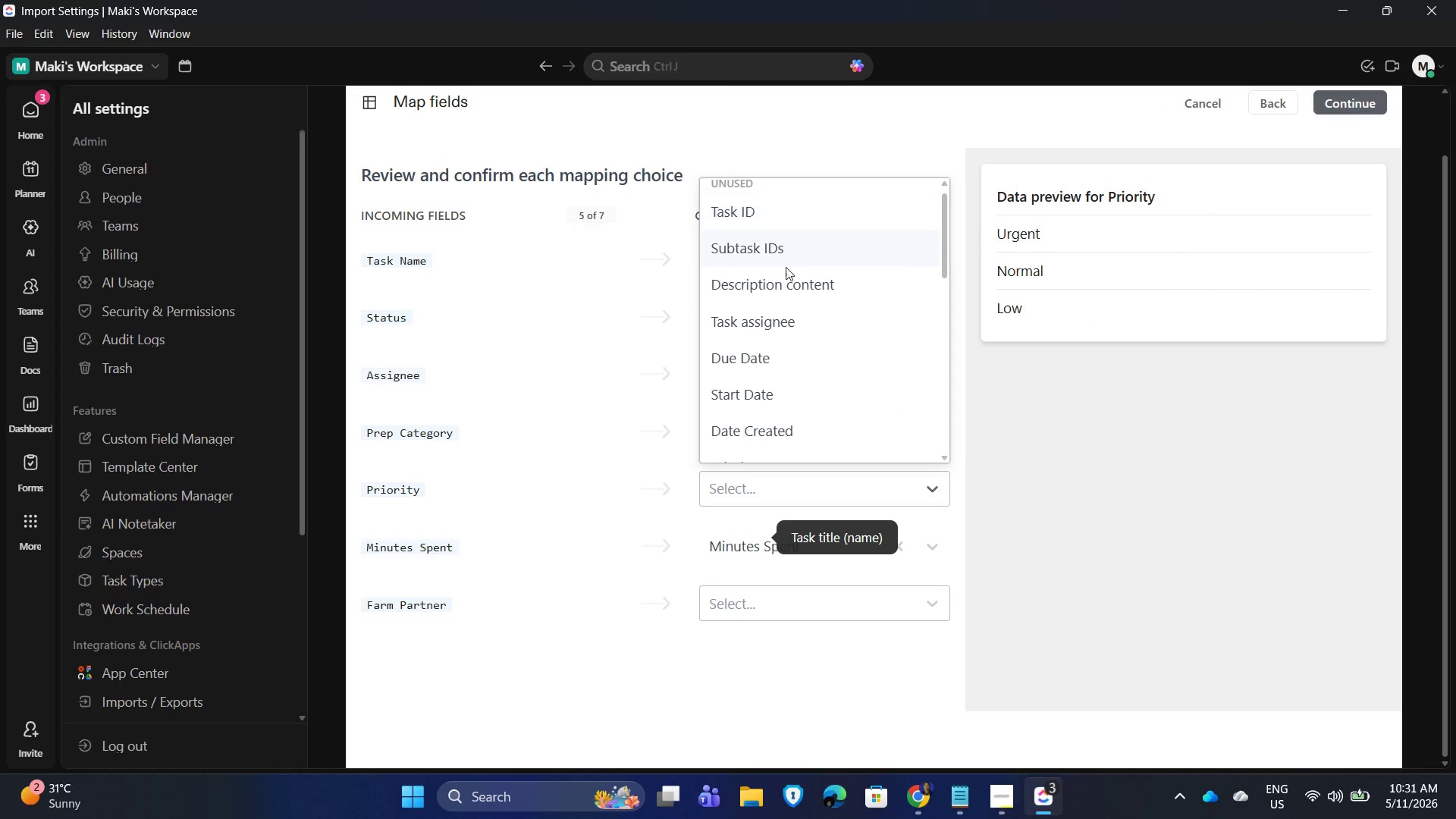 
scroll: coordinate [790, 400], scroll_direction: down, amount: 13.0
 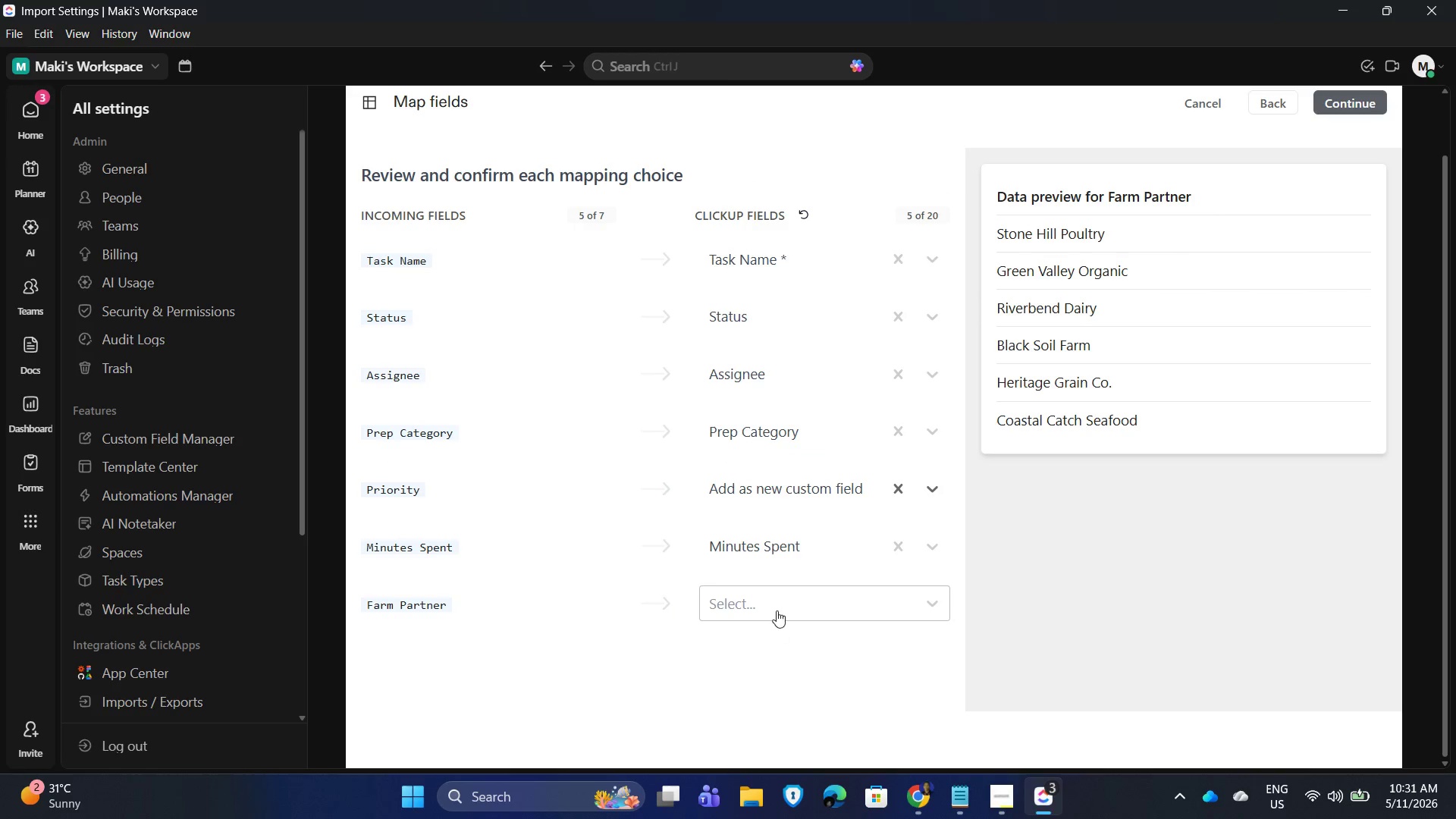 
left_click([772, 606])
 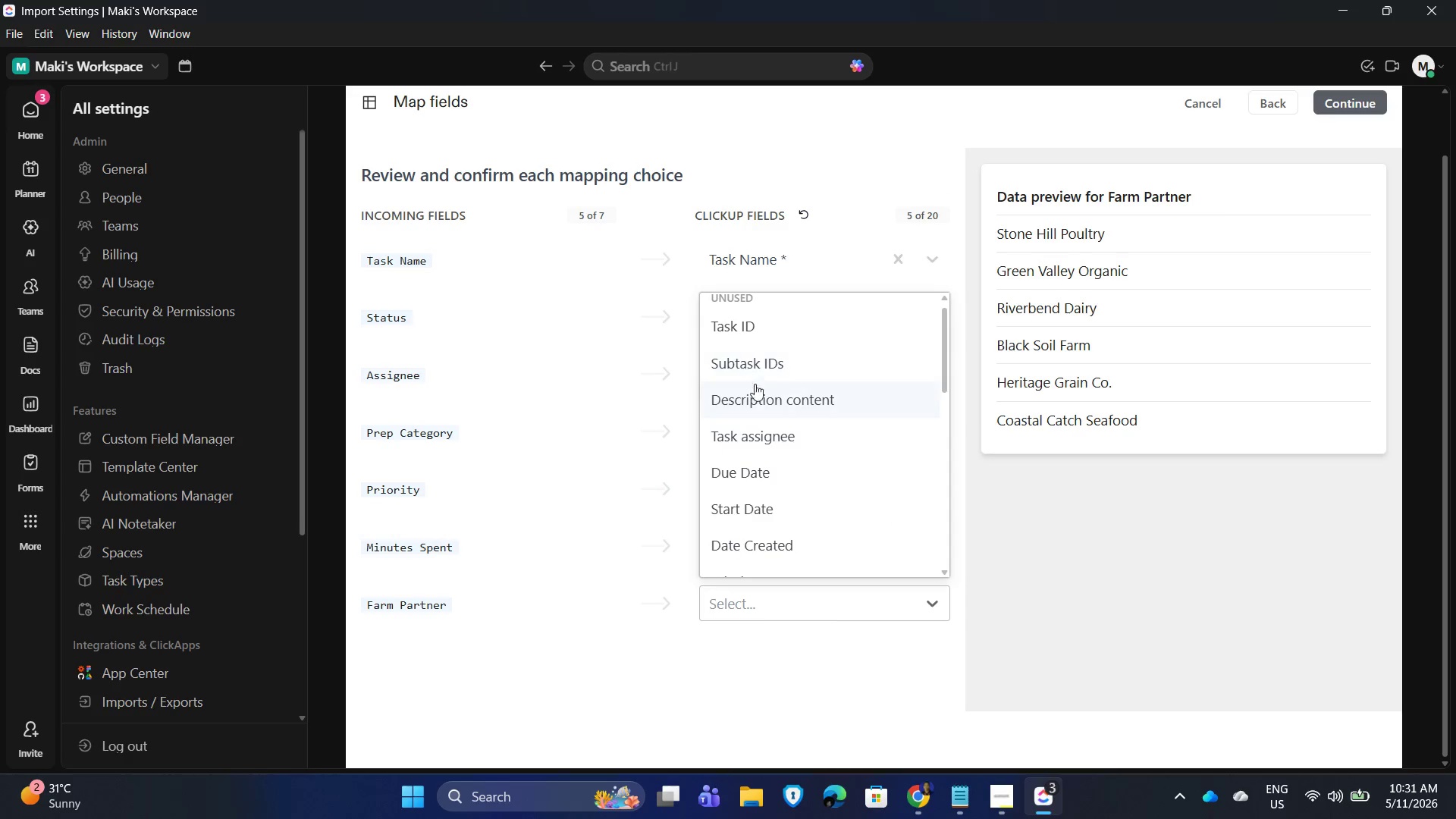 
scroll: coordinate [766, 508], scroll_direction: down, amount: 9.0
 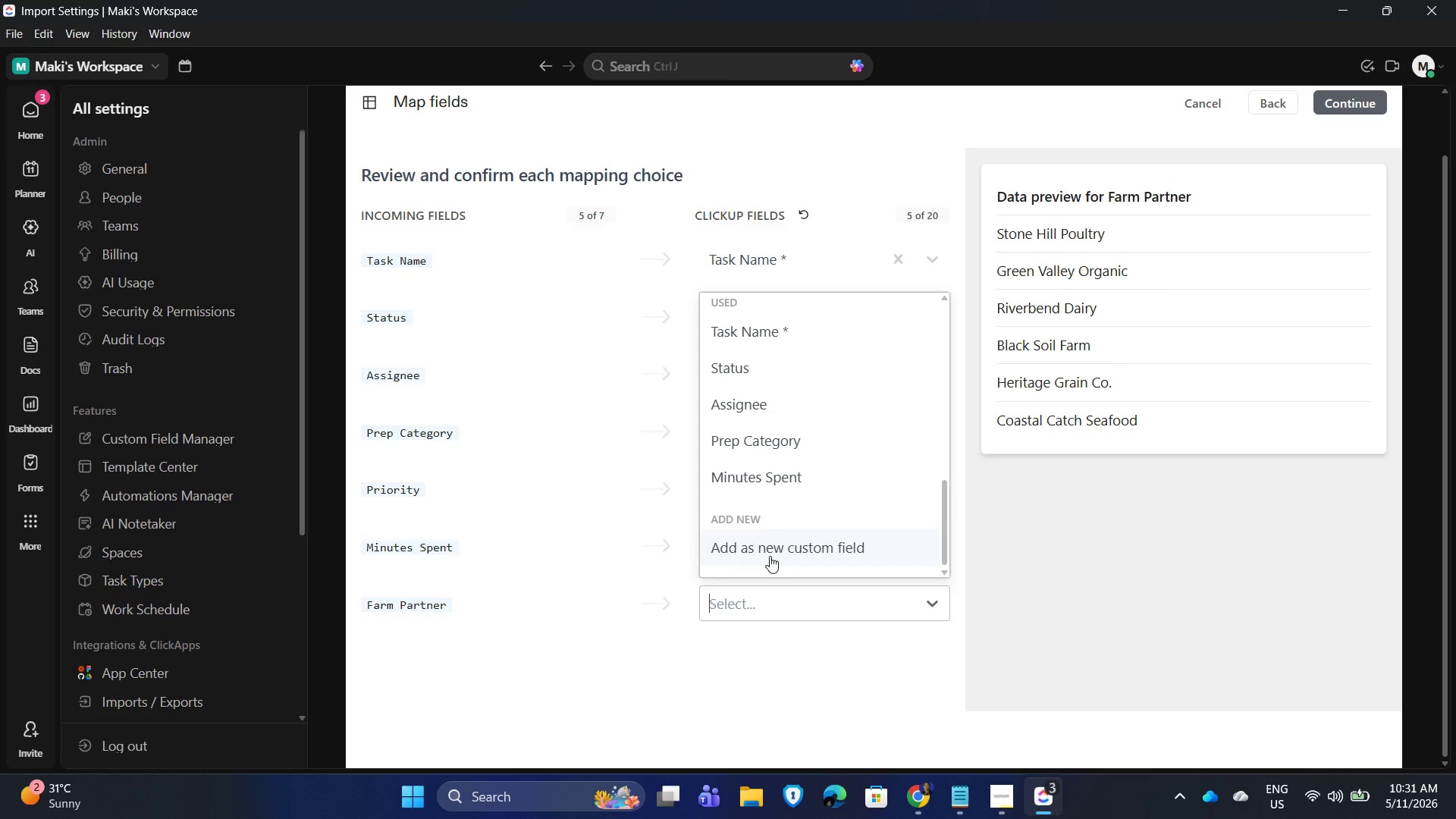 
left_click([771, 552])
 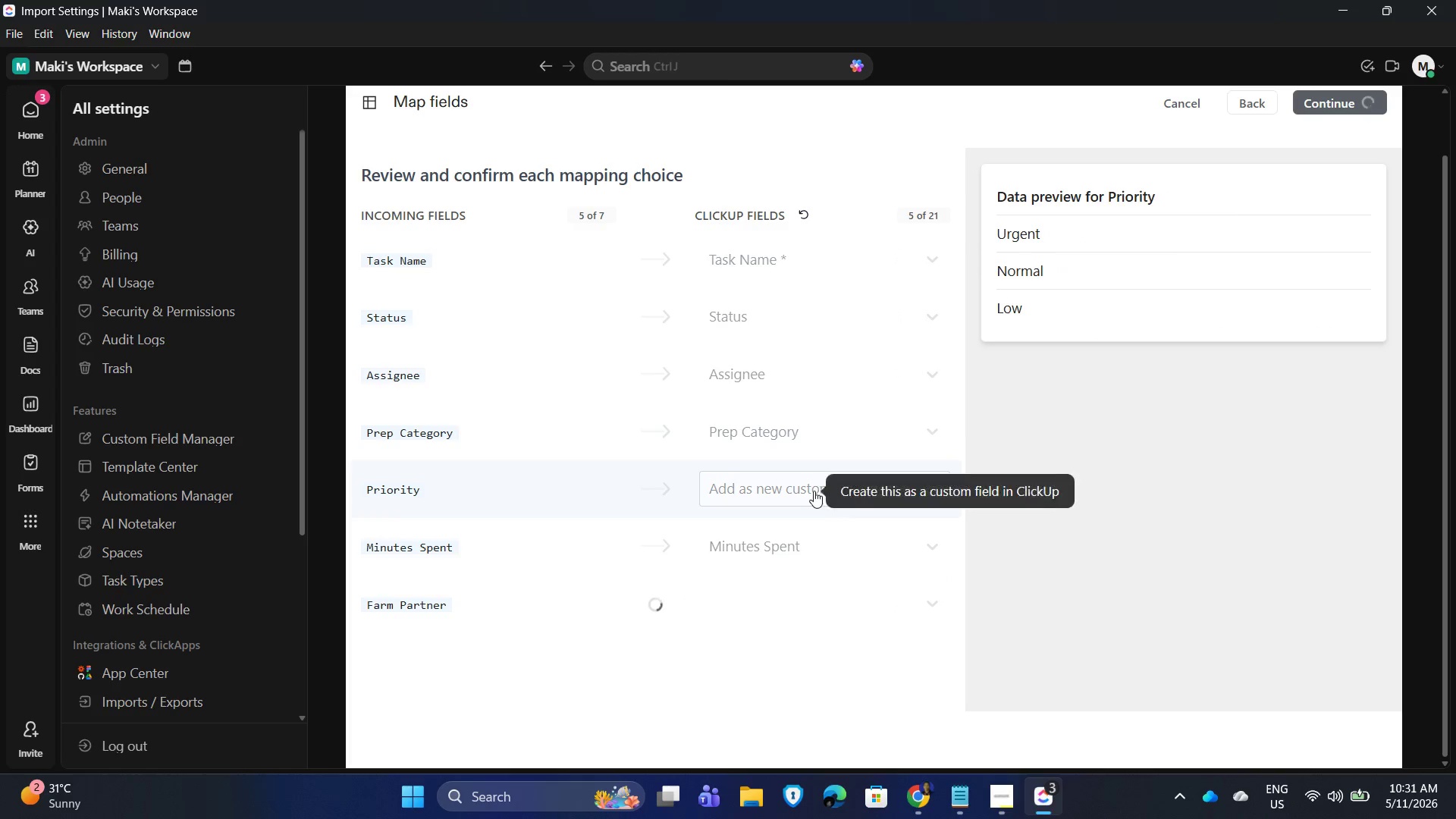 
left_click([813, 491])
 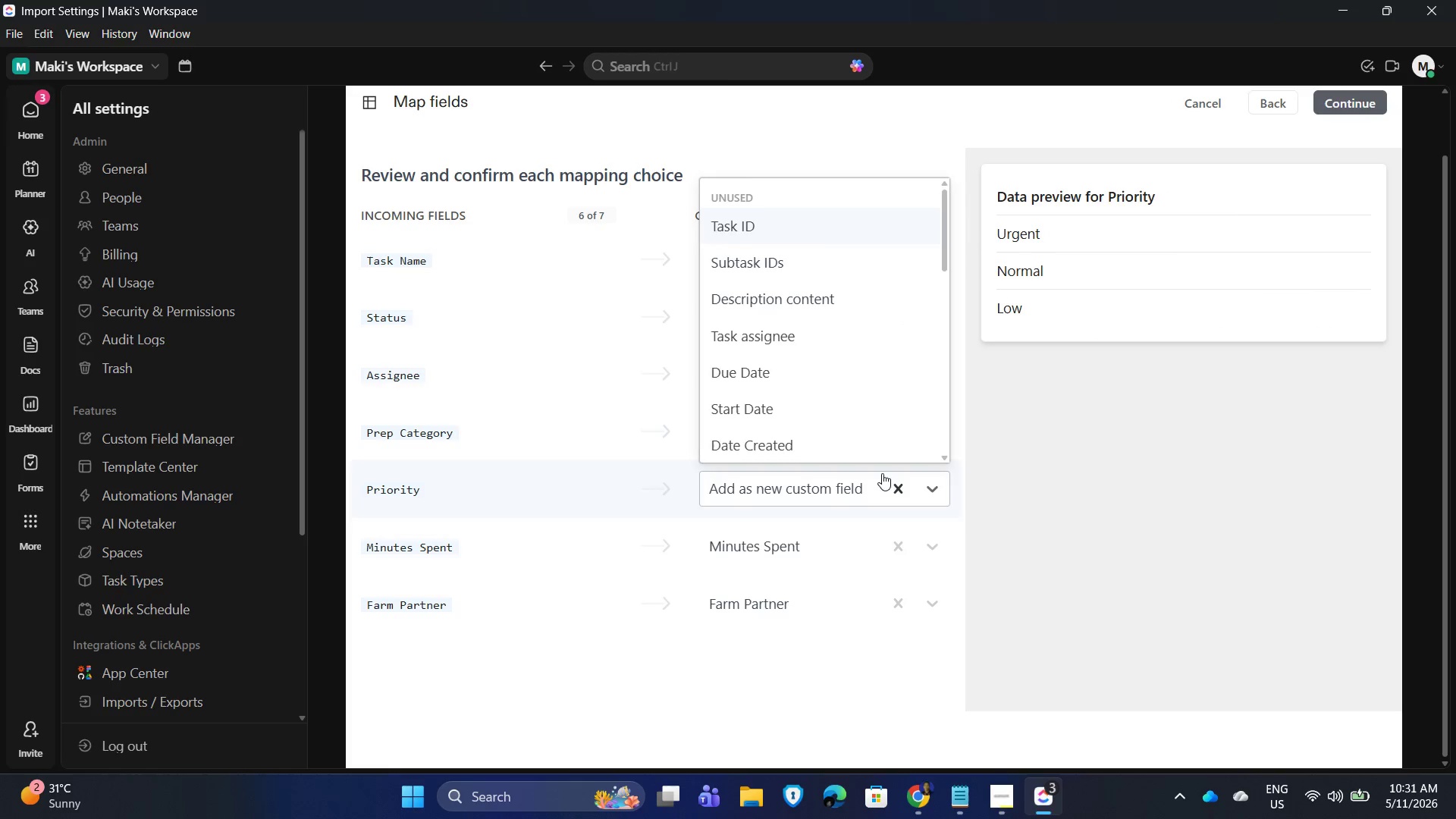 
scroll: coordinate [788, 445], scroll_direction: down, amount: 12.0
 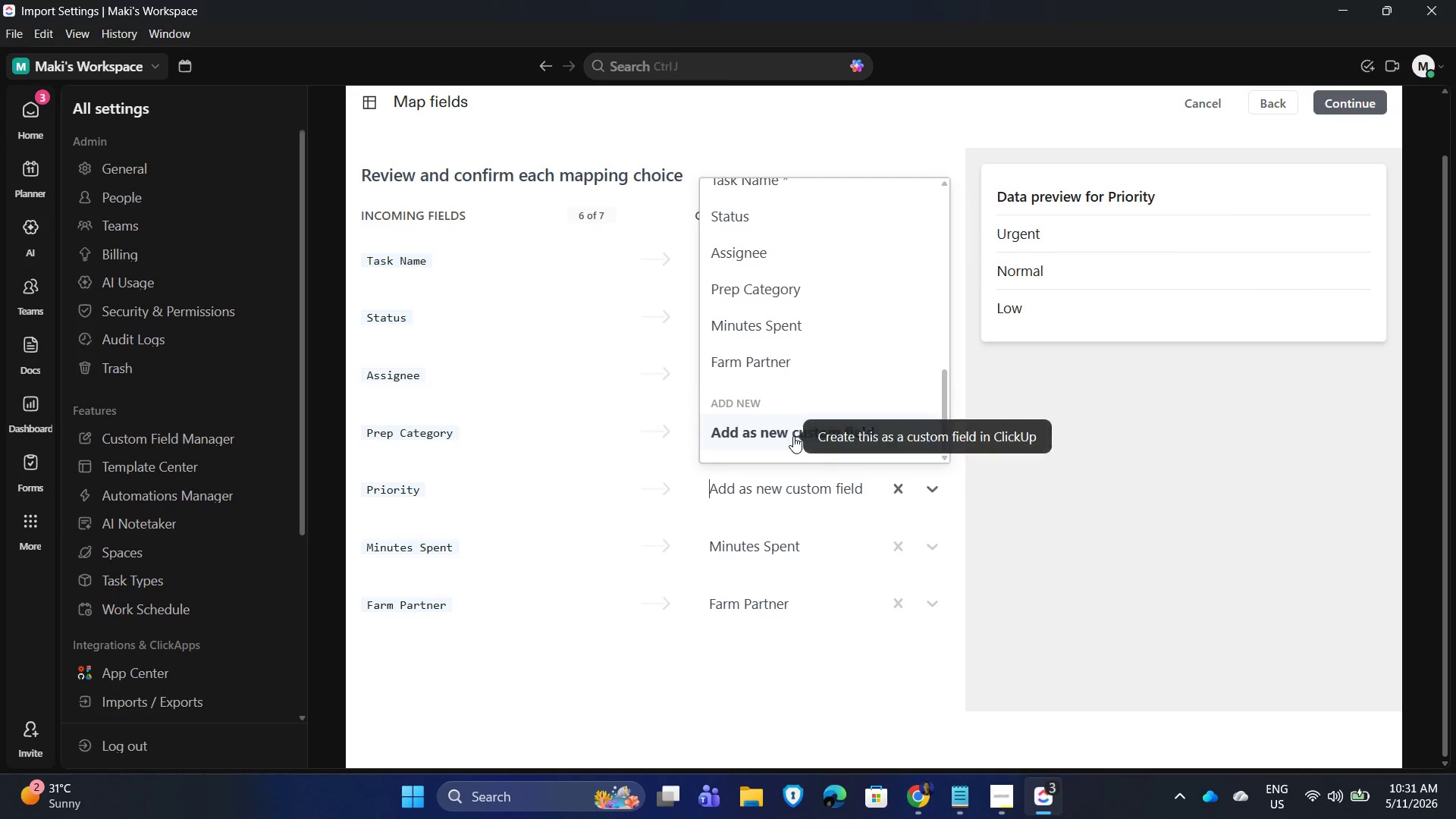 
left_click([794, 435])
 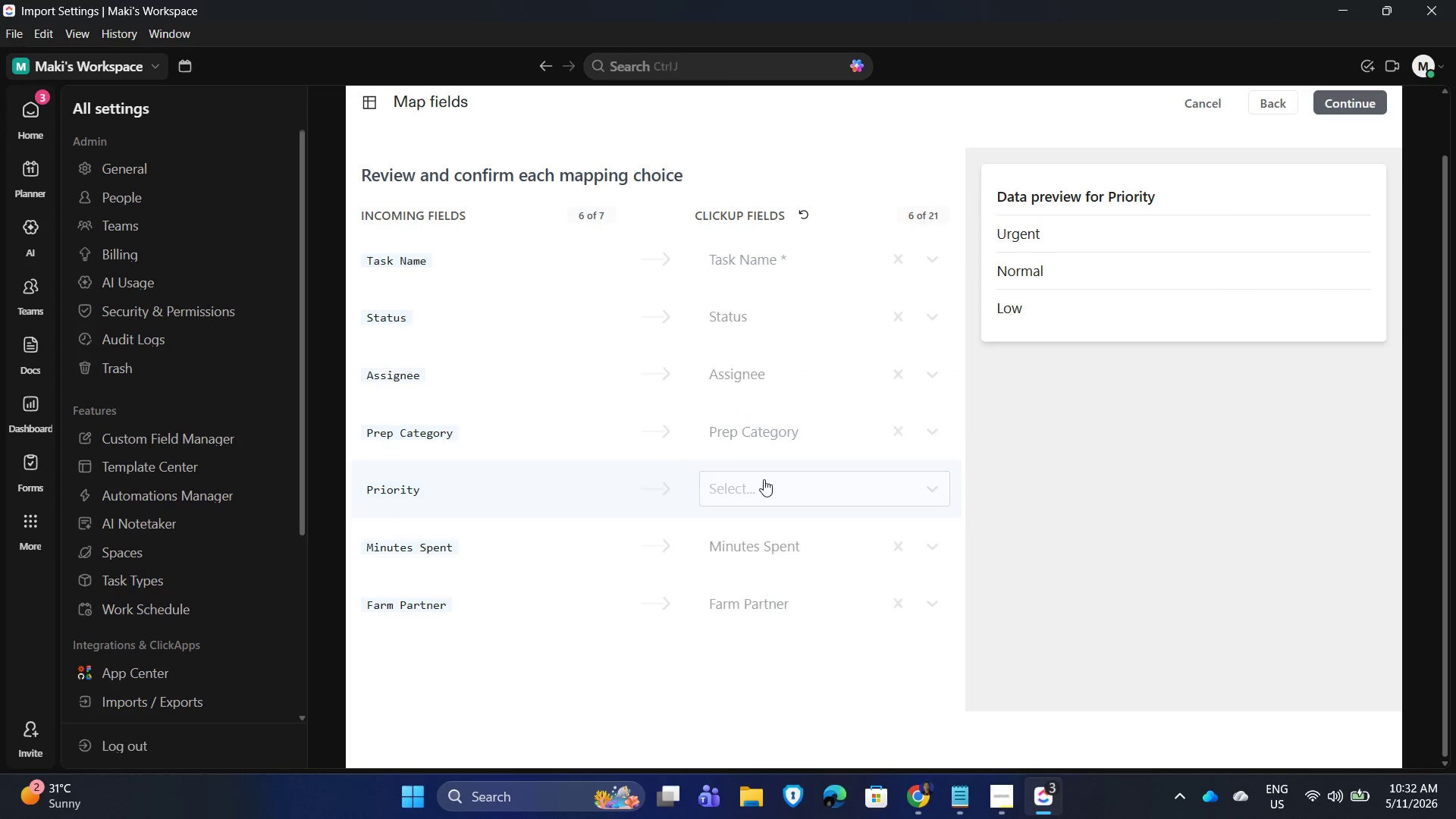 
scroll: coordinate [798, 362], scroll_direction: down, amount: 11.0
 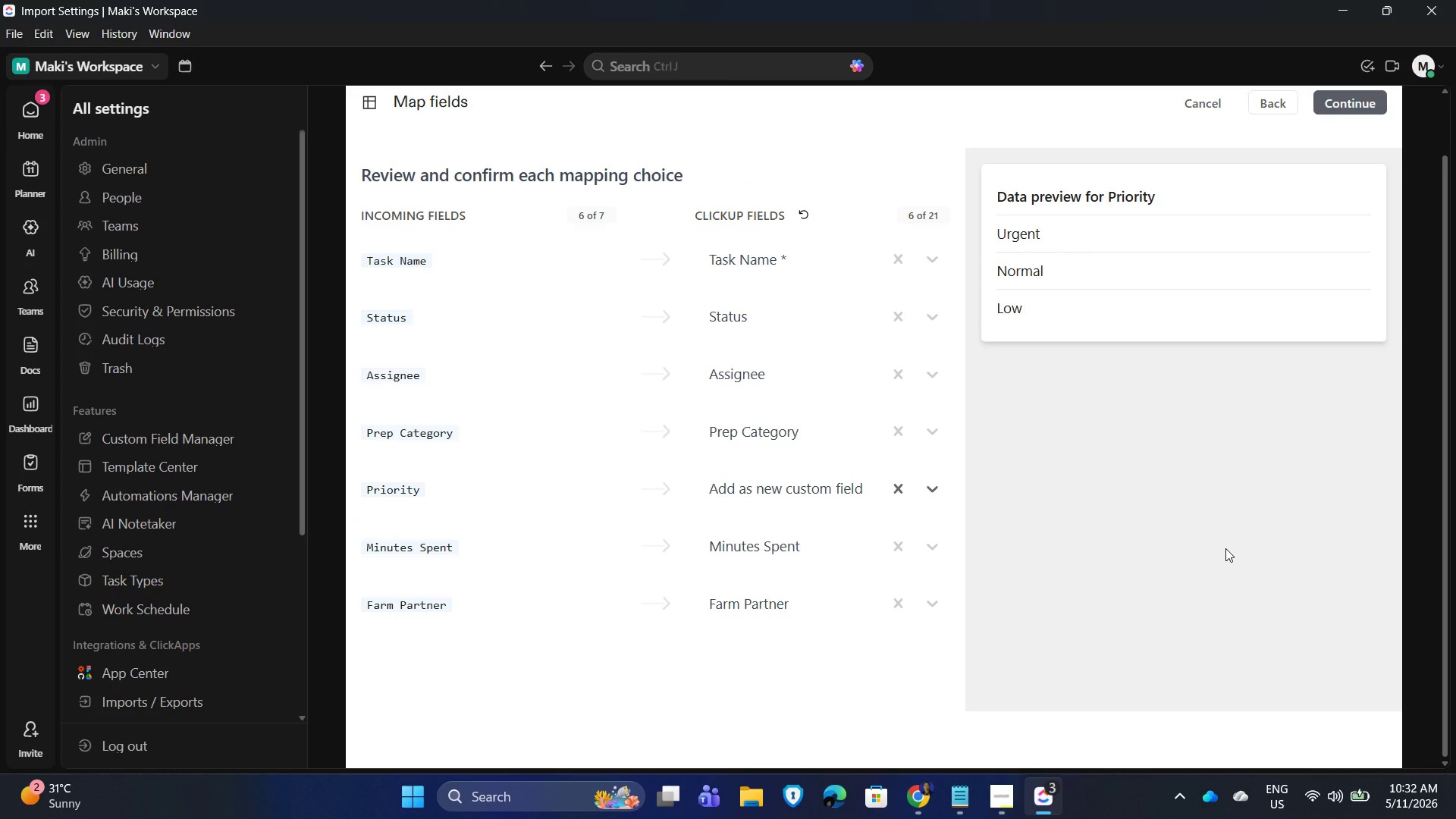 
left_click([937, 494])
 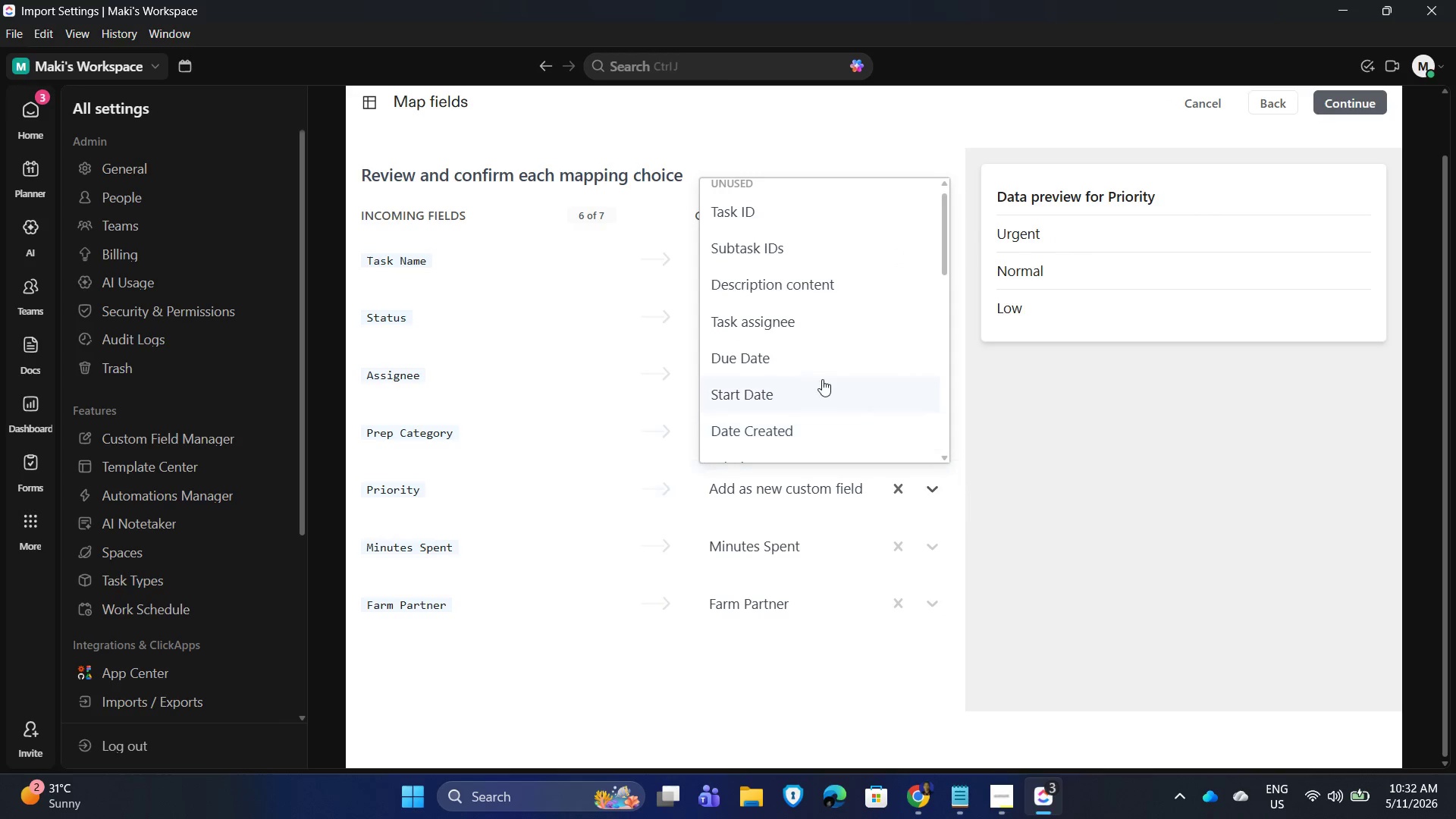 
scroll: coordinate [836, 370], scroll_direction: down, amount: 5.0
 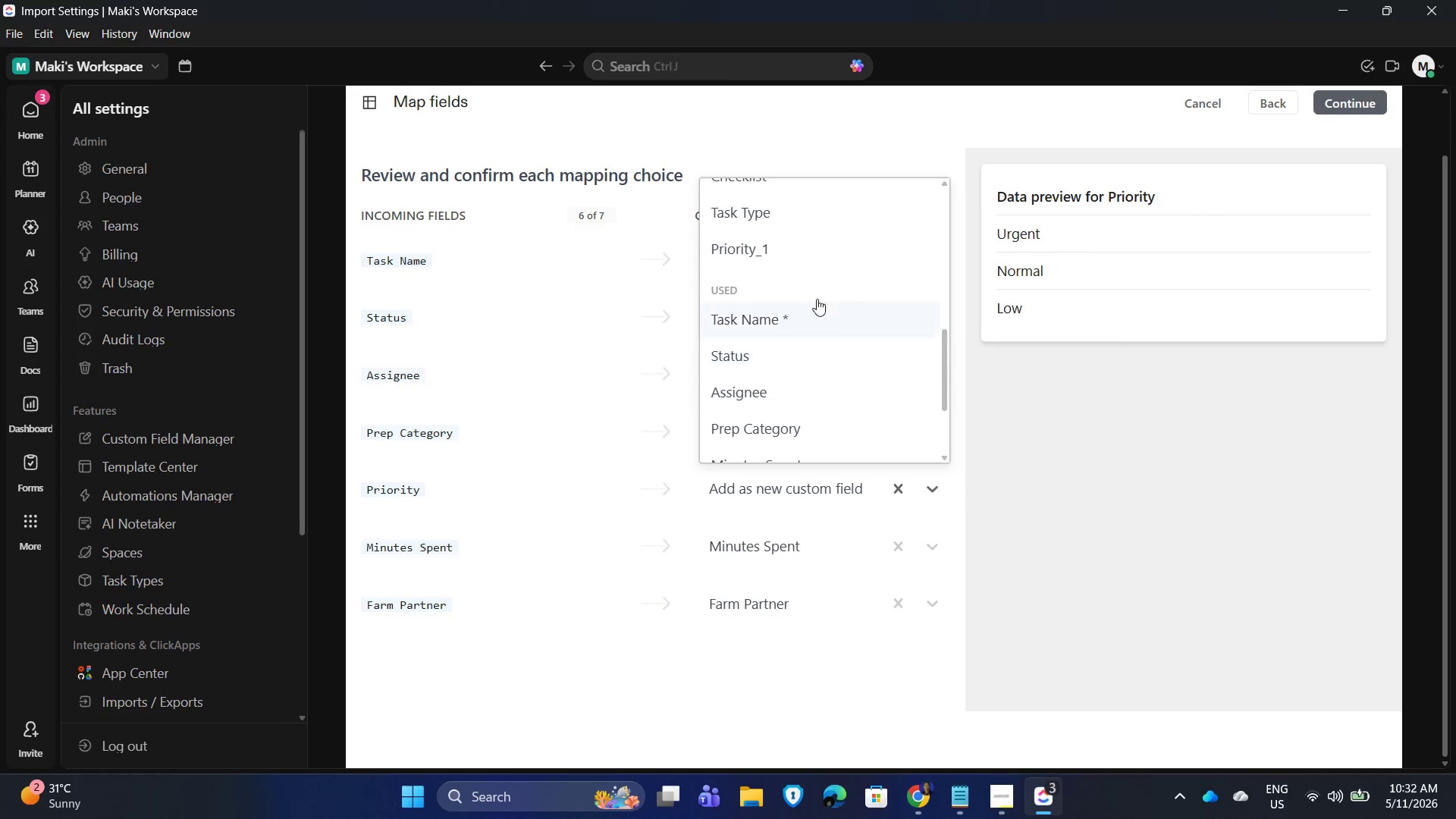 
scroll: coordinate [818, 290], scroll_direction: up, amount: 2.0
 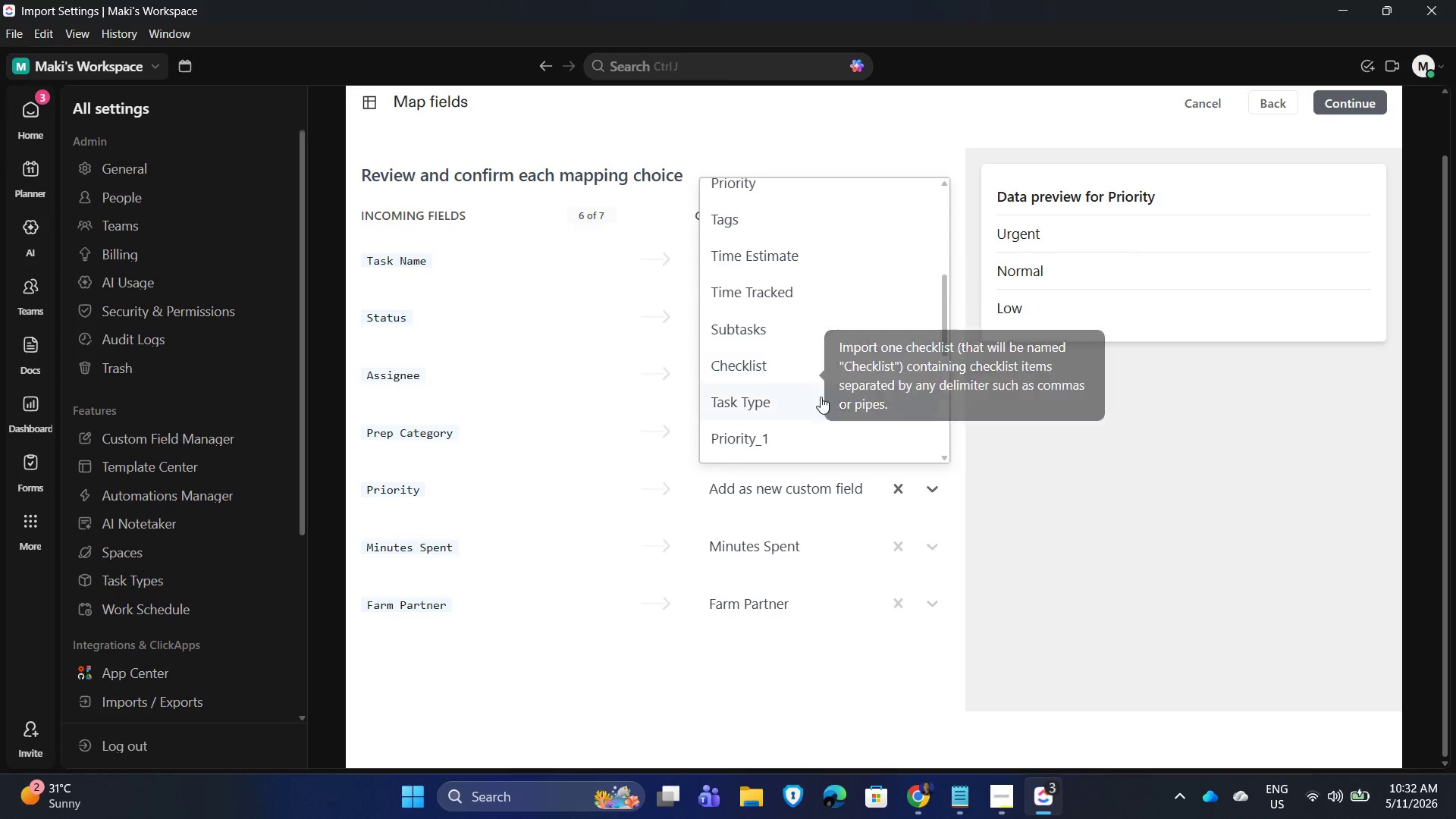 
scroll: coordinate [825, 388], scroll_direction: down, amount: 8.0
 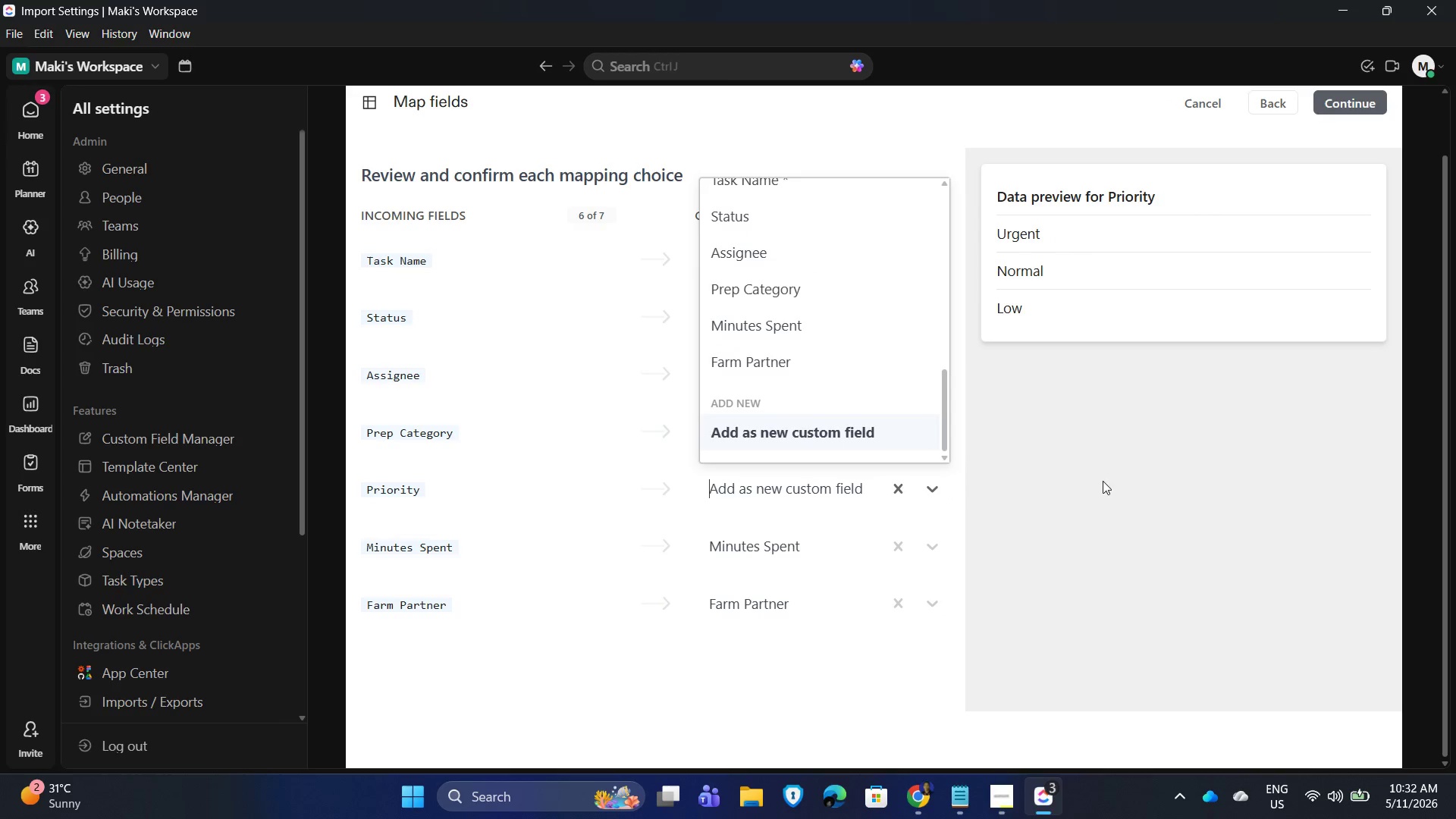 
left_click([1116, 483])
 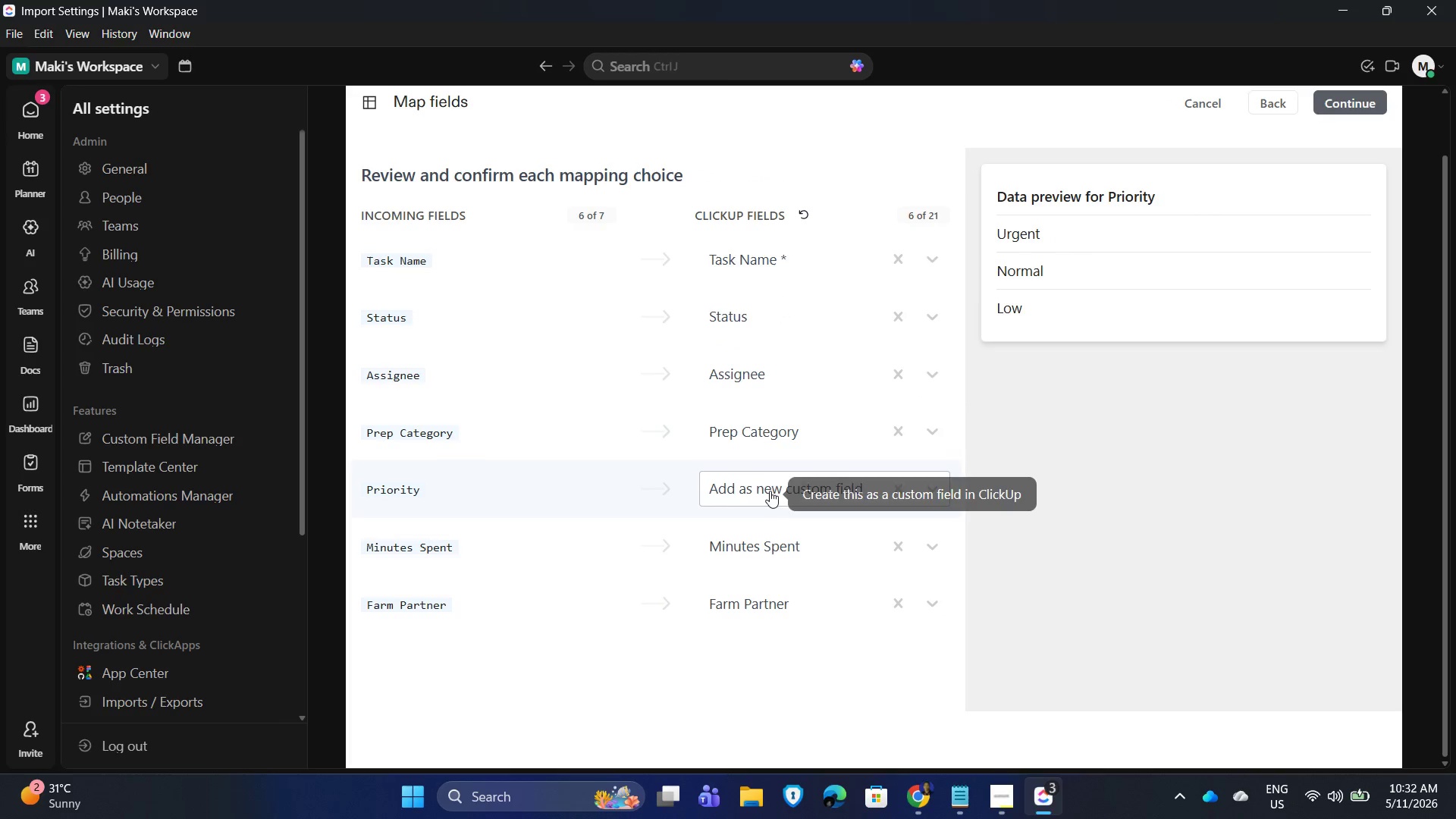 
left_click([769, 488])
 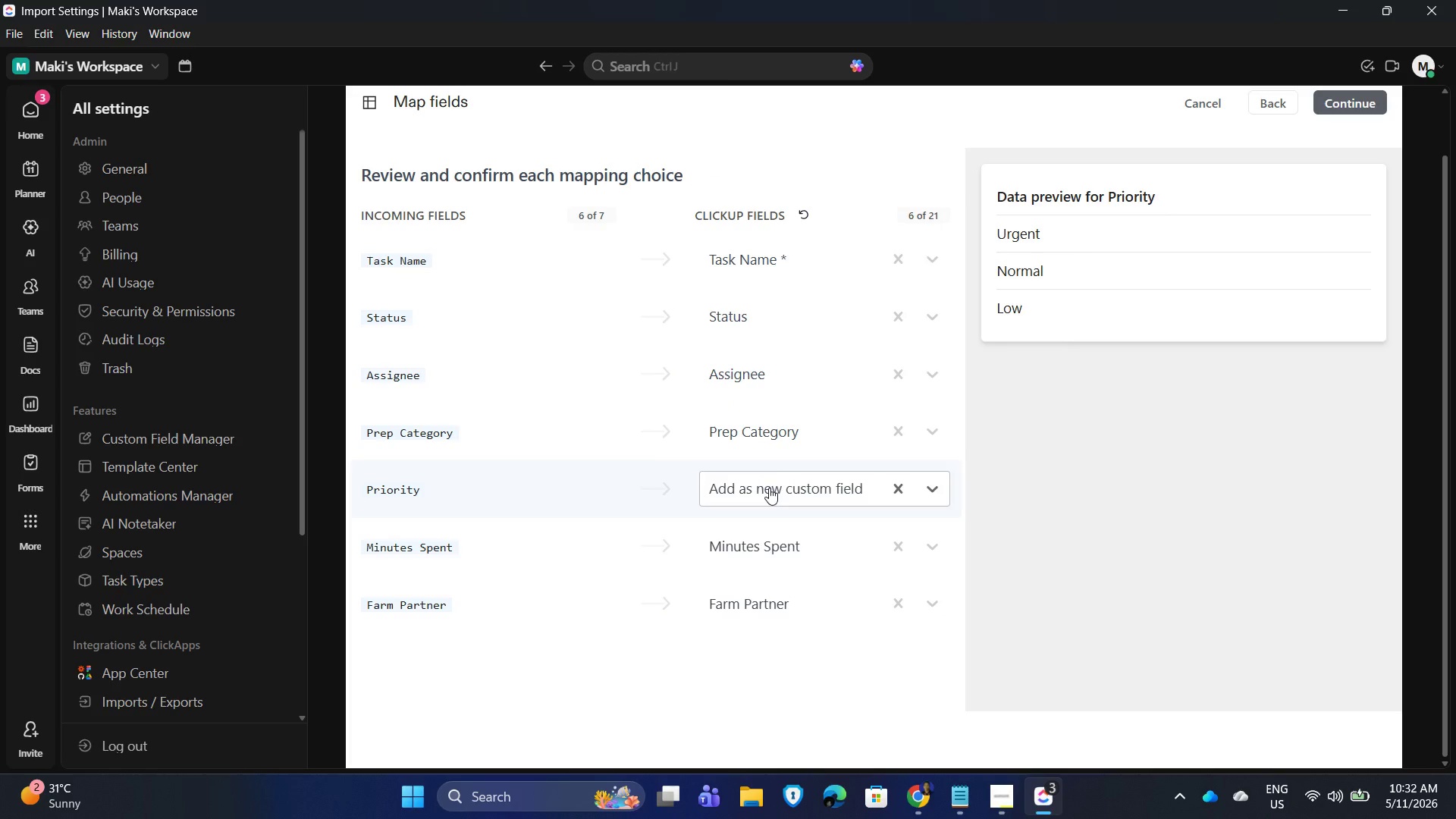 
double_click([770, 489])
 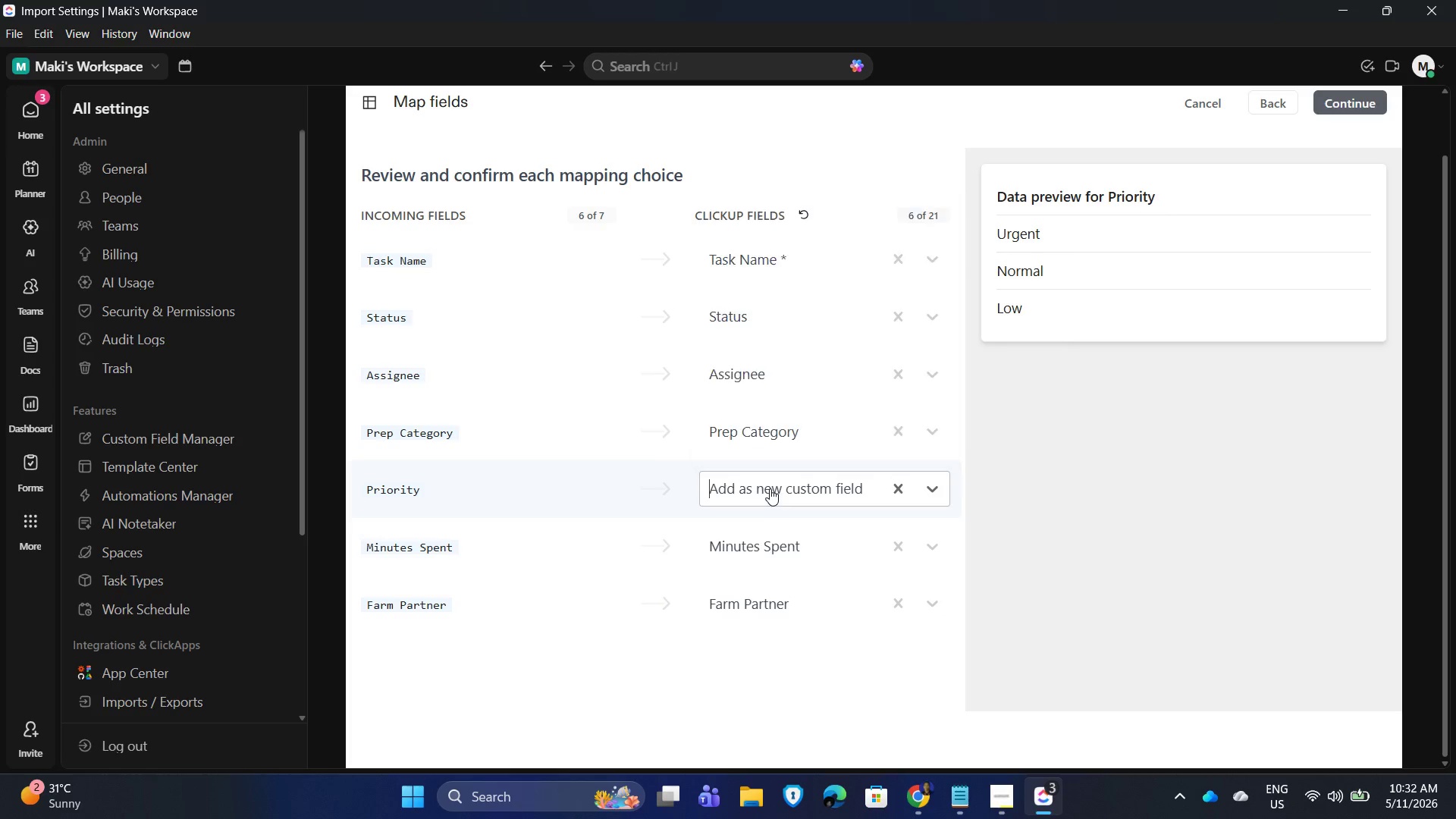 
triple_click([770, 488])
 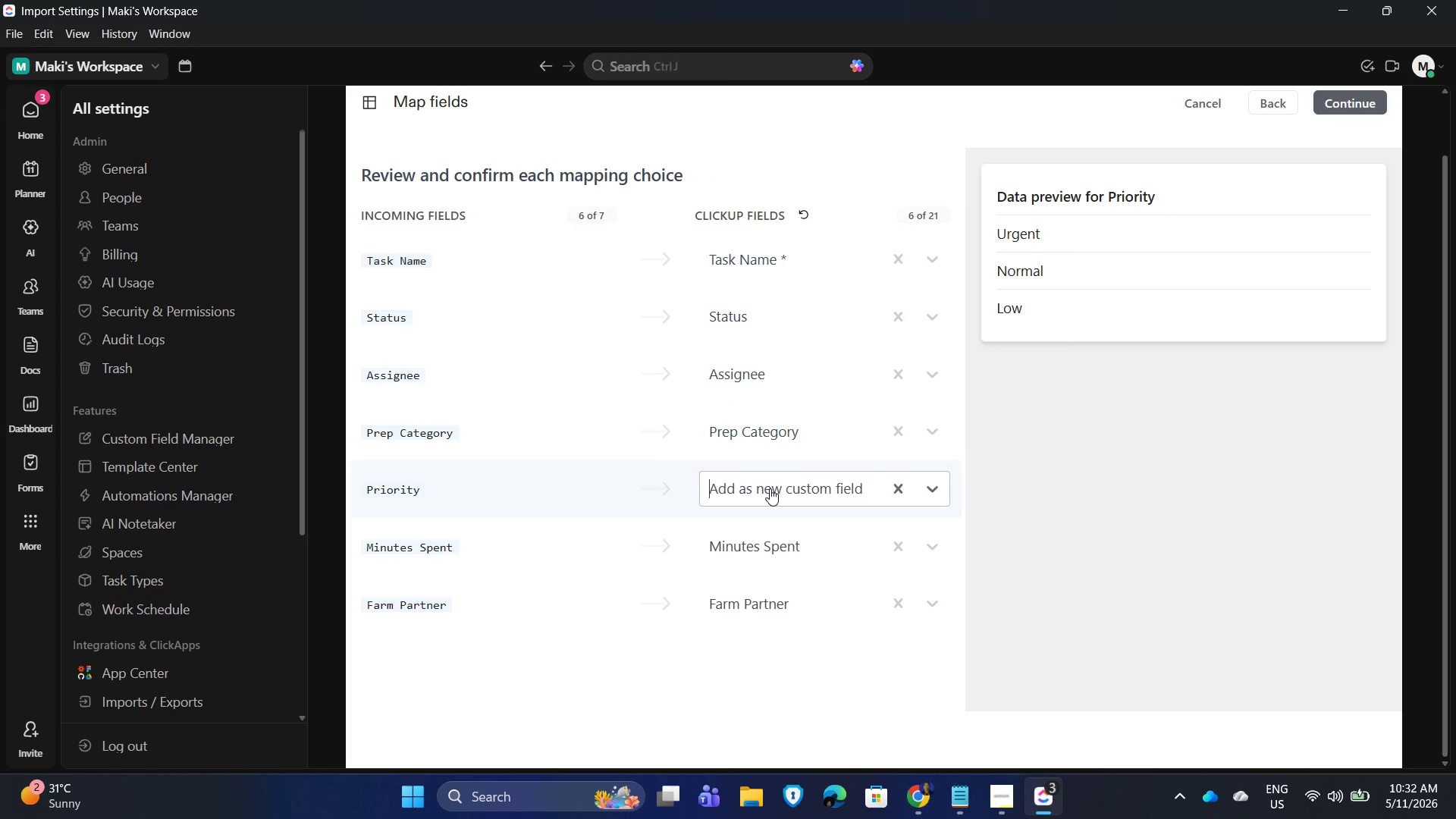 
triple_click([770, 488])
 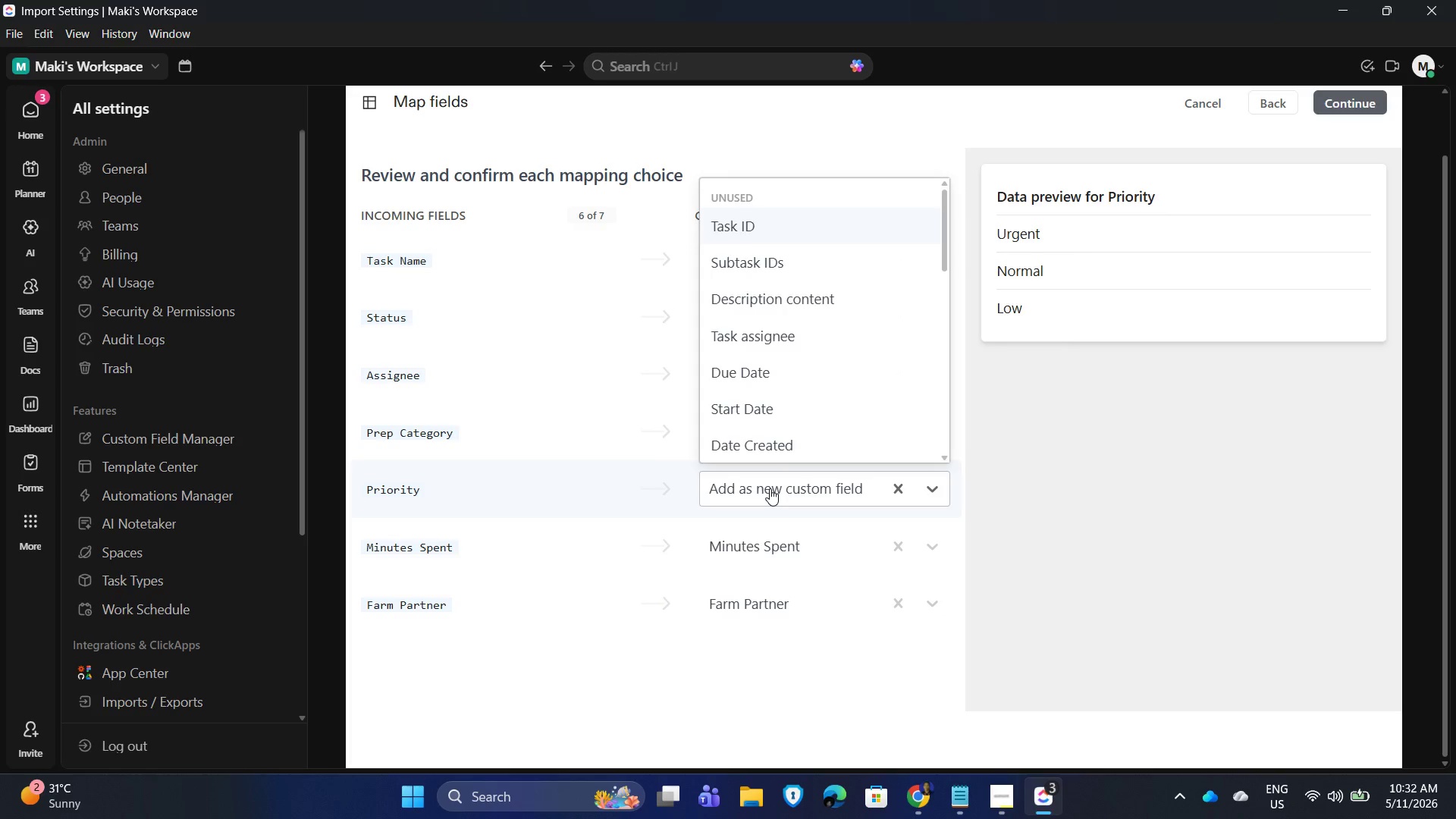 
triple_click([770, 488])
 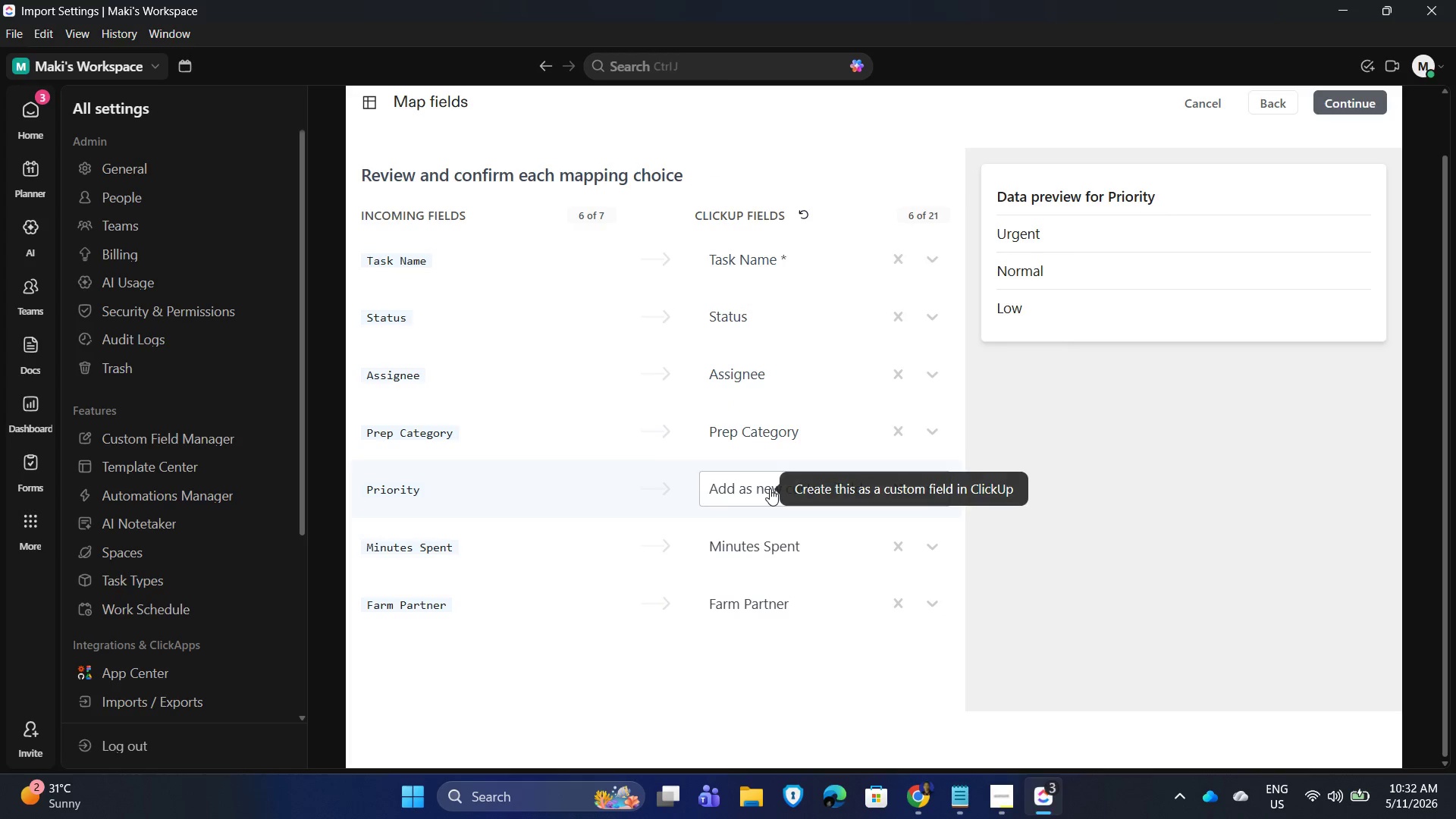 
triple_click([770, 488])
 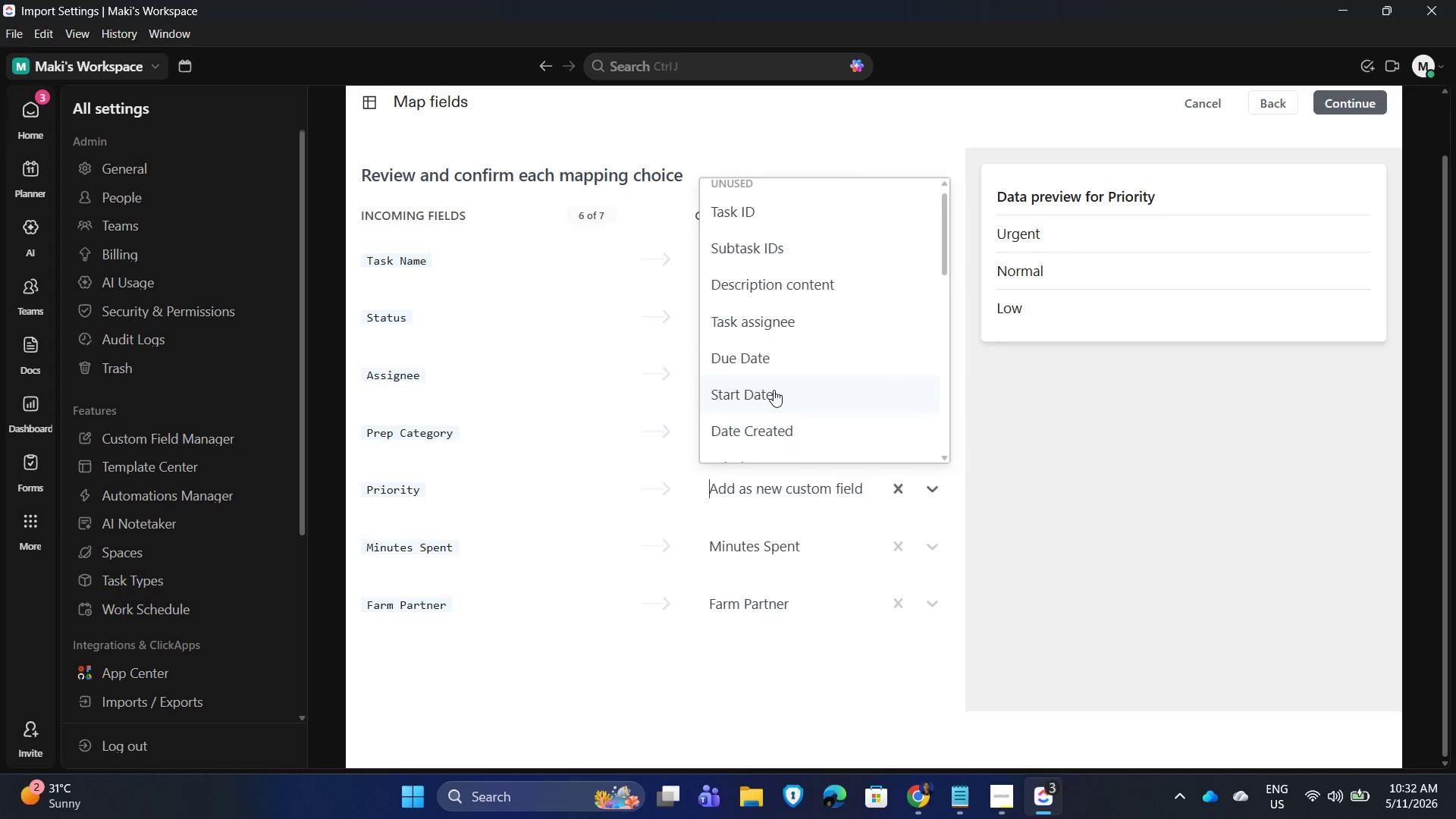 
scroll: coordinate [774, 399], scroll_direction: down, amount: 15.0
 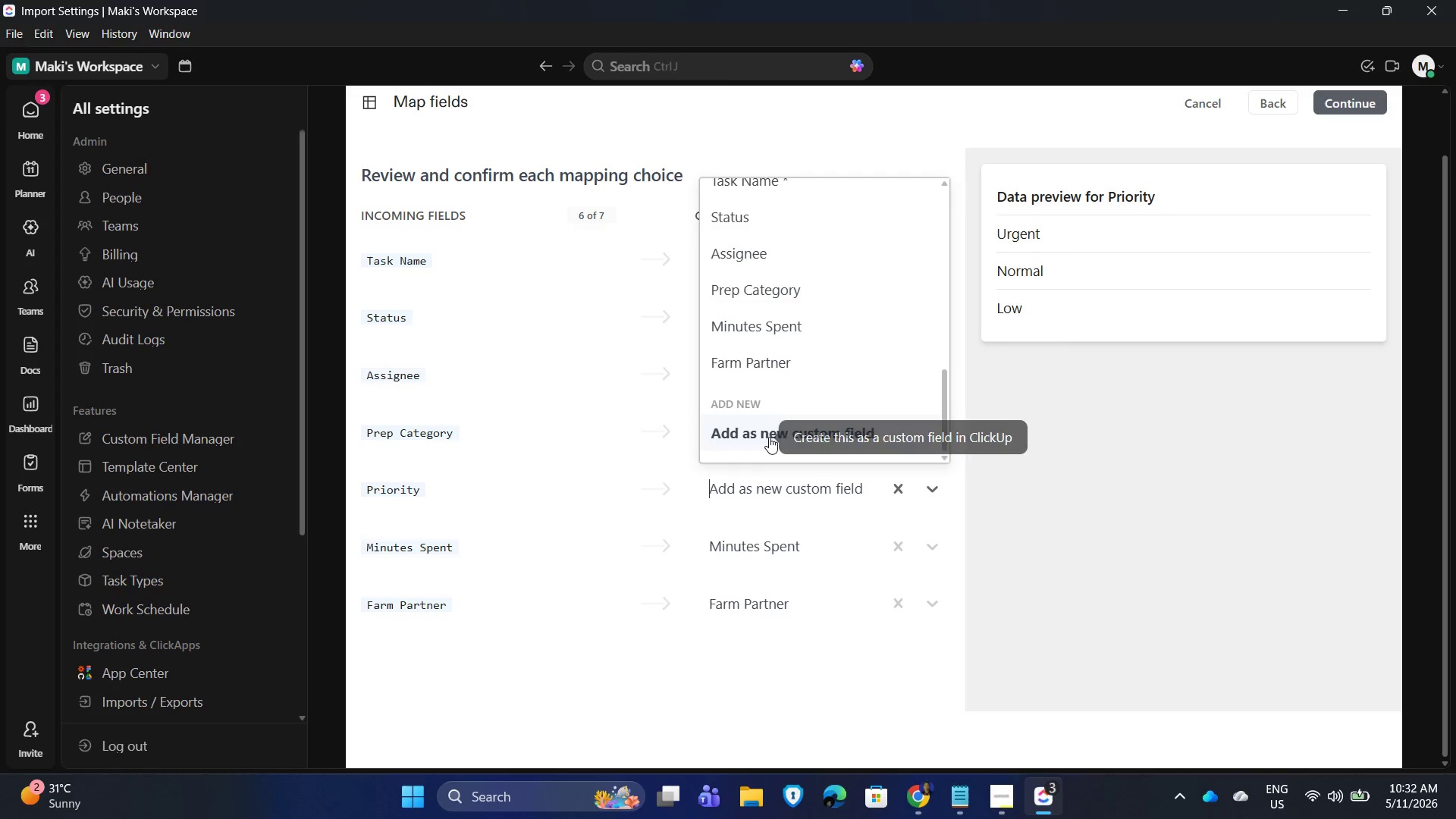 
left_click([769, 435])
 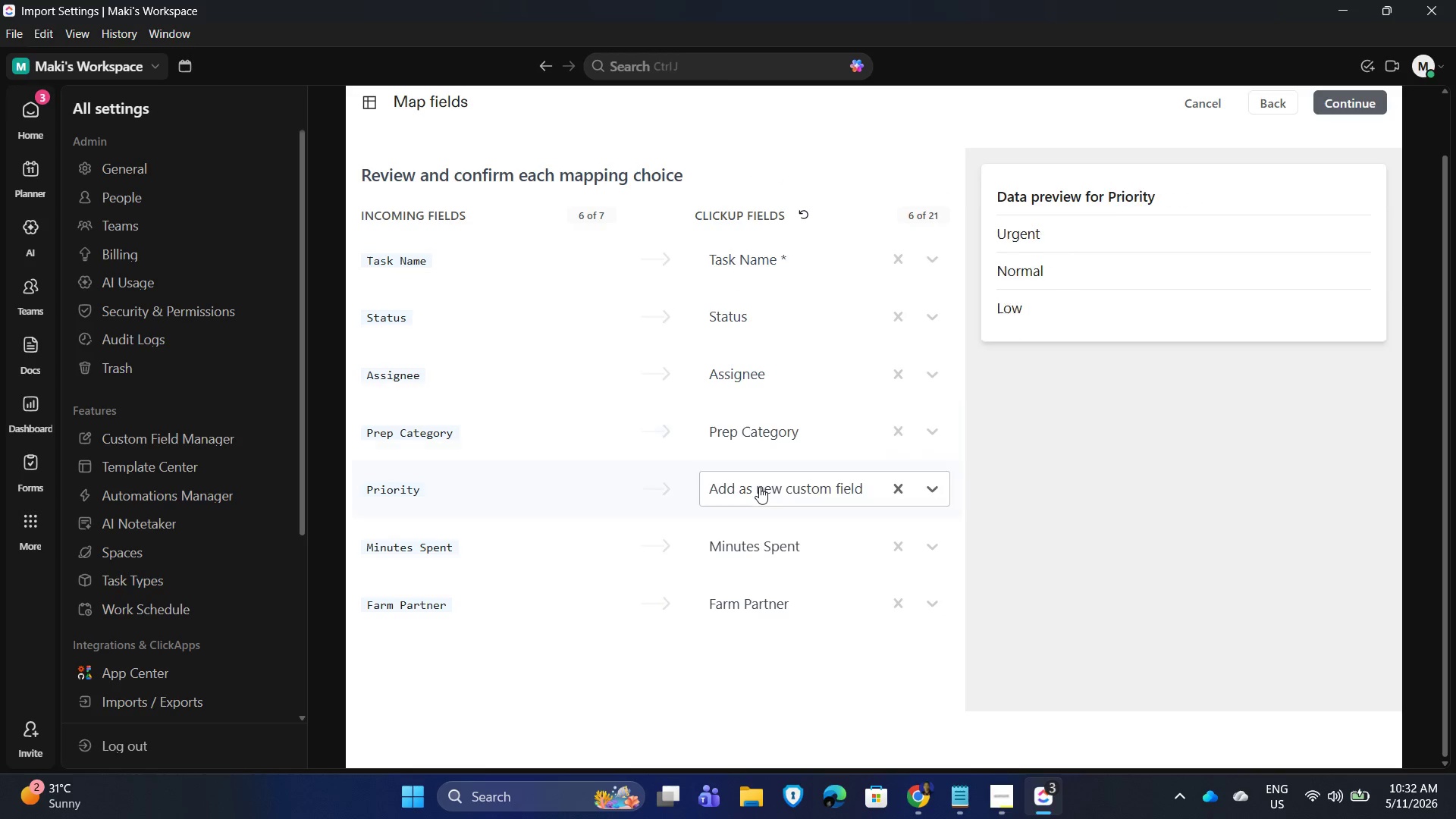 
left_click([759, 487])
 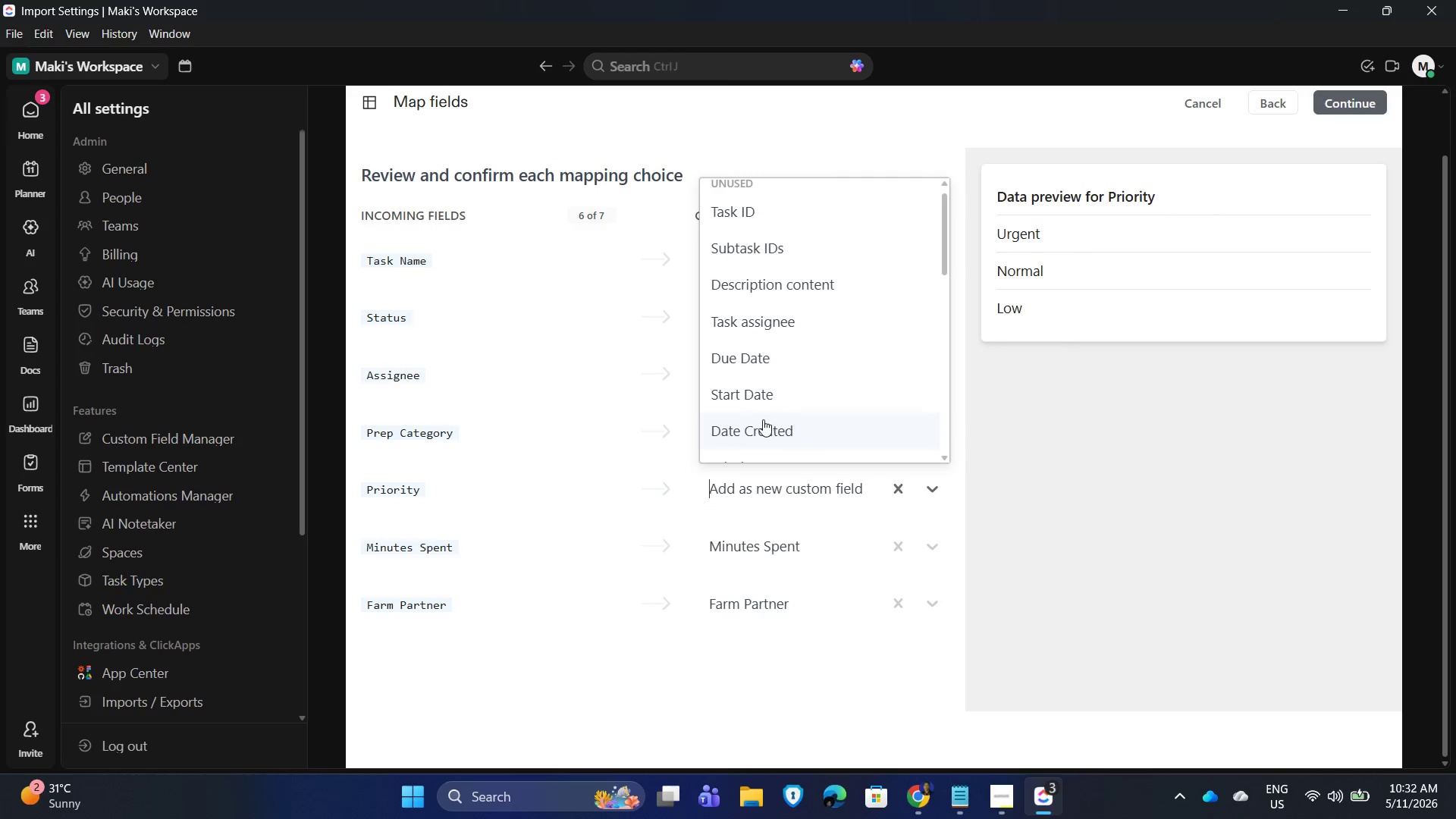 
scroll: coordinate [767, 420], scroll_direction: down, amount: 6.0
 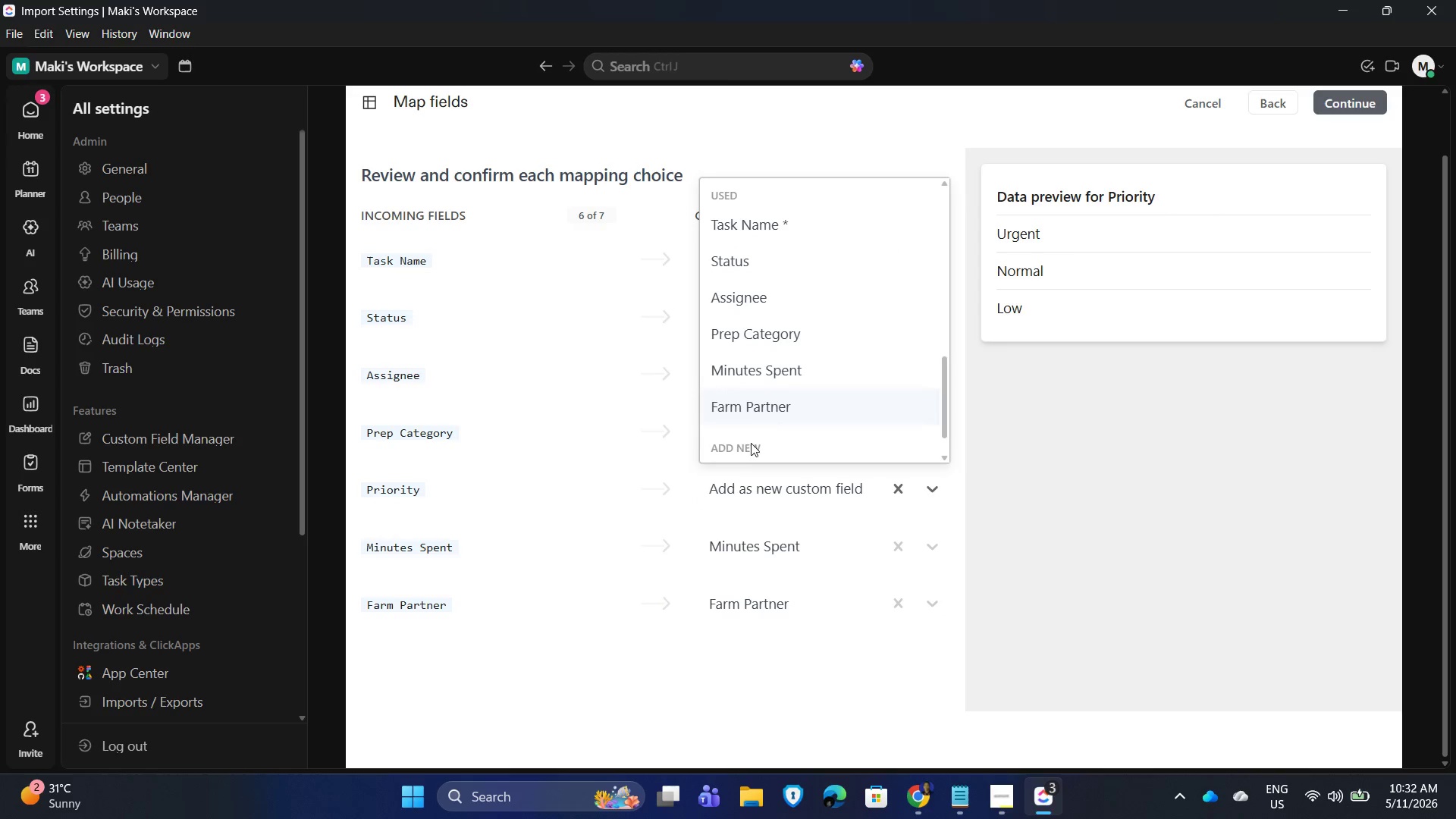 
left_click([774, 430])
 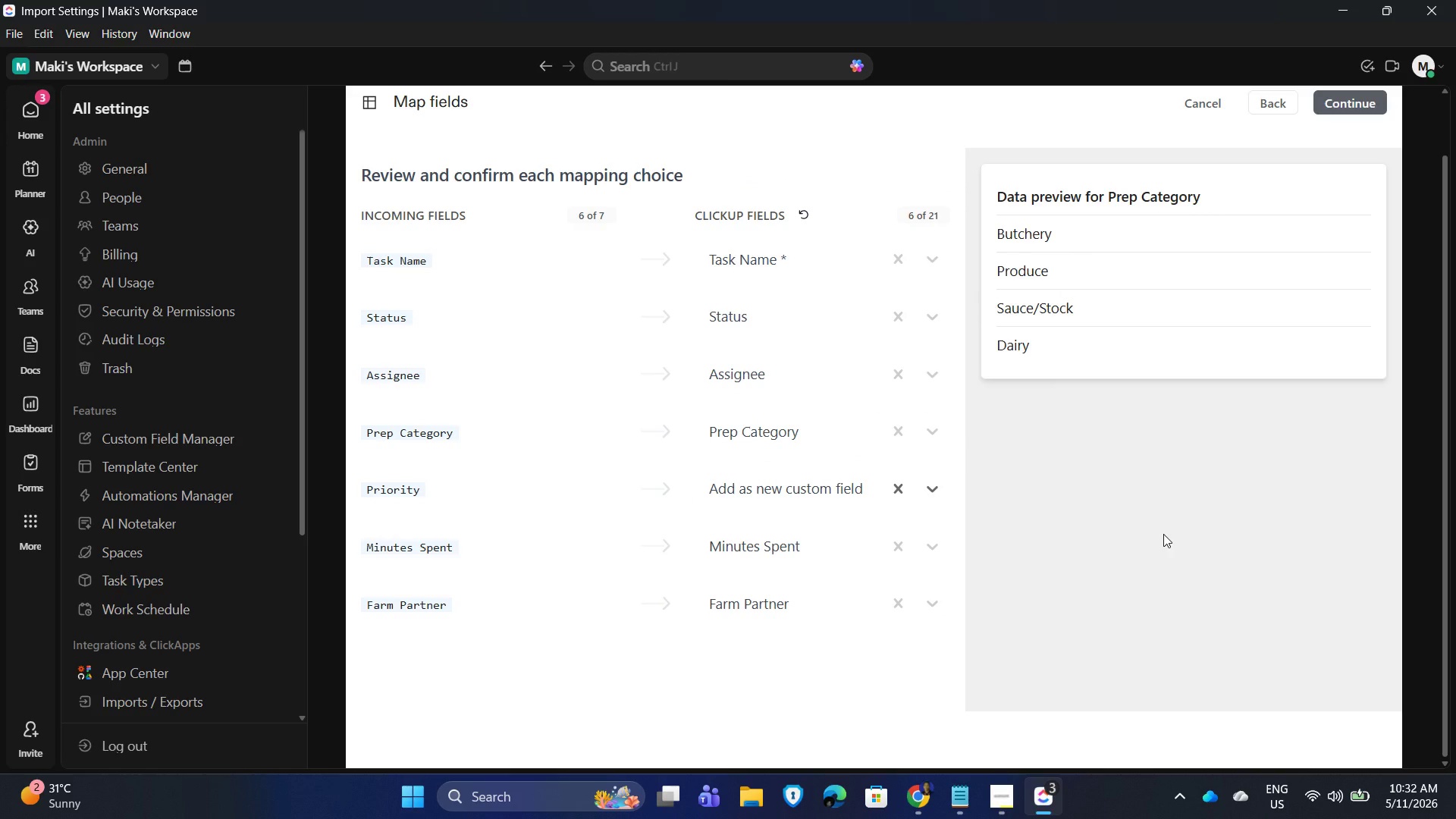 
scroll: coordinate [774, 430], scroll_direction: down, amount: 9.0
 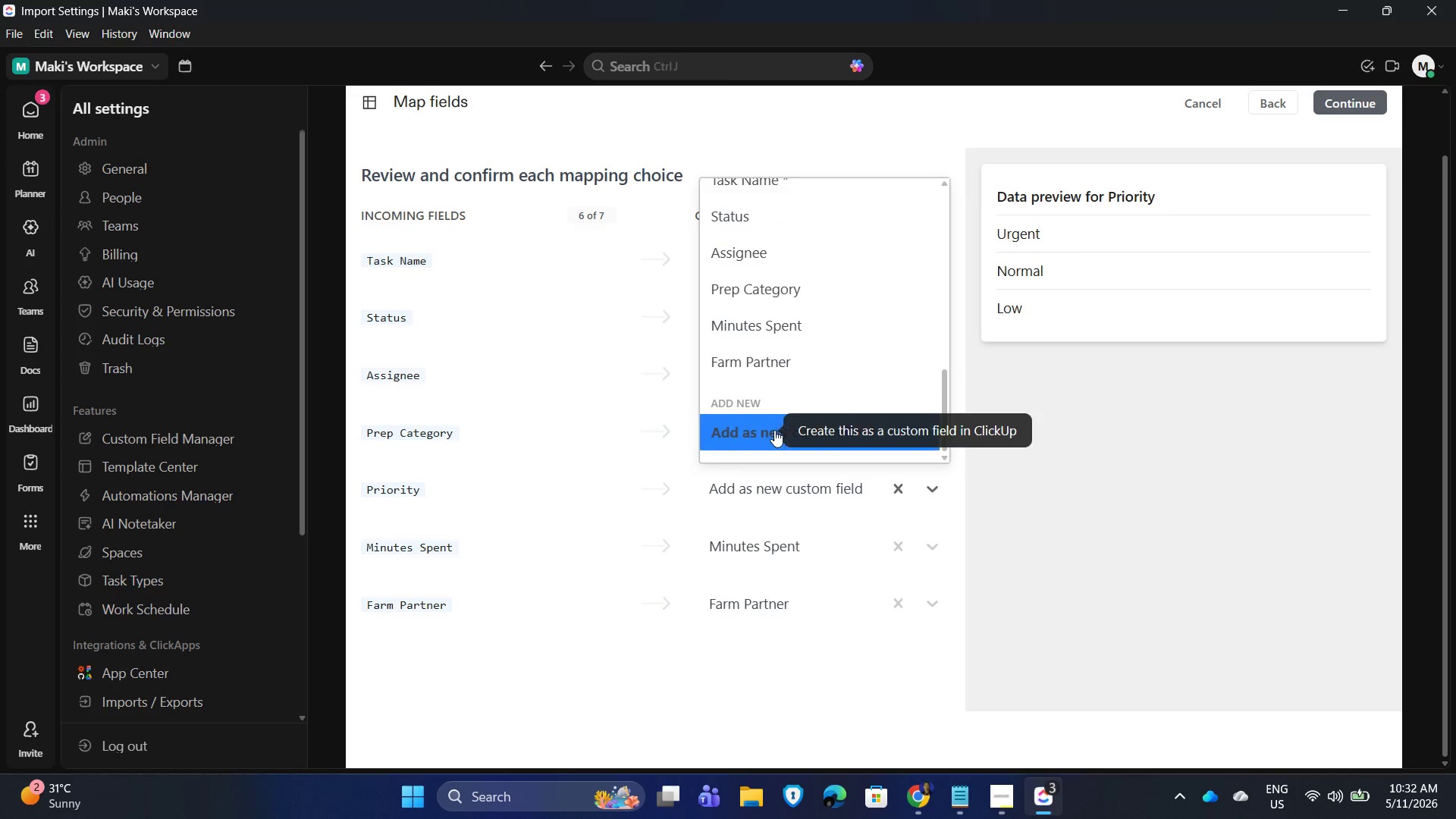 
wait(9.33)
 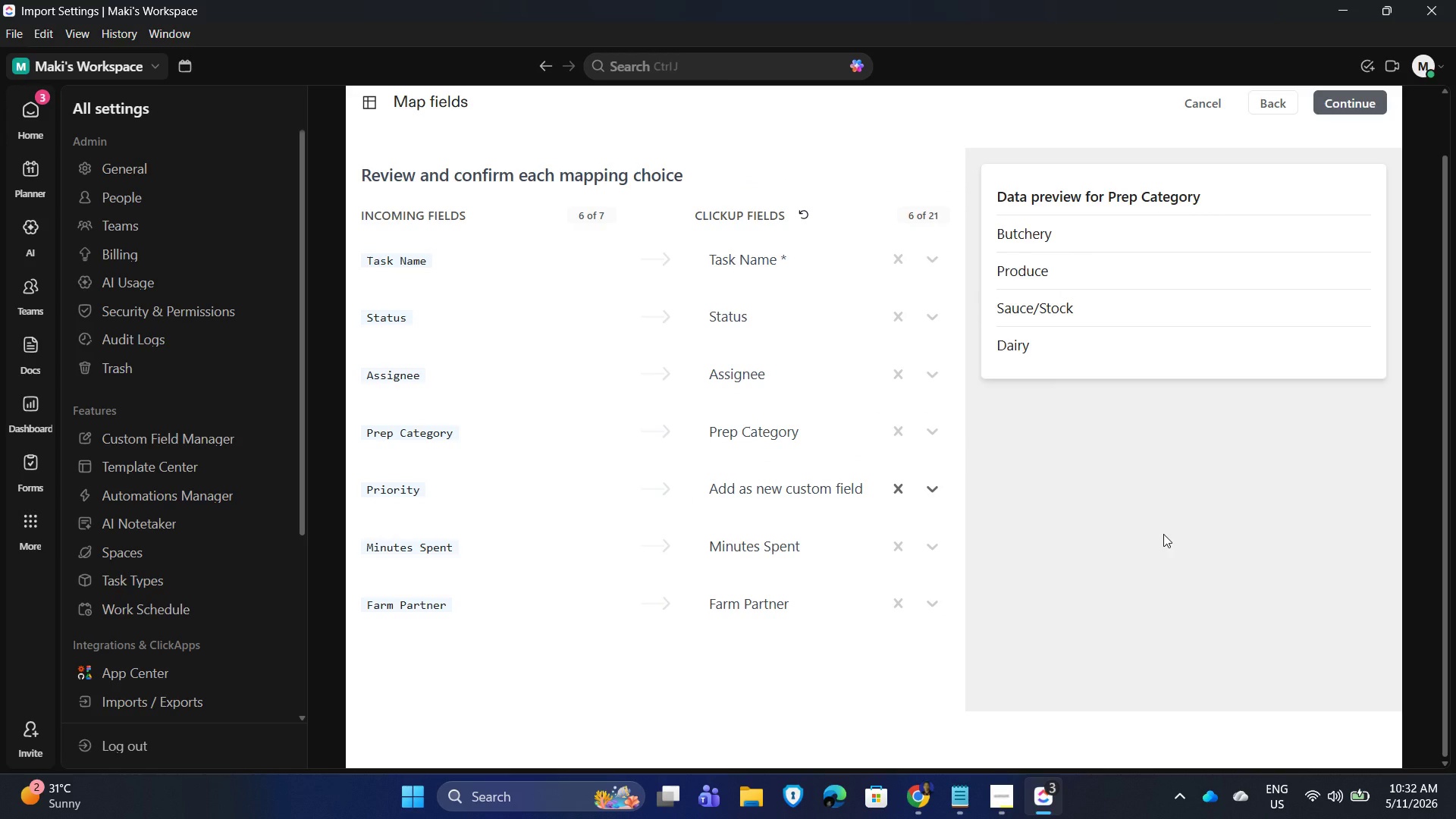 
left_click([899, 489])
 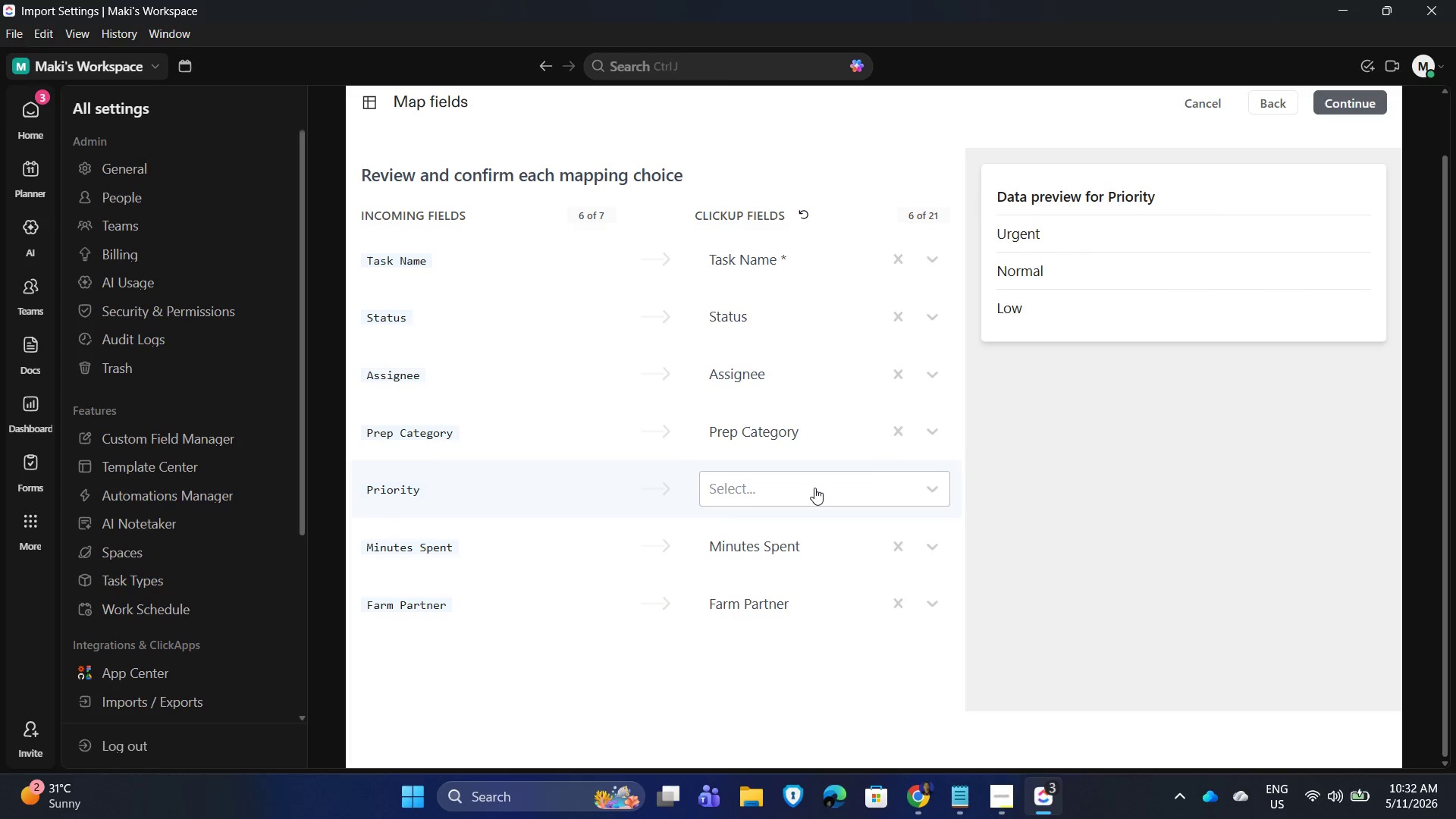 
left_click([814, 488])
 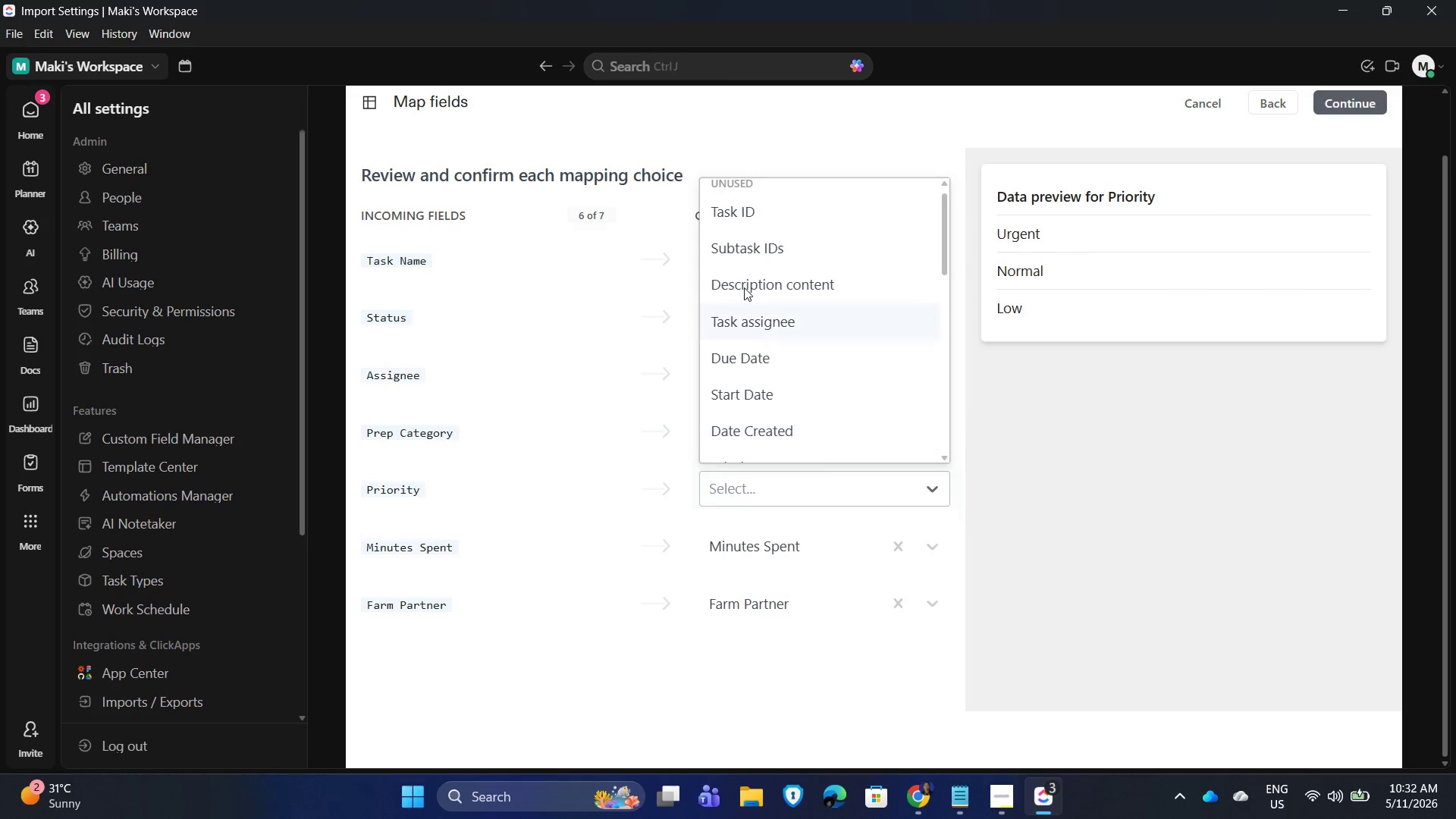 
scroll: coordinate [811, 416], scroll_direction: down, amount: 7.0
 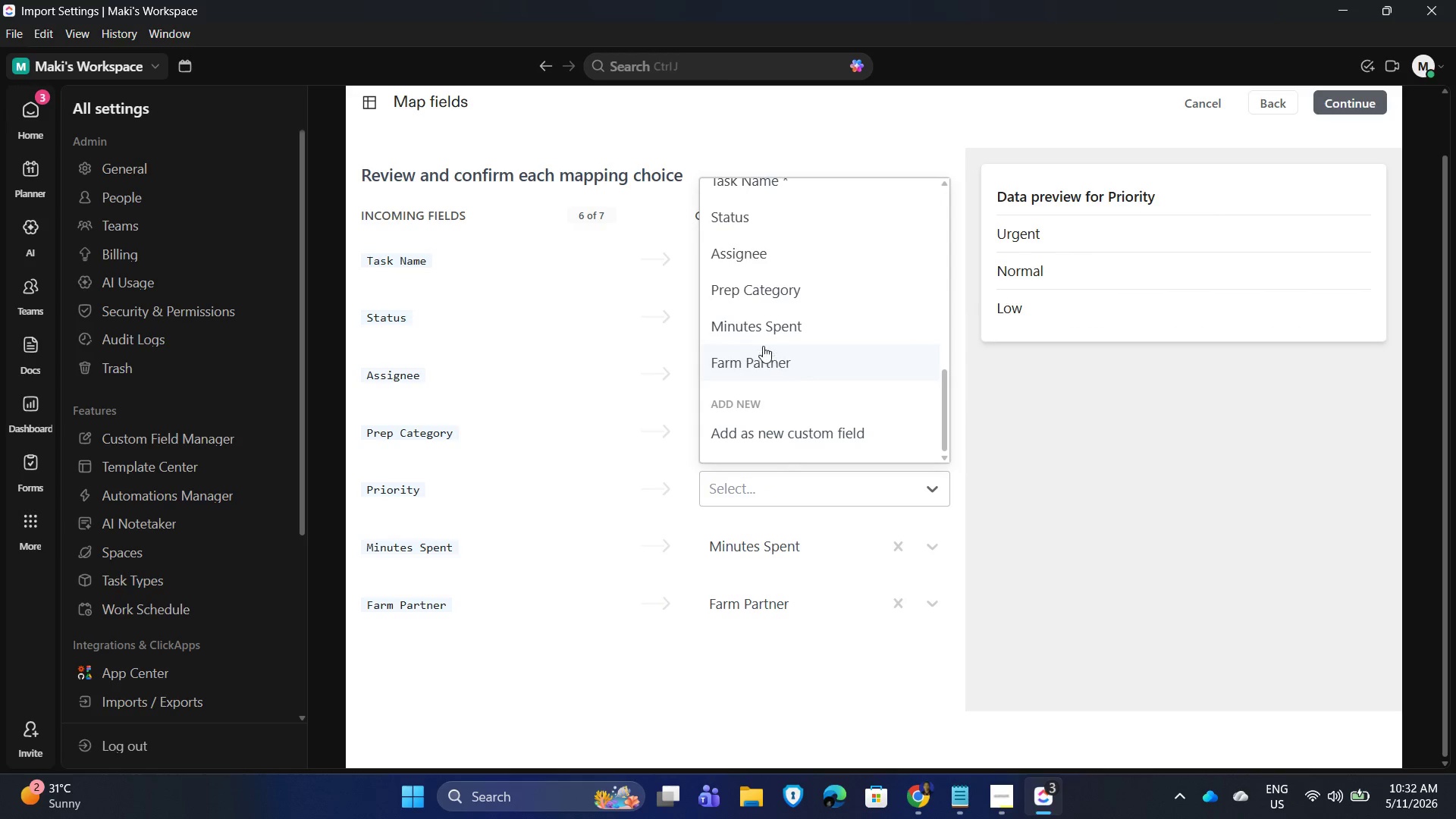 
scroll: coordinate [765, 347], scroll_direction: up, amount: 1.0
 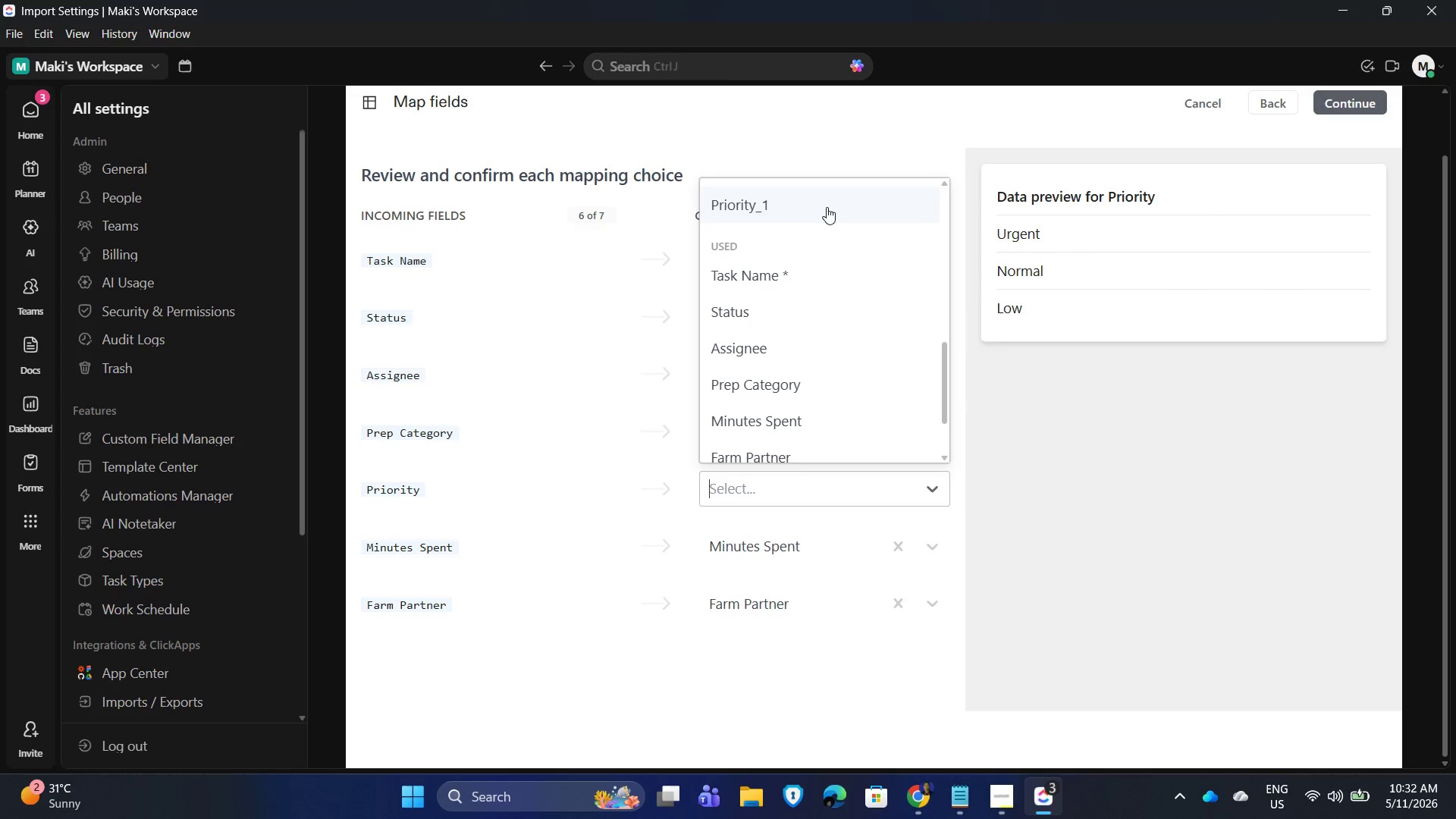 
left_click([827, 207])
 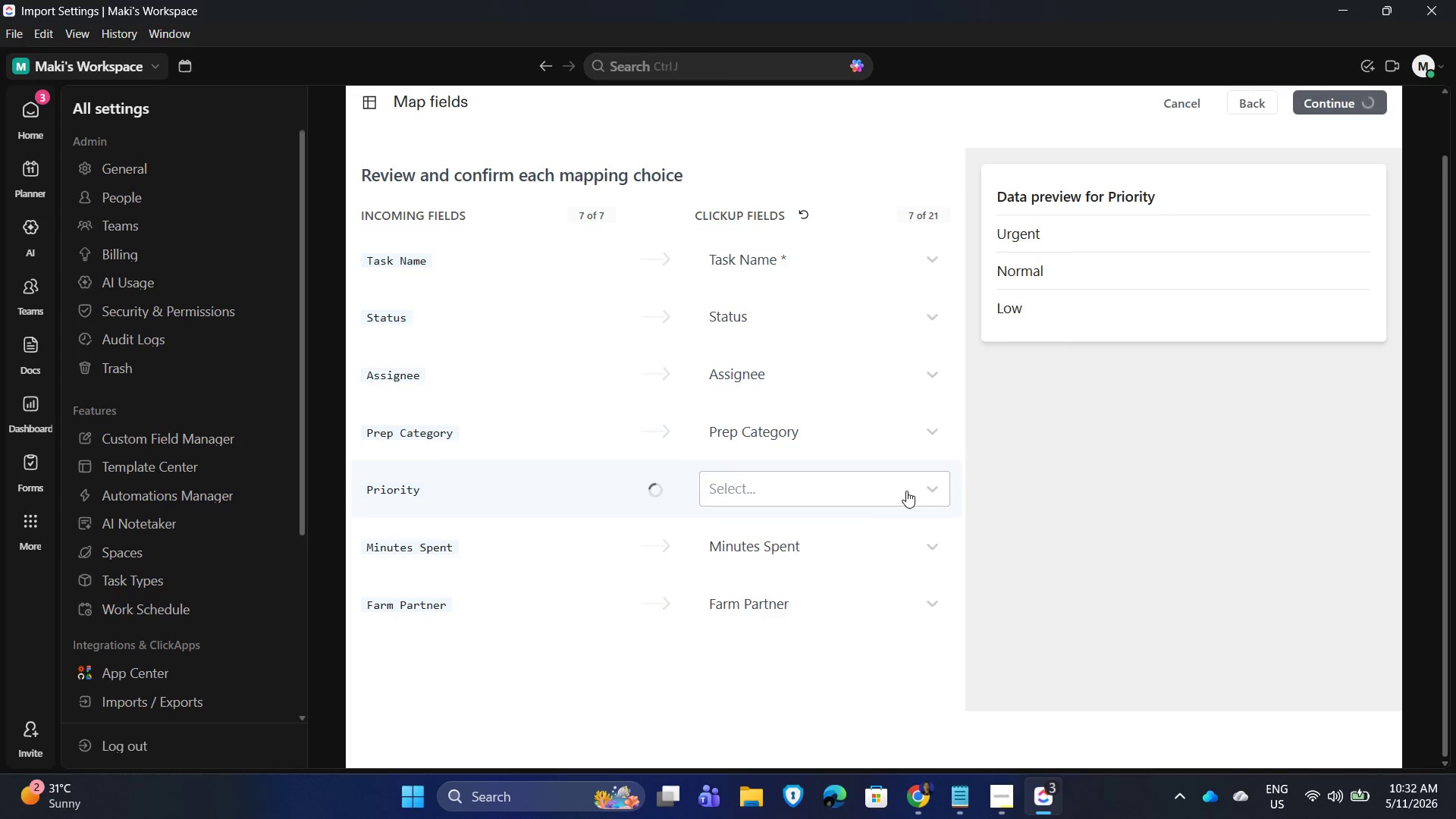 
left_click([813, 497])
 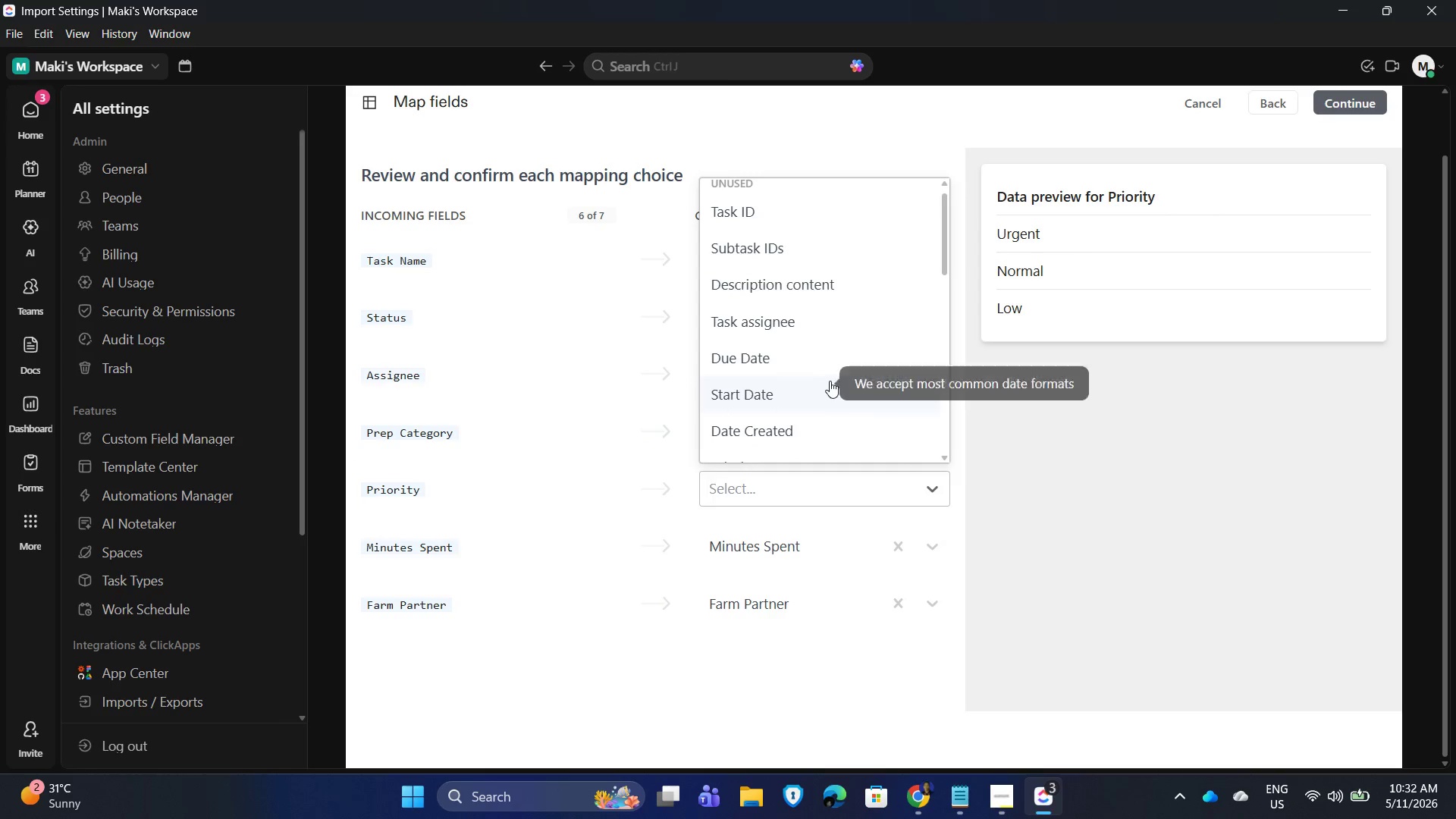 
scroll: coordinate [783, 290], scroll_direction: none, amount: 0.0
 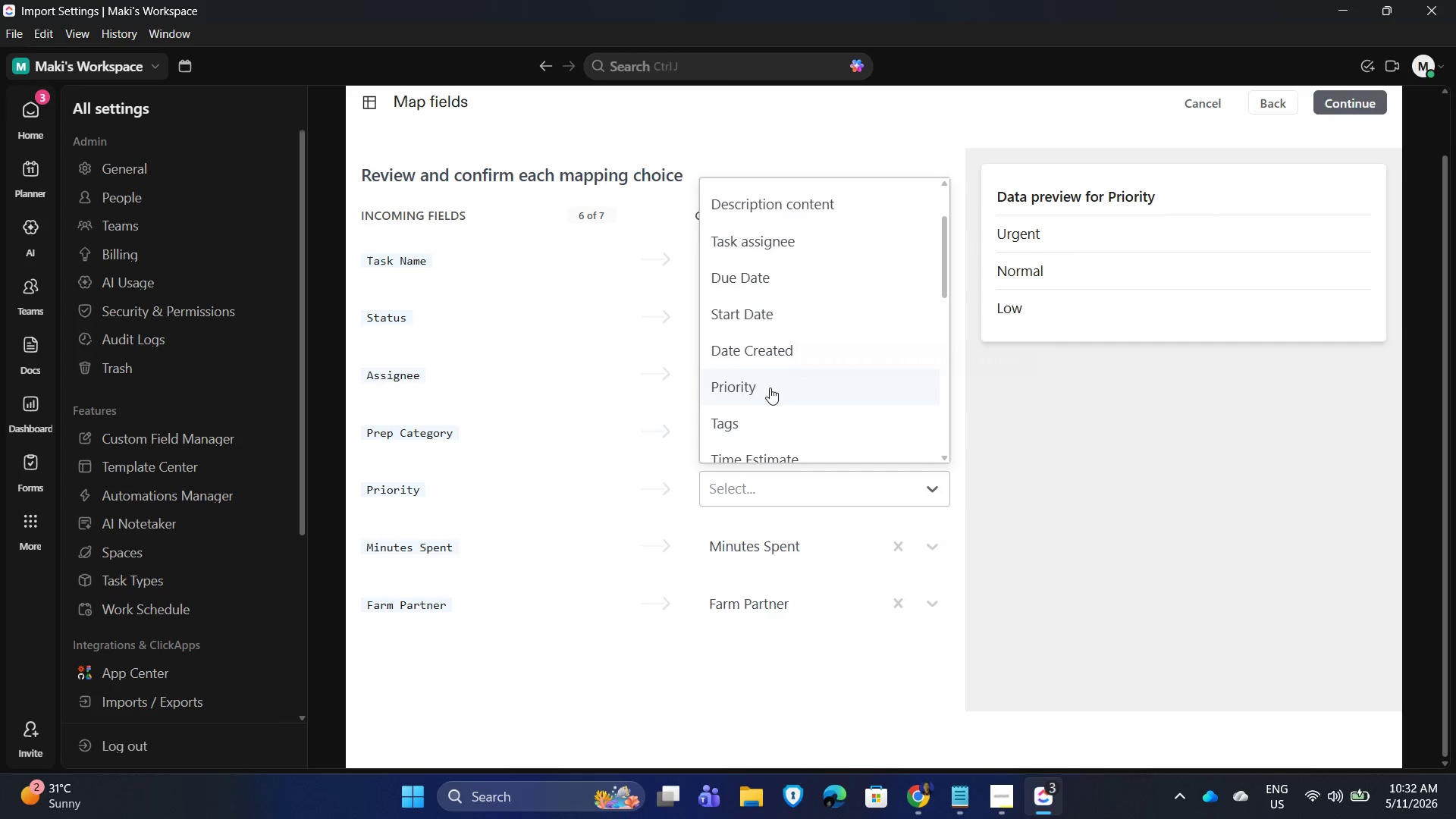 
left_click([765, 387])
 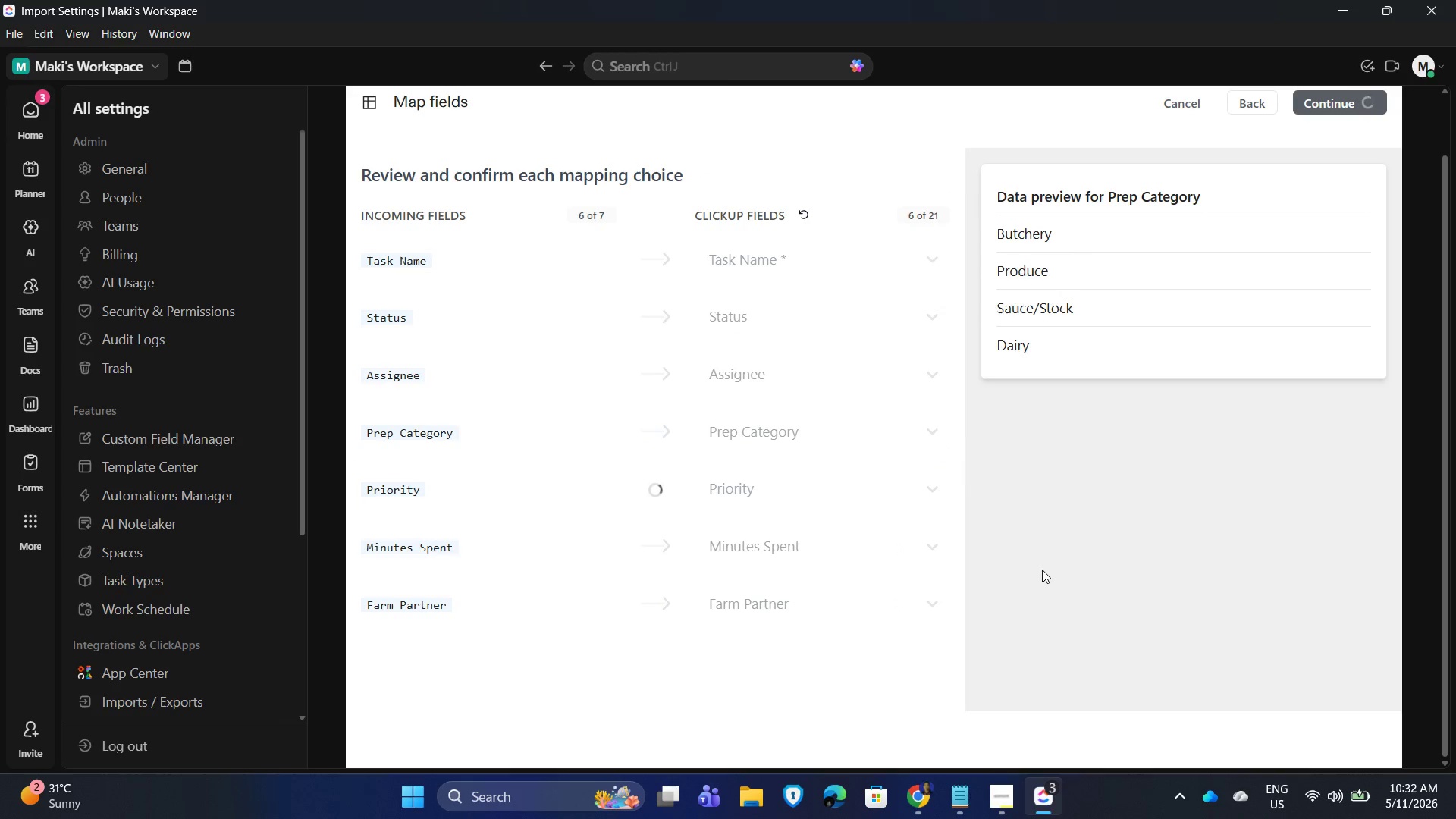 
wait(9.41)
 